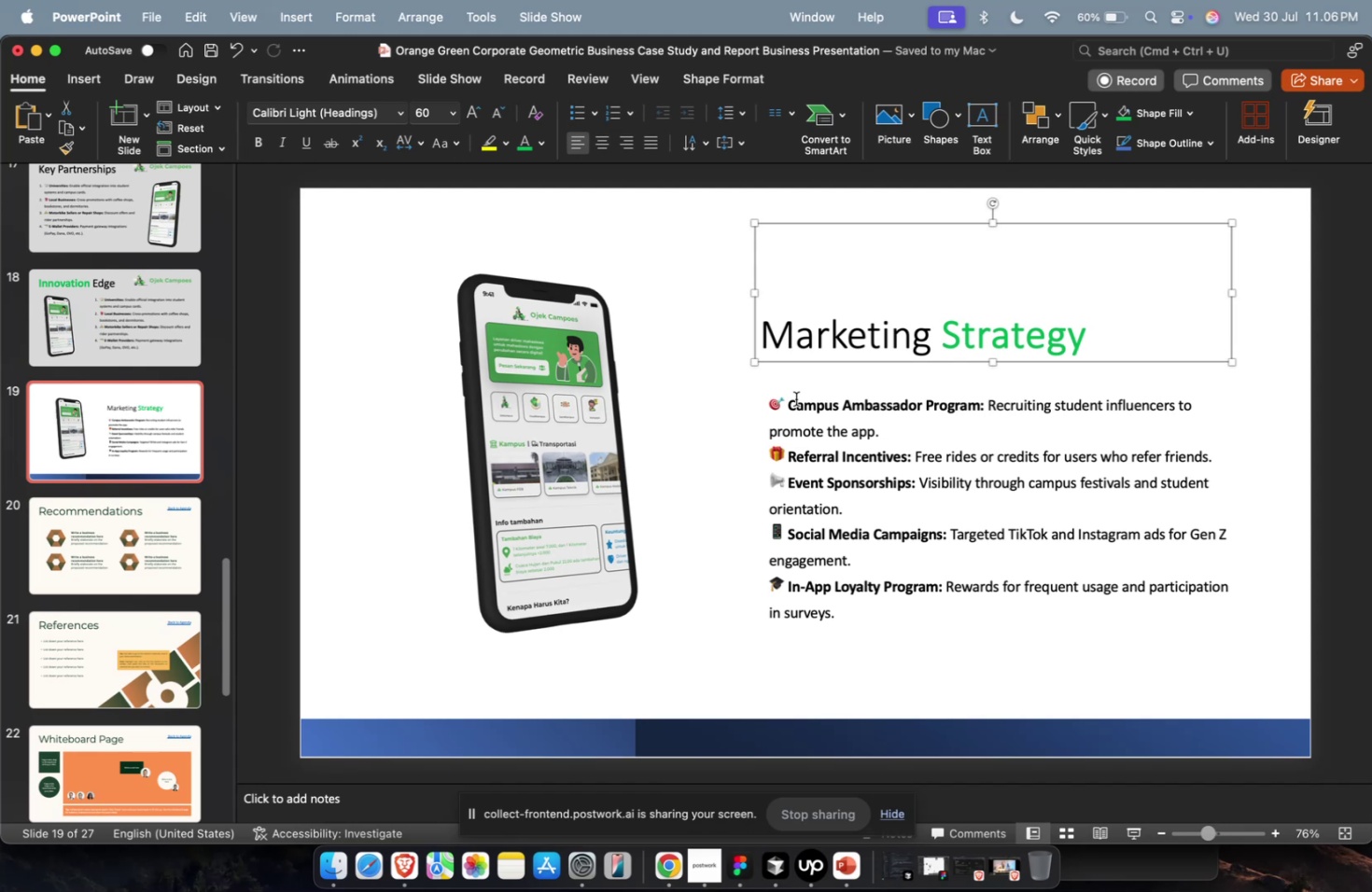 
wait(11.12)
 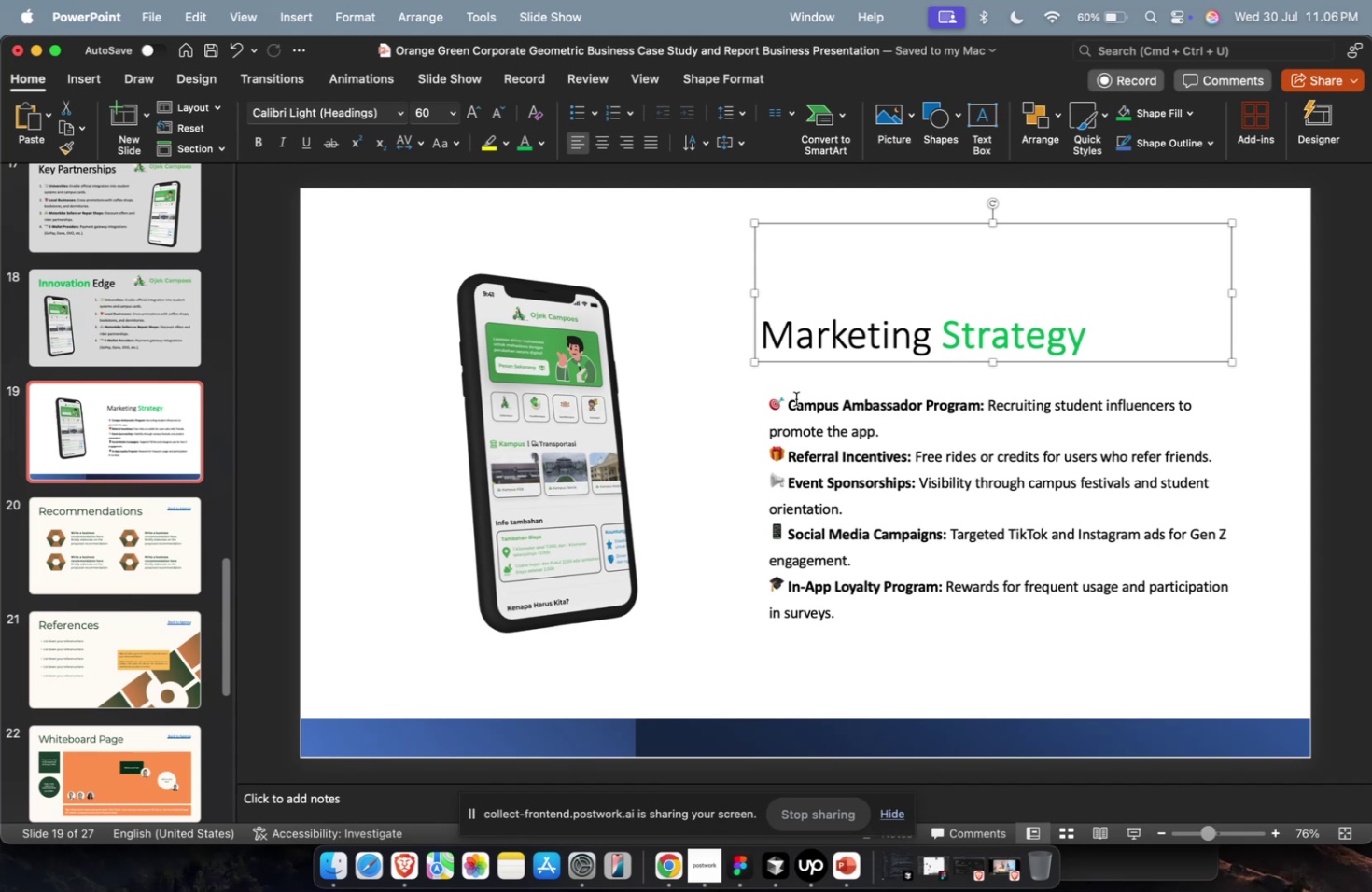 
double_click([1042, 232])
 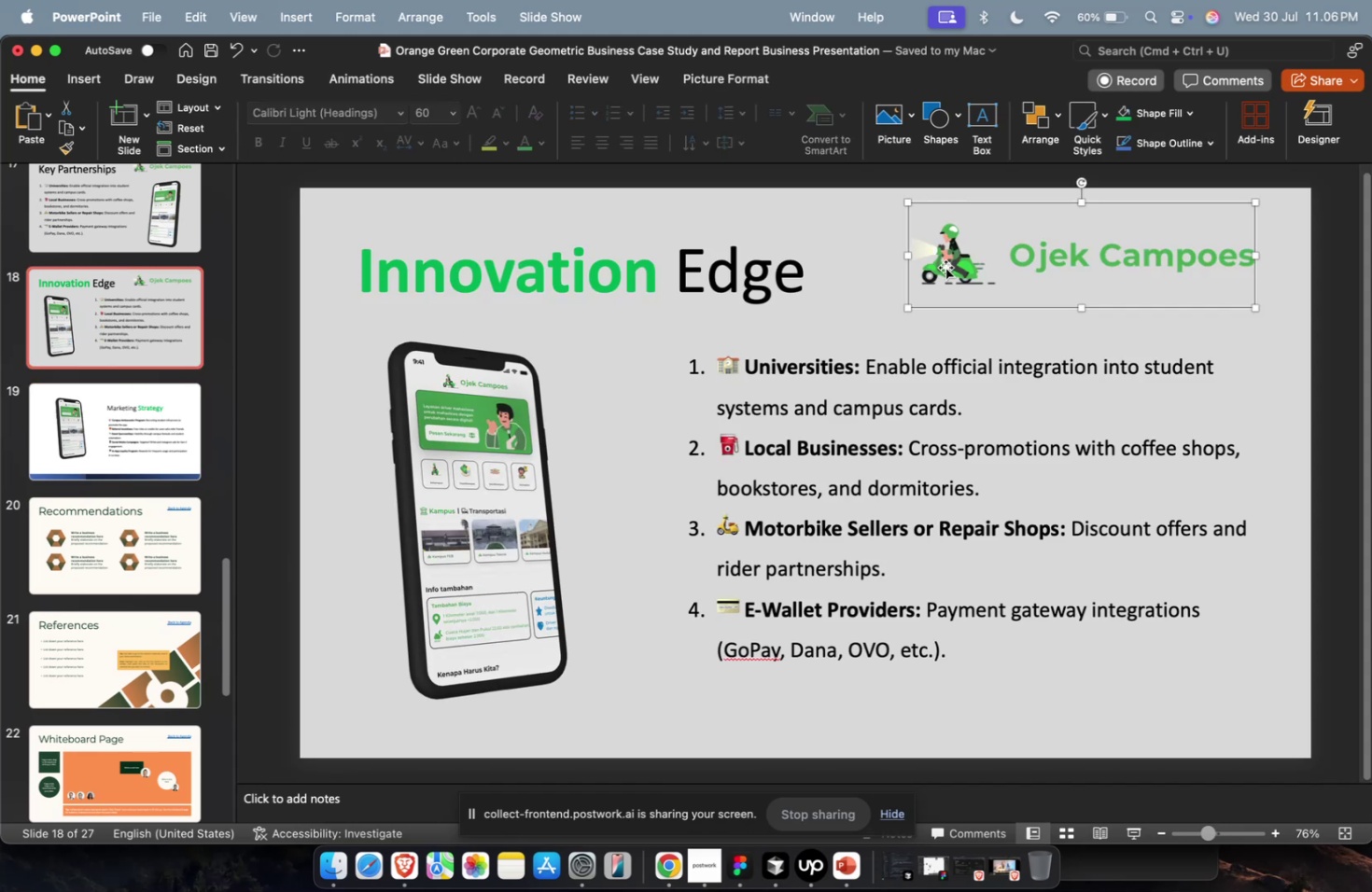 
key(Meta+C)
 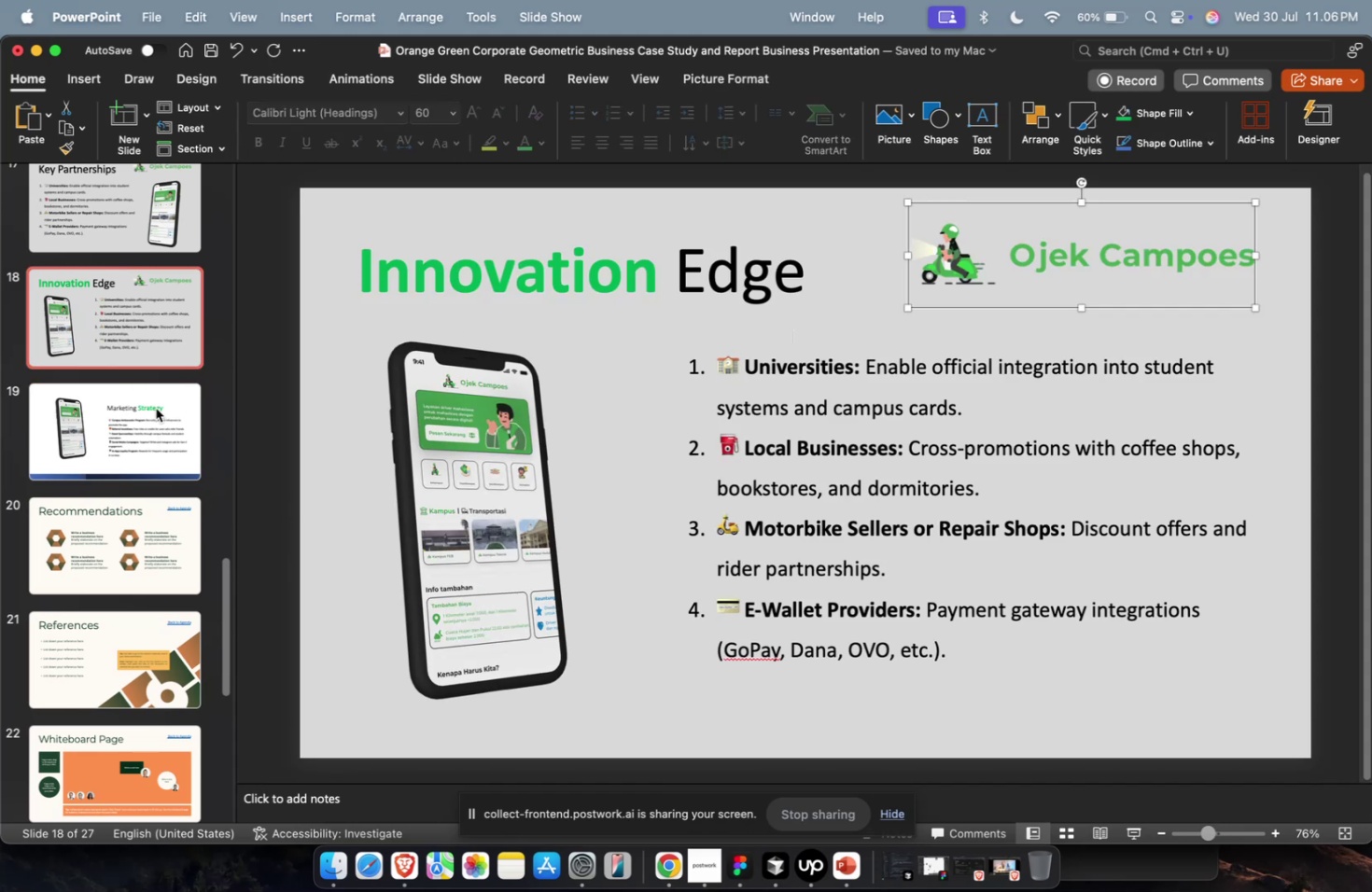 
left_click([148, 410])
 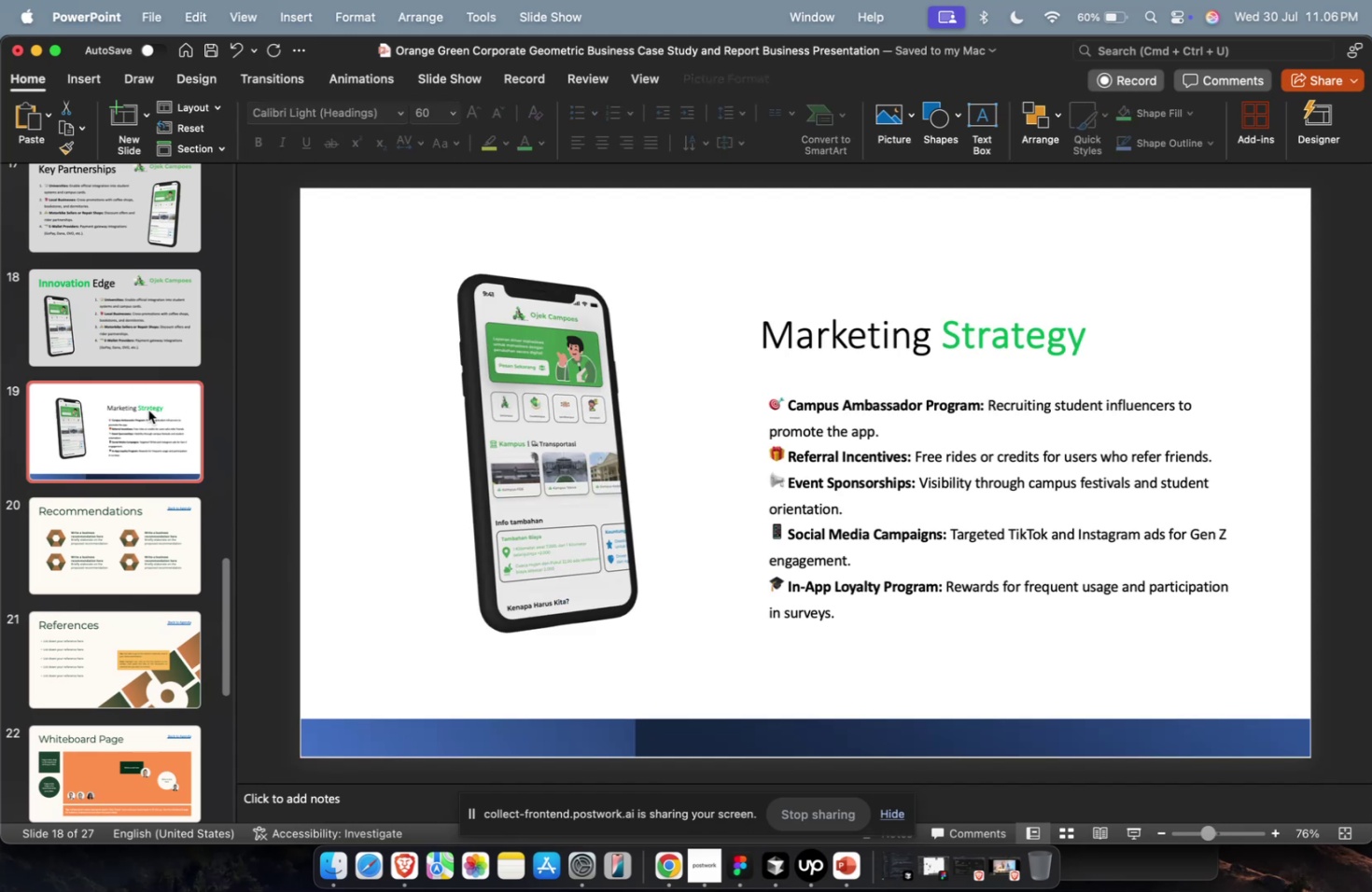 
key(Meta+CommandLeft)
 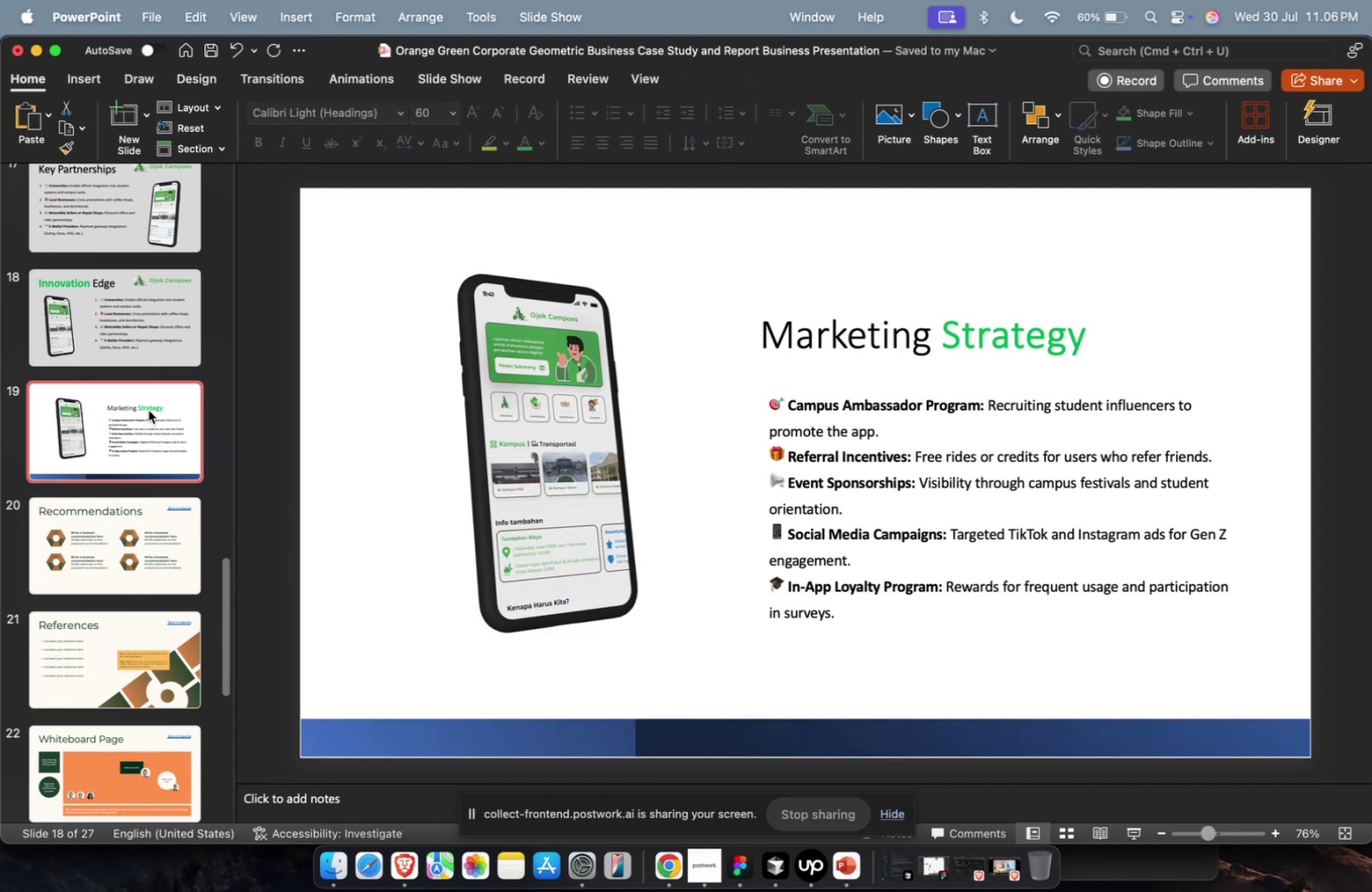 
key(Meta+V)
 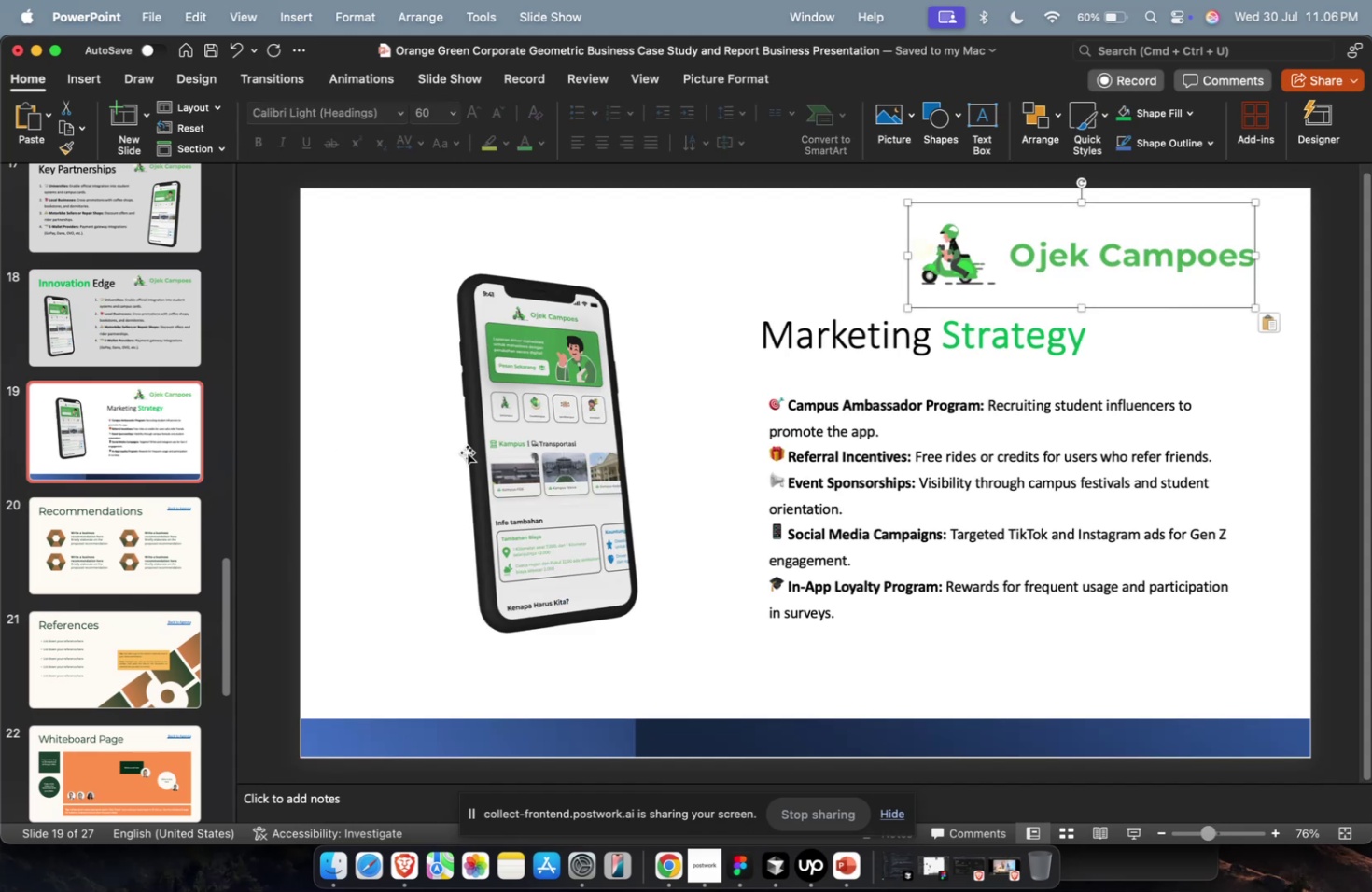 
key(Meta+CommandLeft)
 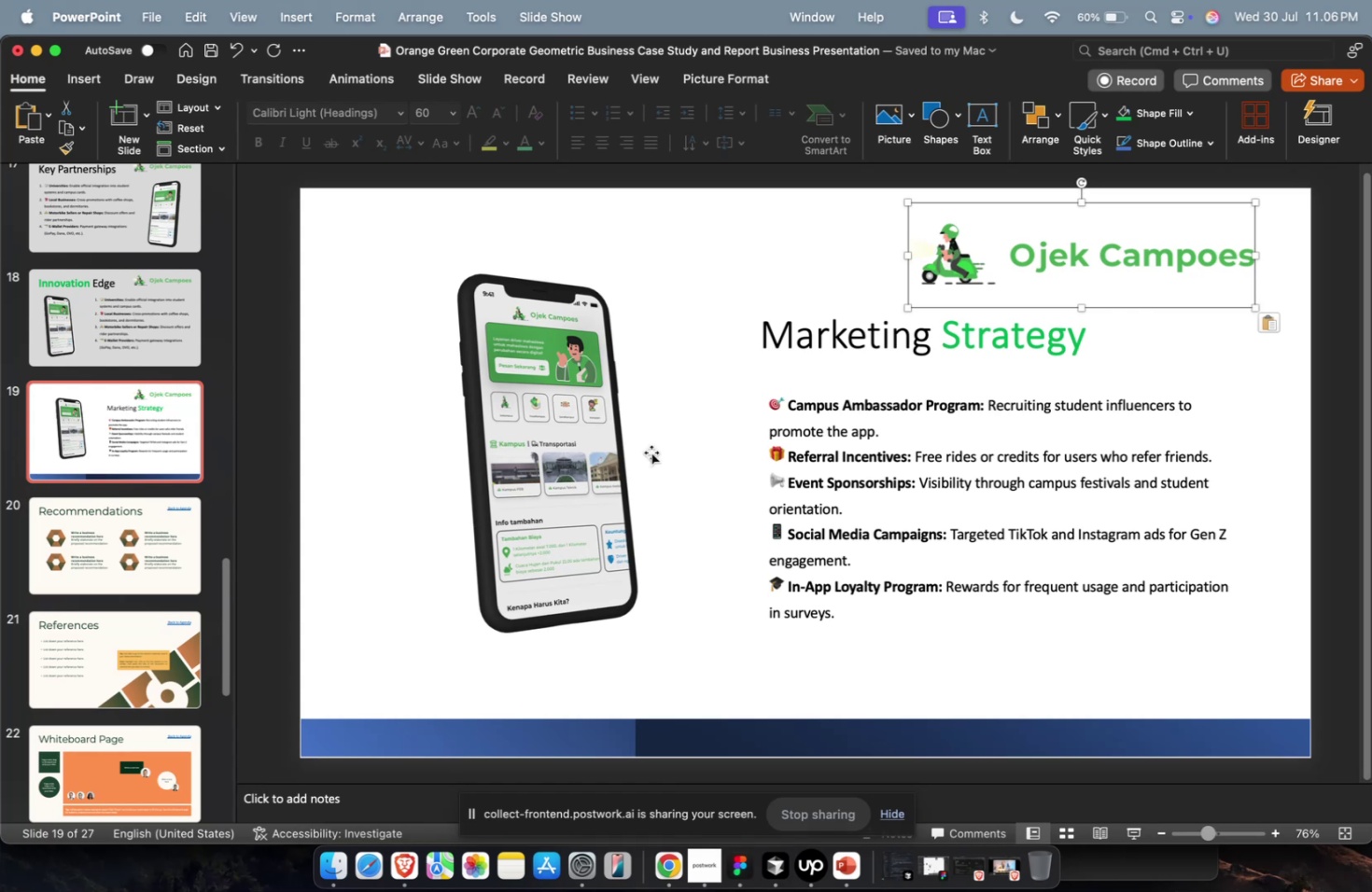 
key(Meta+1)
 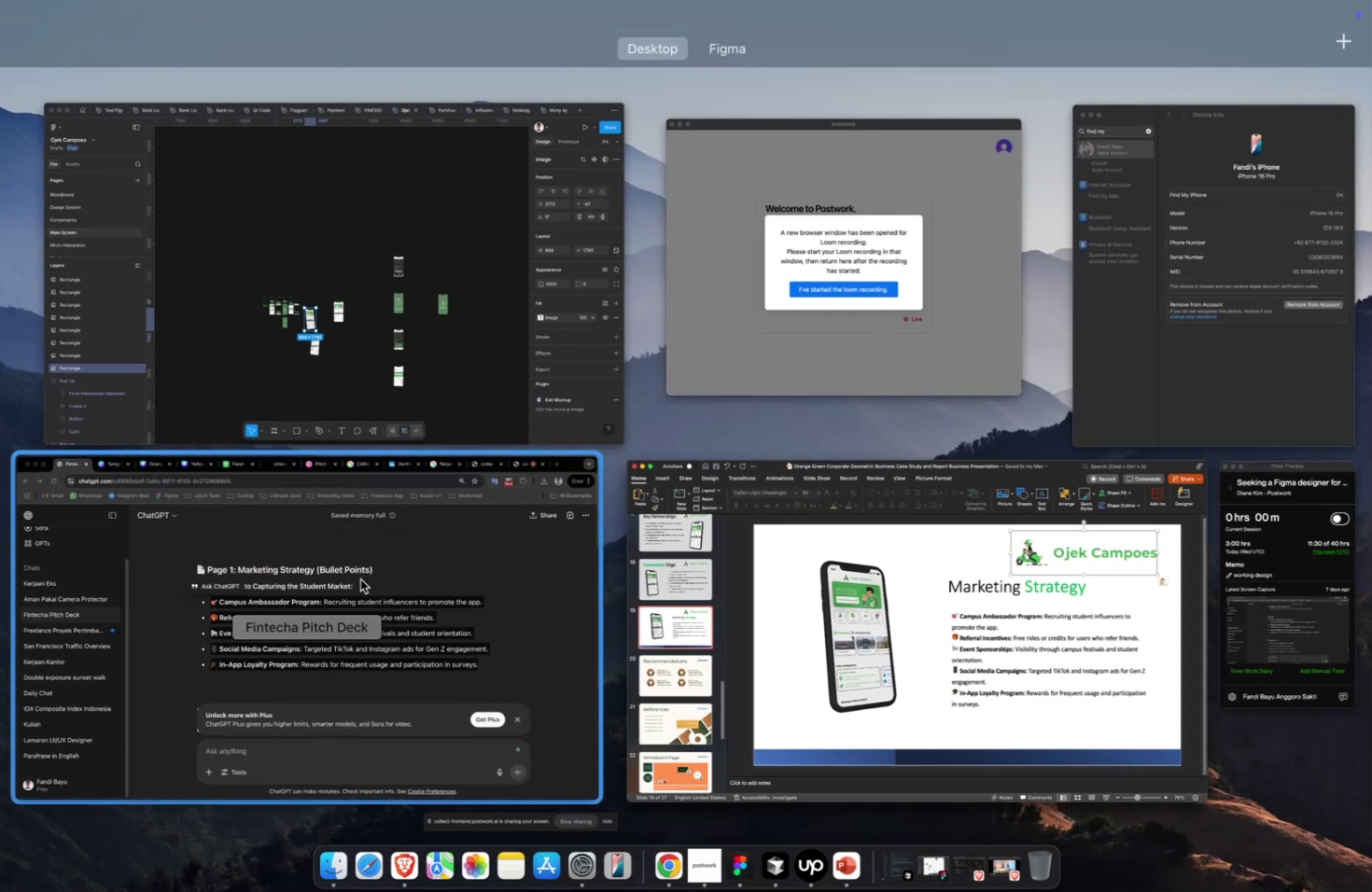 
left_click([360, 578])
 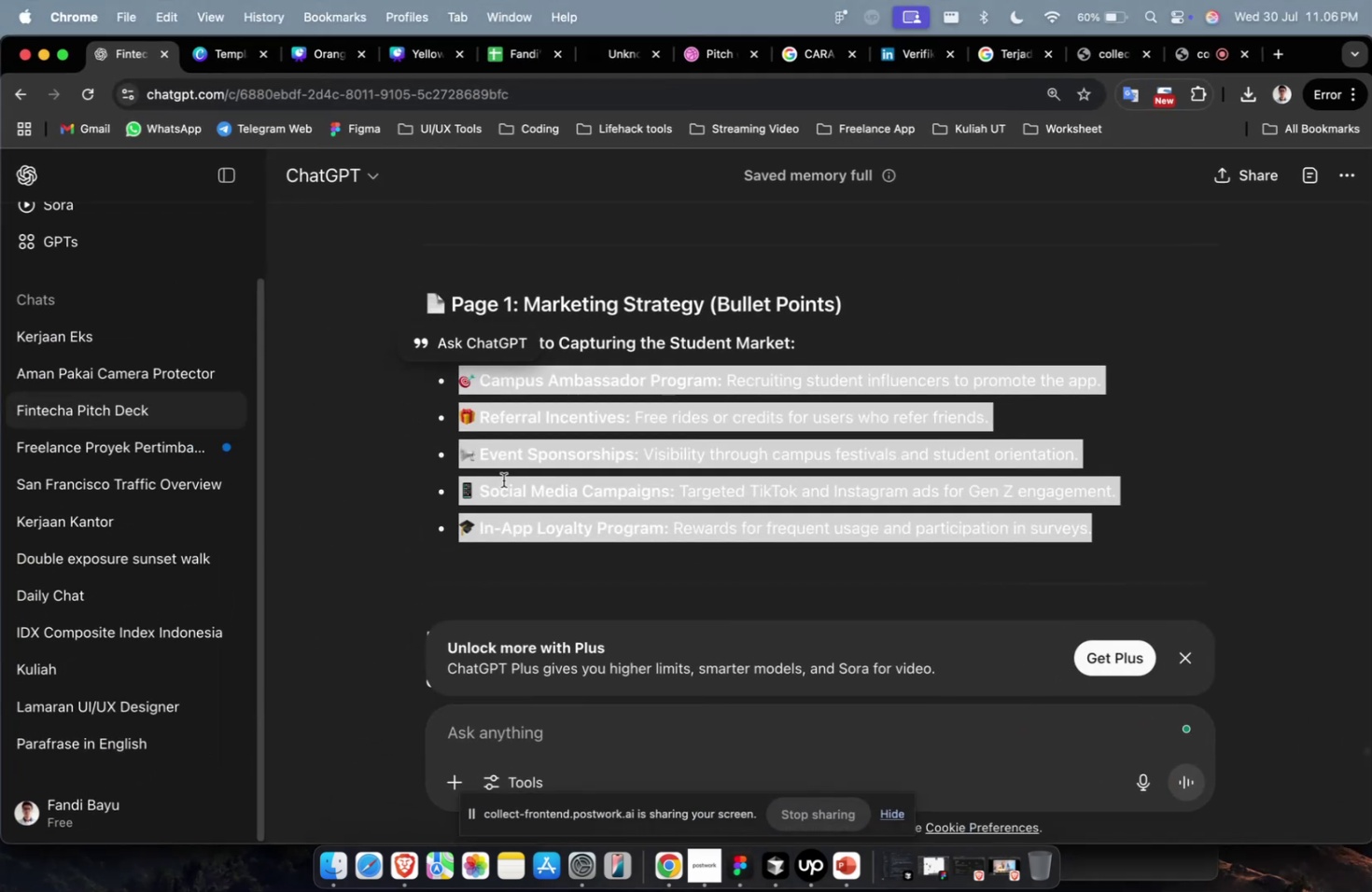 
scroll: coordinate [505, 479], scroll_direction: down, amount: 8.0
 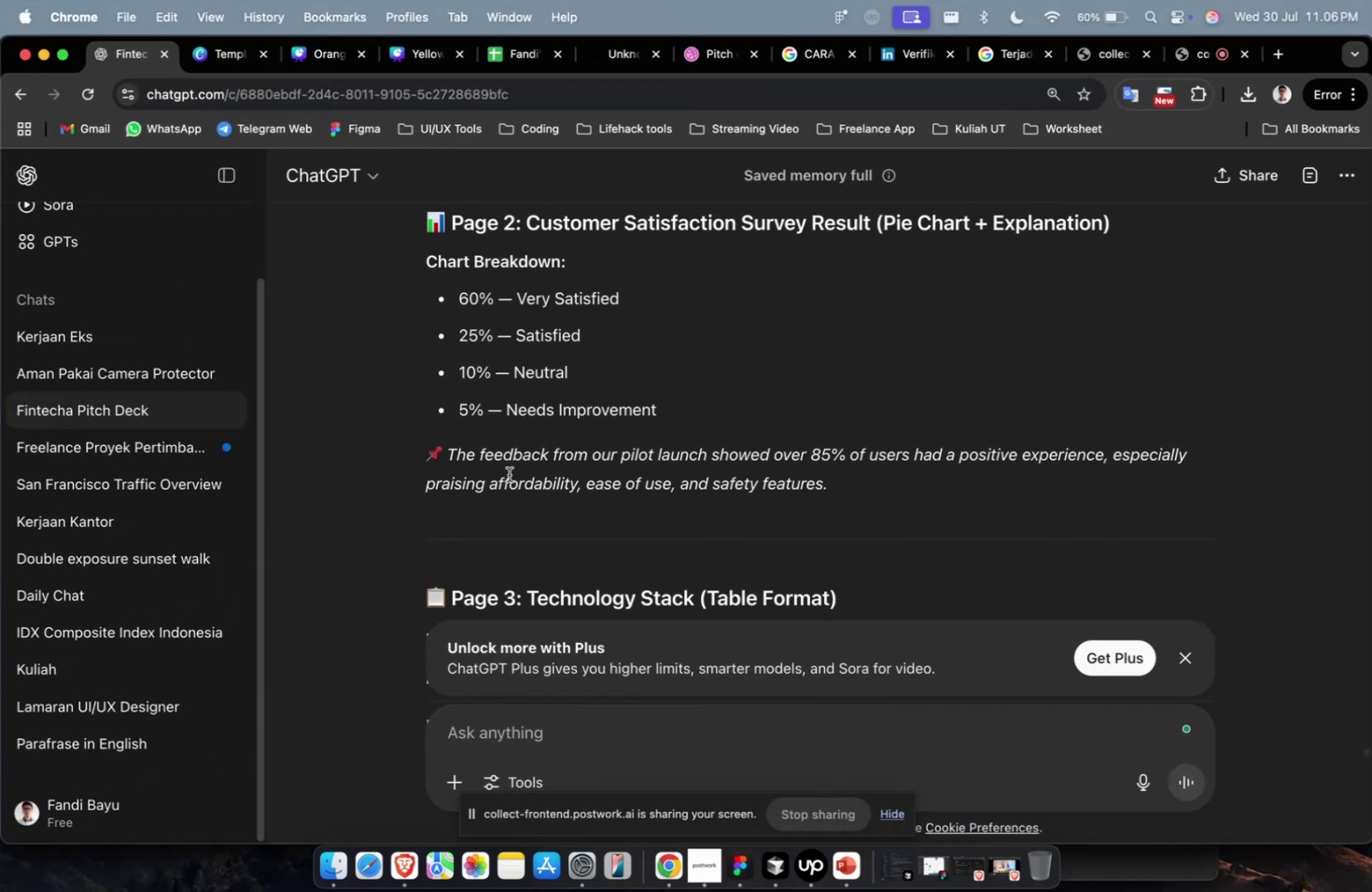 
scroll: coordinate [509, 474], scroll_direction: up, amount: 2.0
 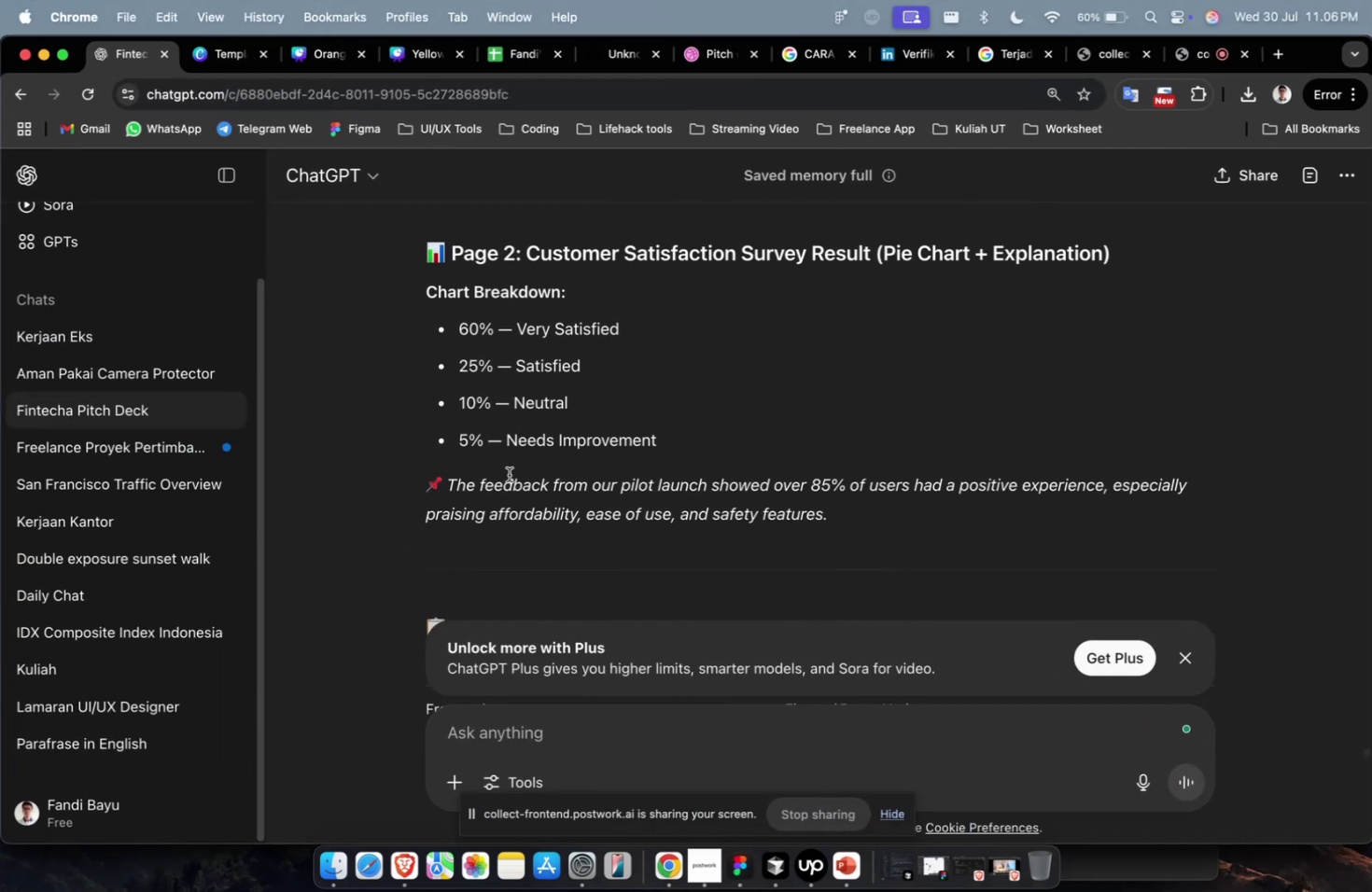 
key(Meta+CommandLeft)
 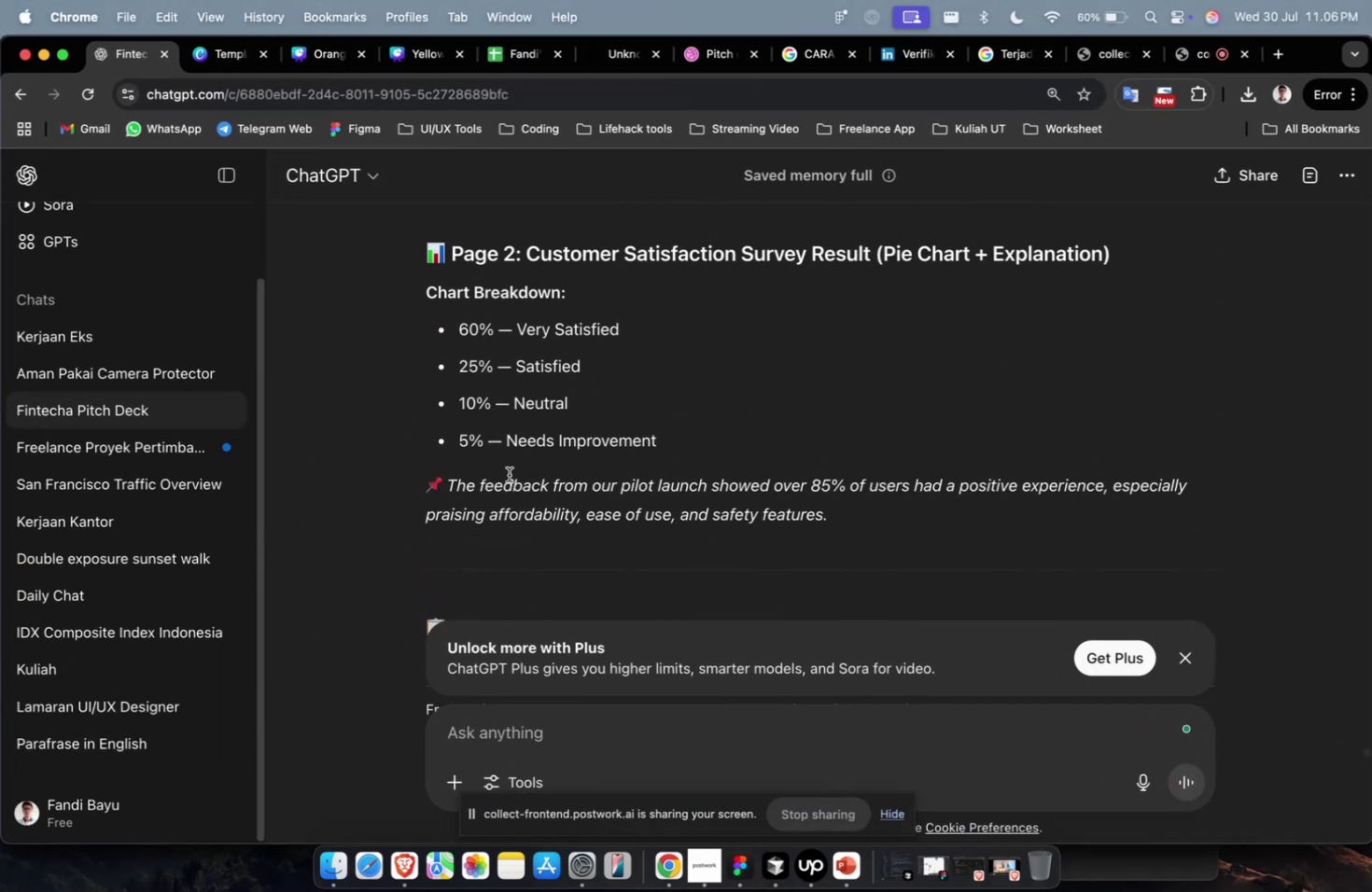 
key(Meta+1)
 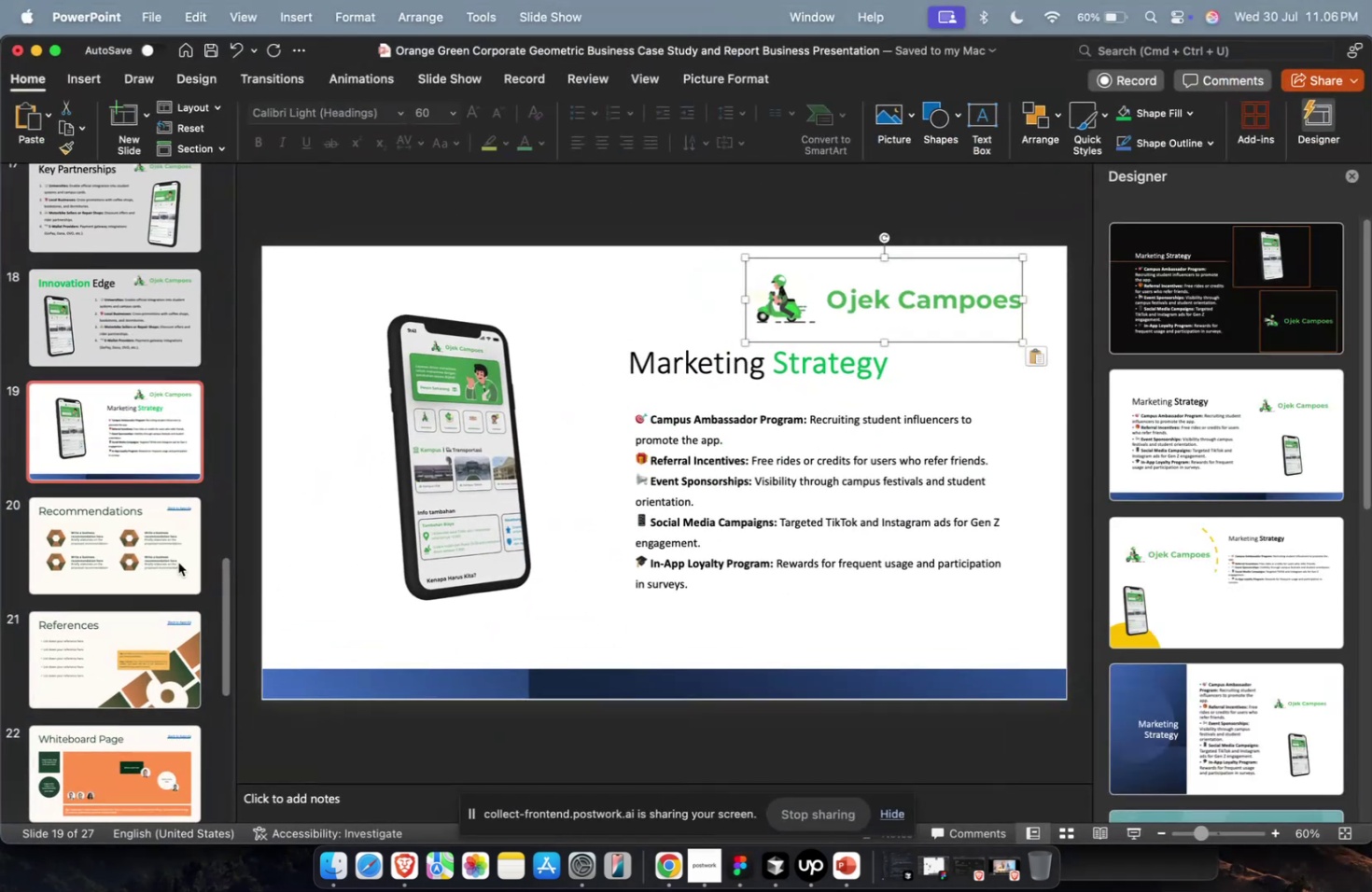 
left_click([134, 462])
 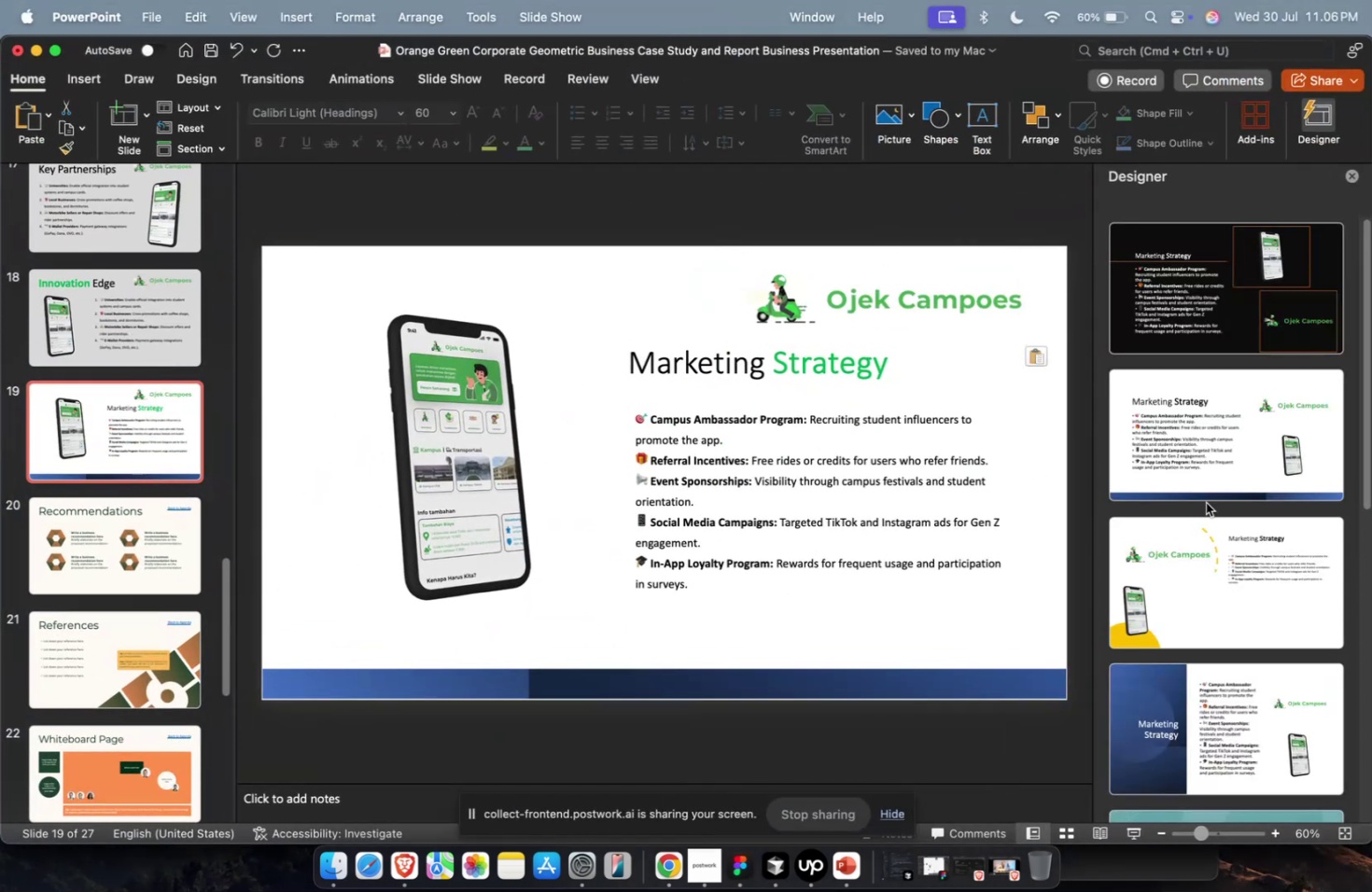 
key(Meta+CommandLeft)
 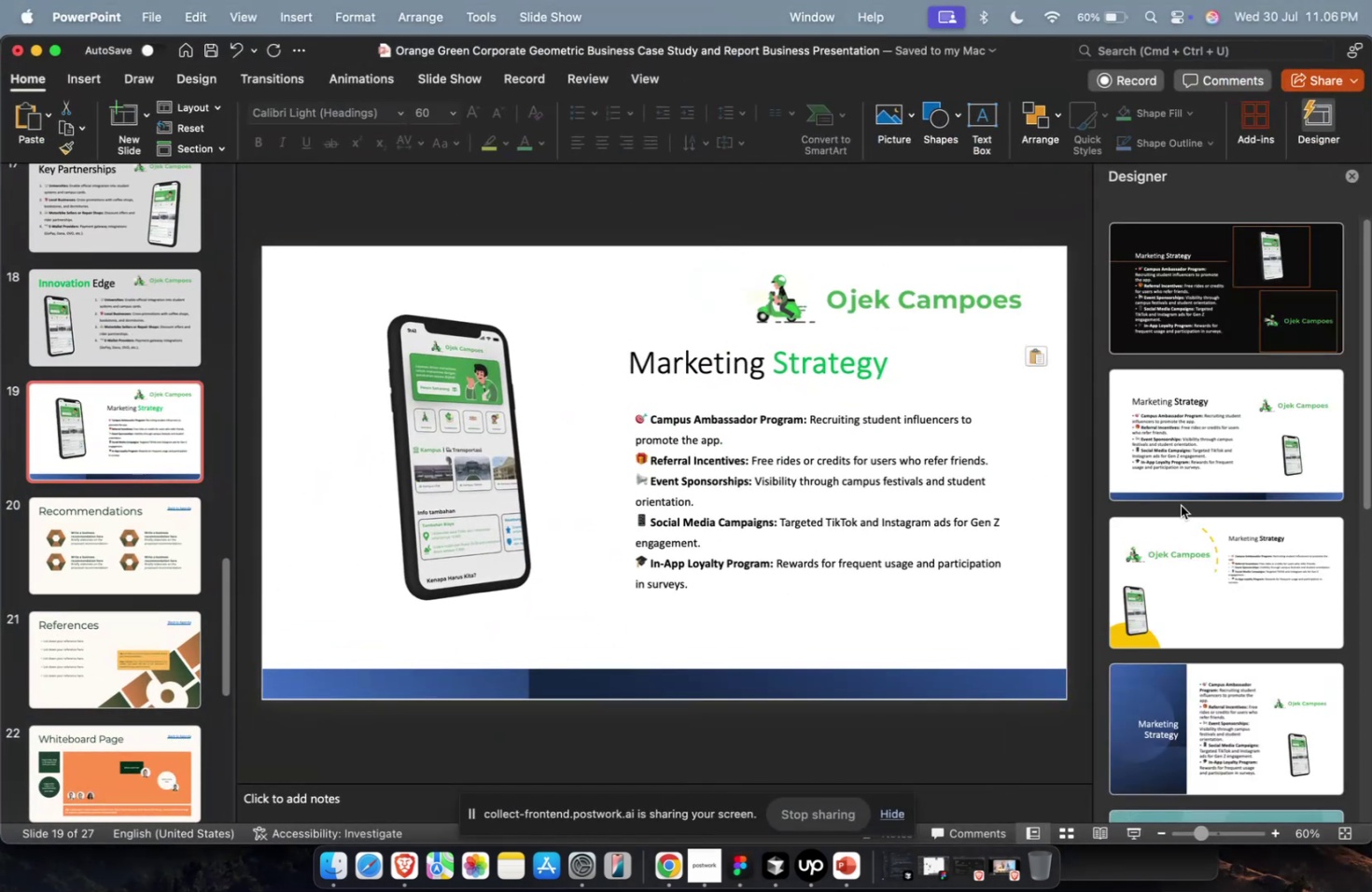 
key(Meta+D)
 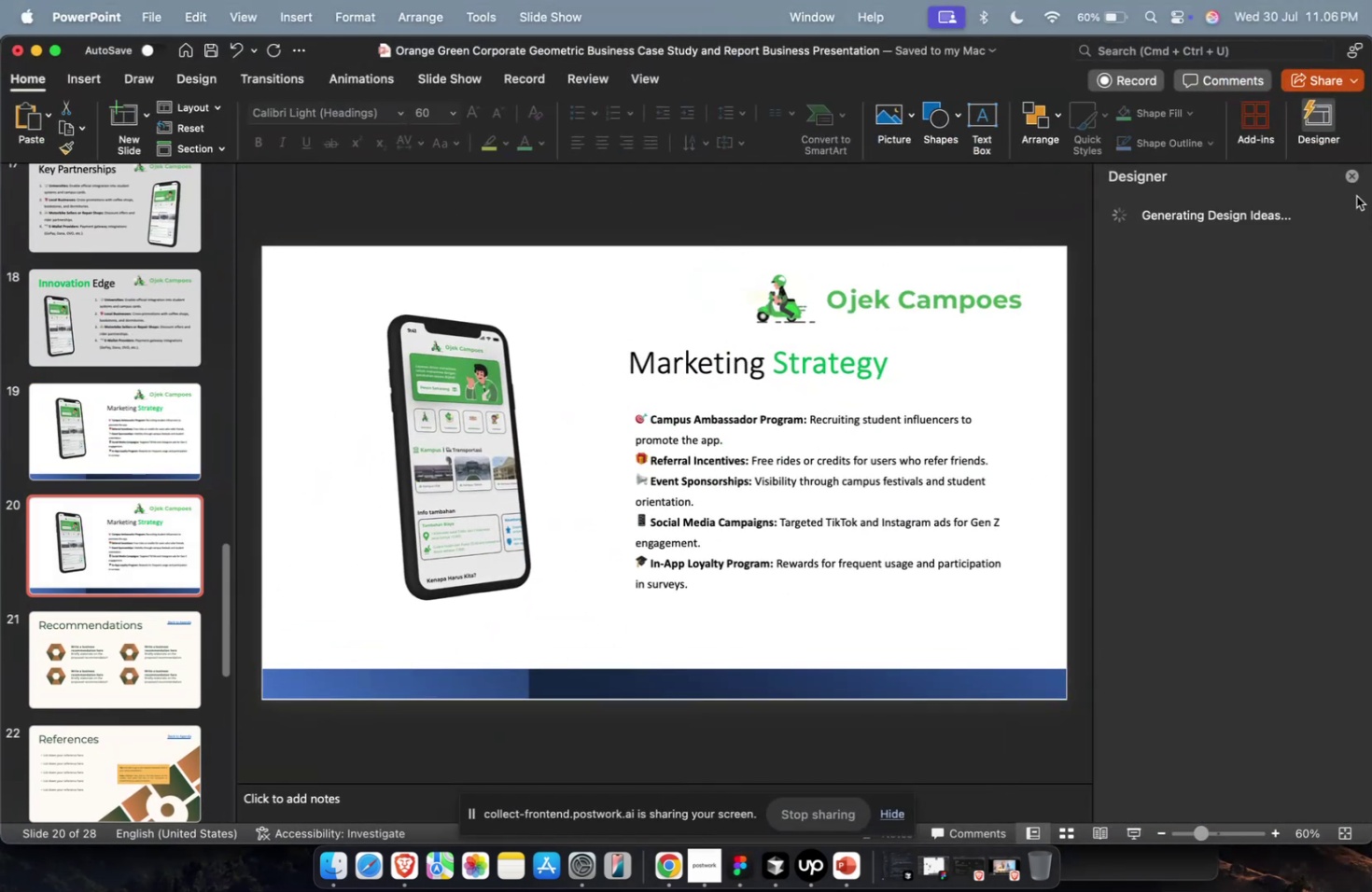 
left_click([1349, 180])
 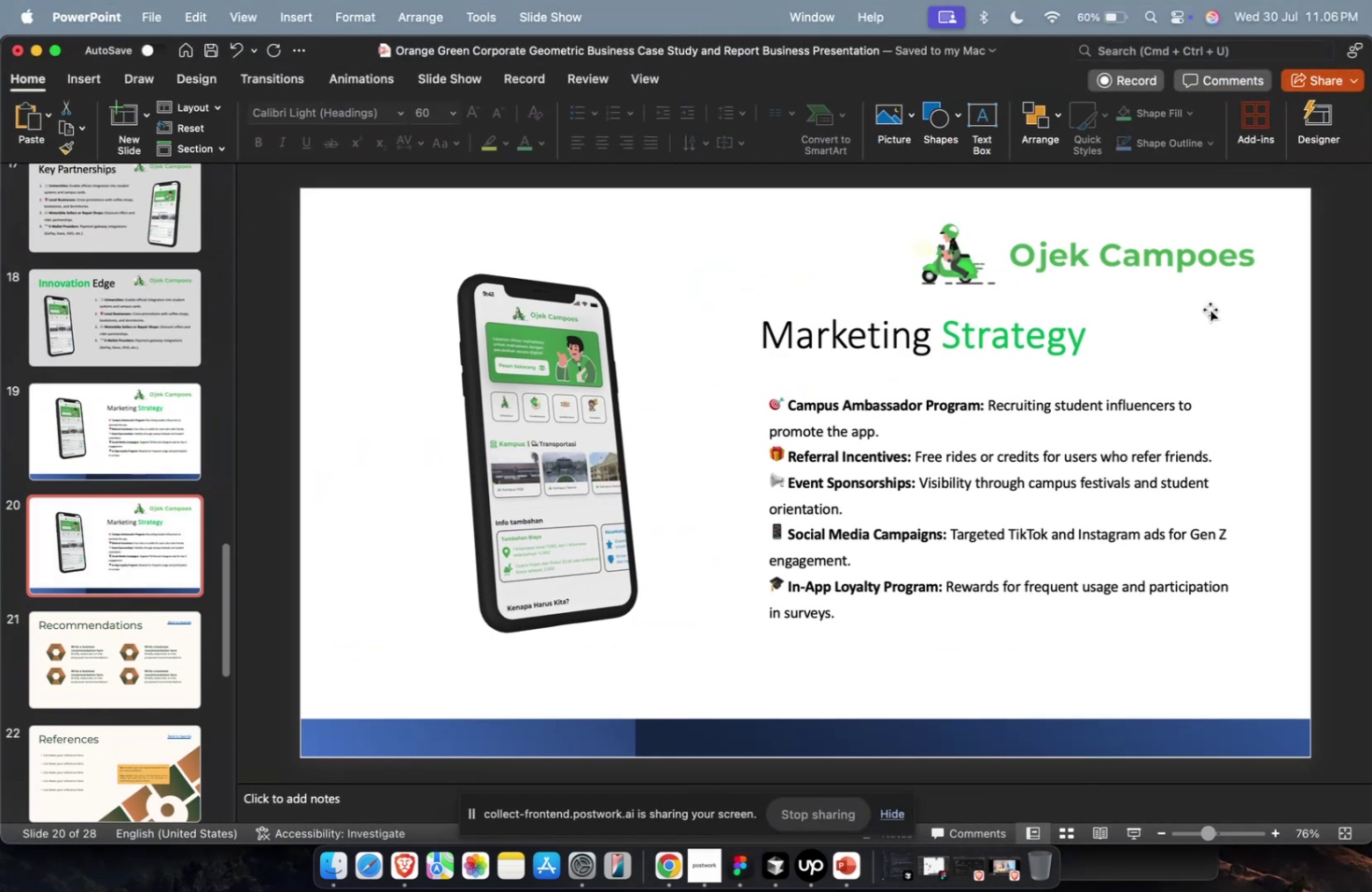 
key(Meta+1)
 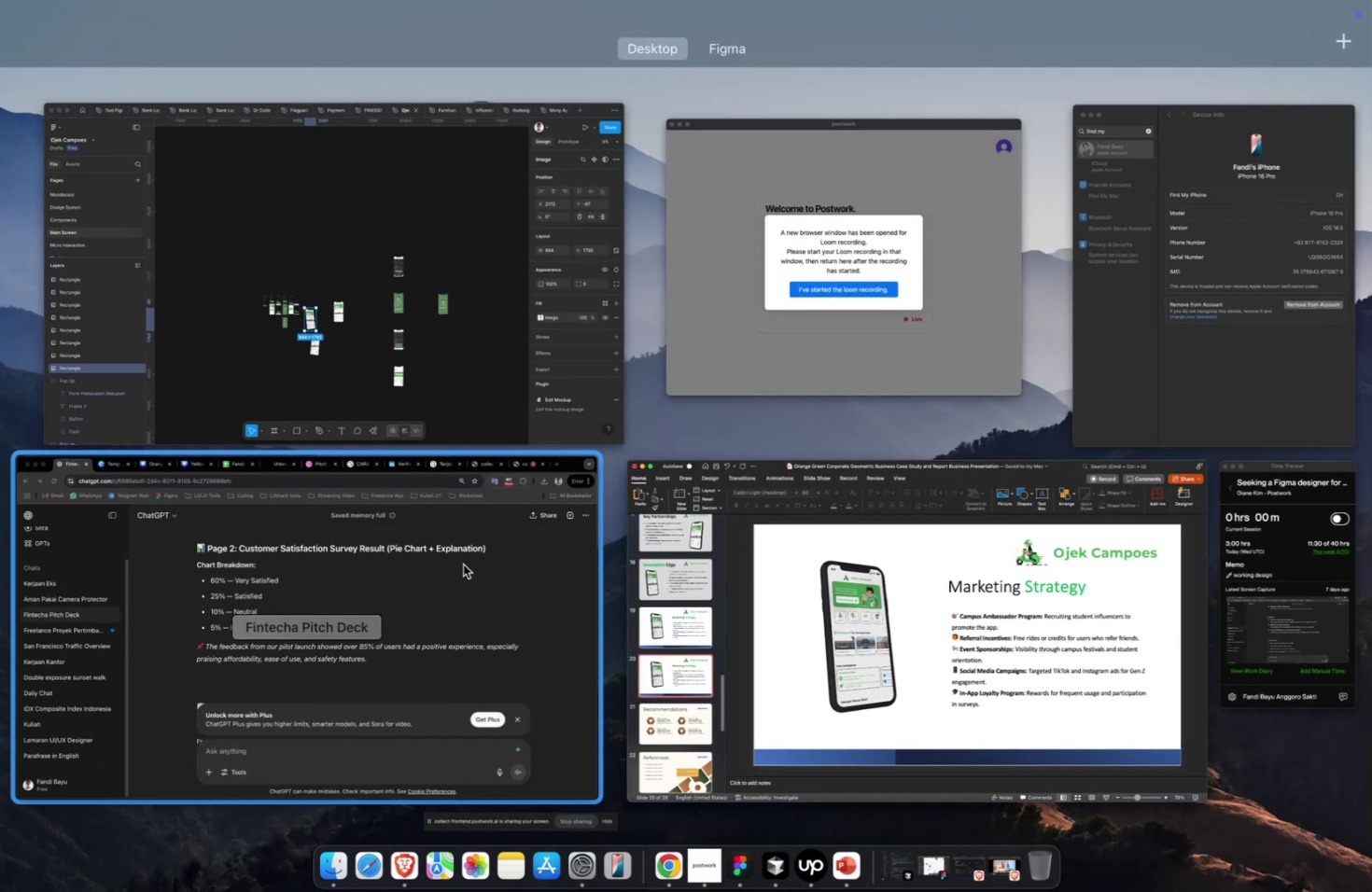 
left_click([463, 564])
 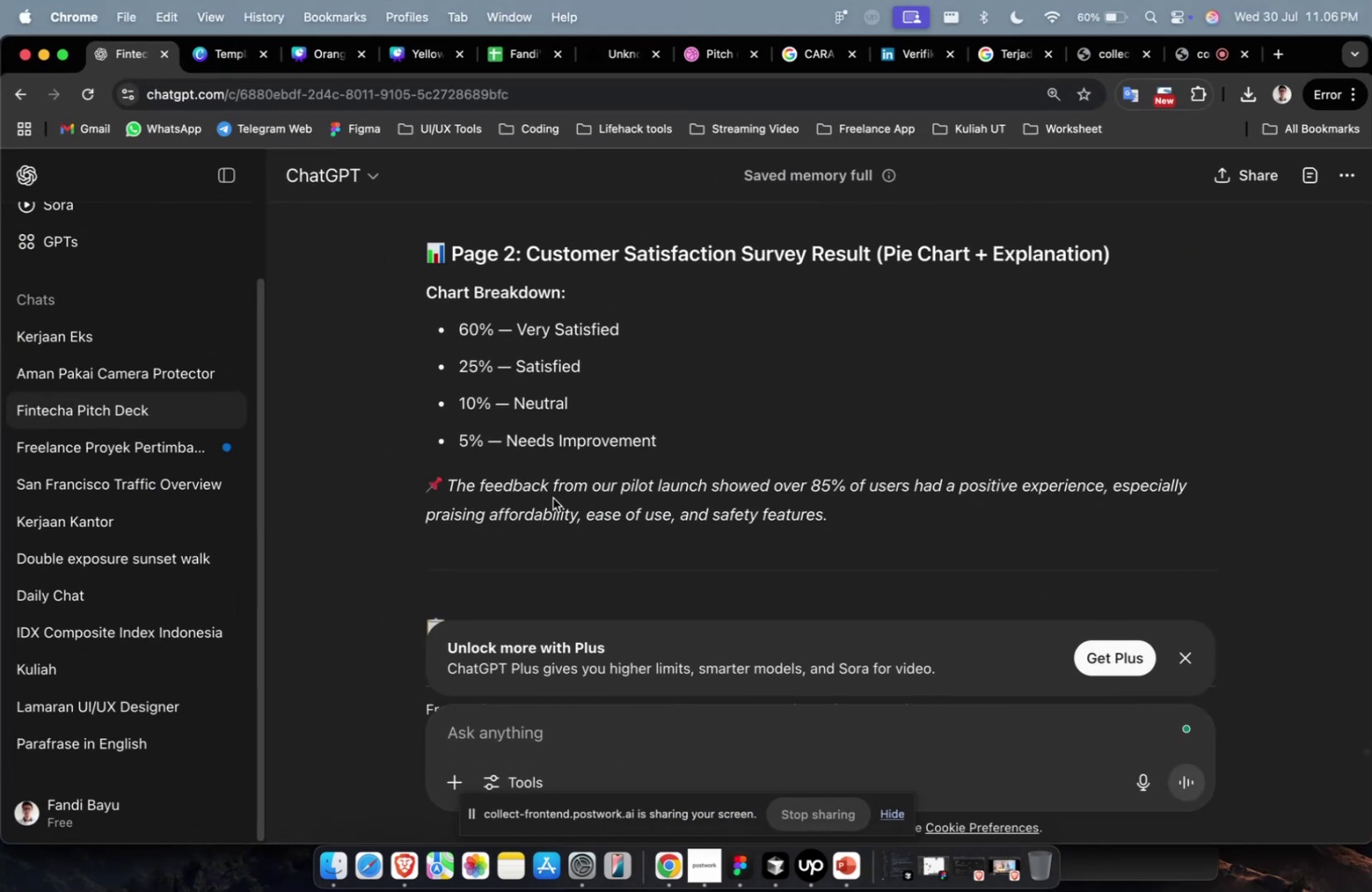 
scroll: coordinate [553, 497], scroll_direction: up, amount: 3.0
 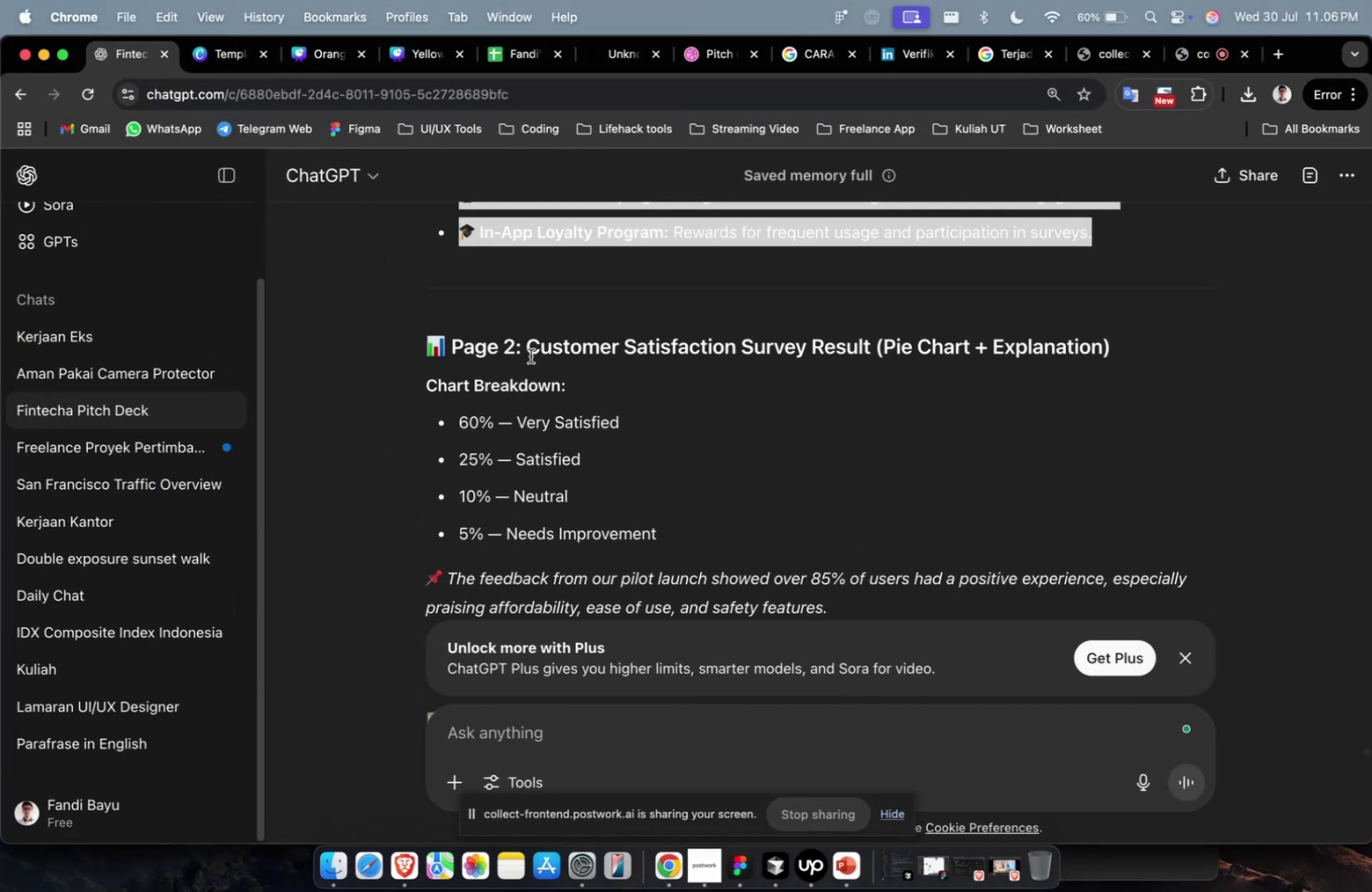 
left_click_drag(start_coordinate=[525, 351], to_coordinate=[870, 358])
 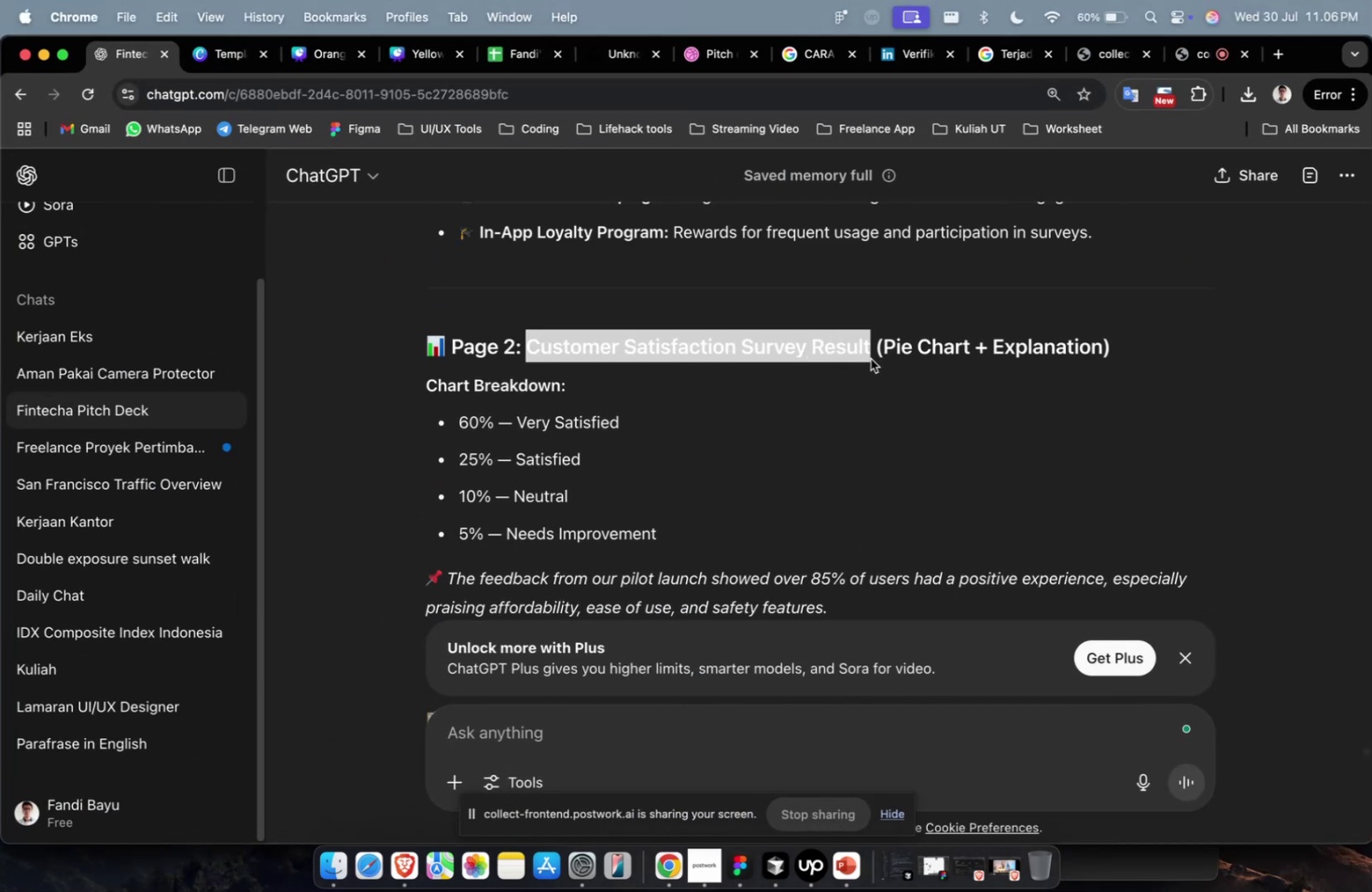 
key(Meta+C)
 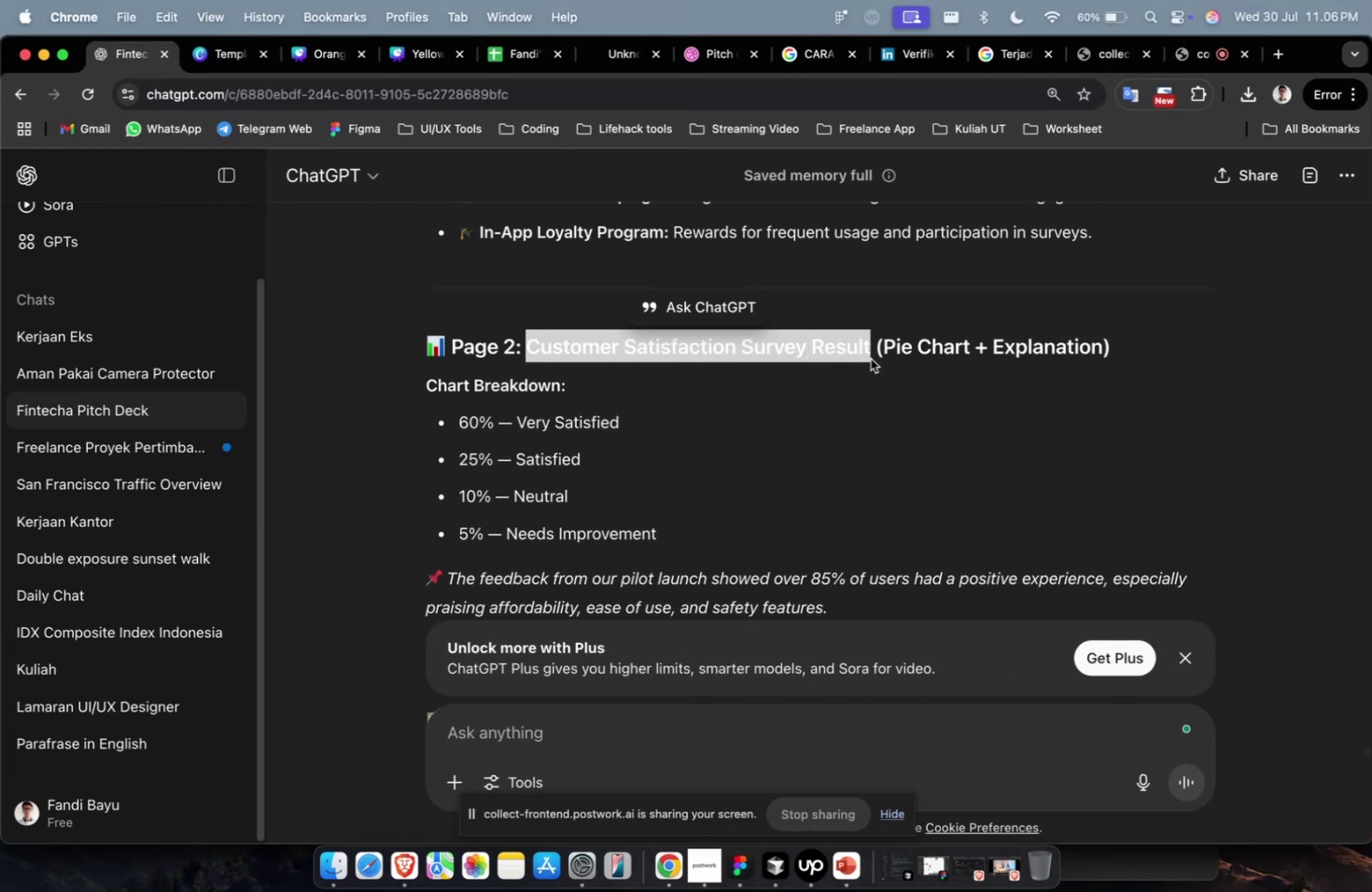 
key(Meta+C)
 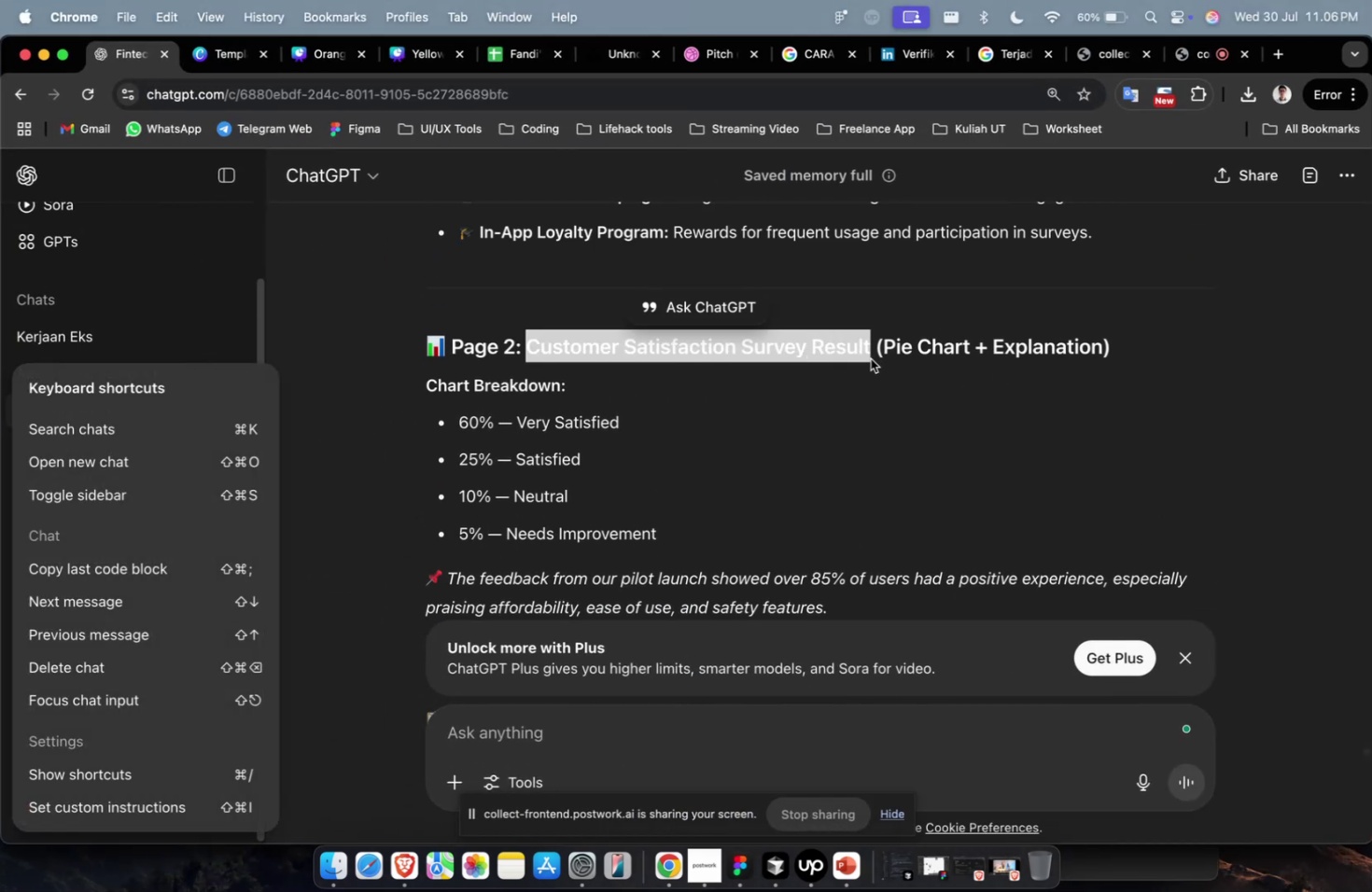 
key(Meta+1)
 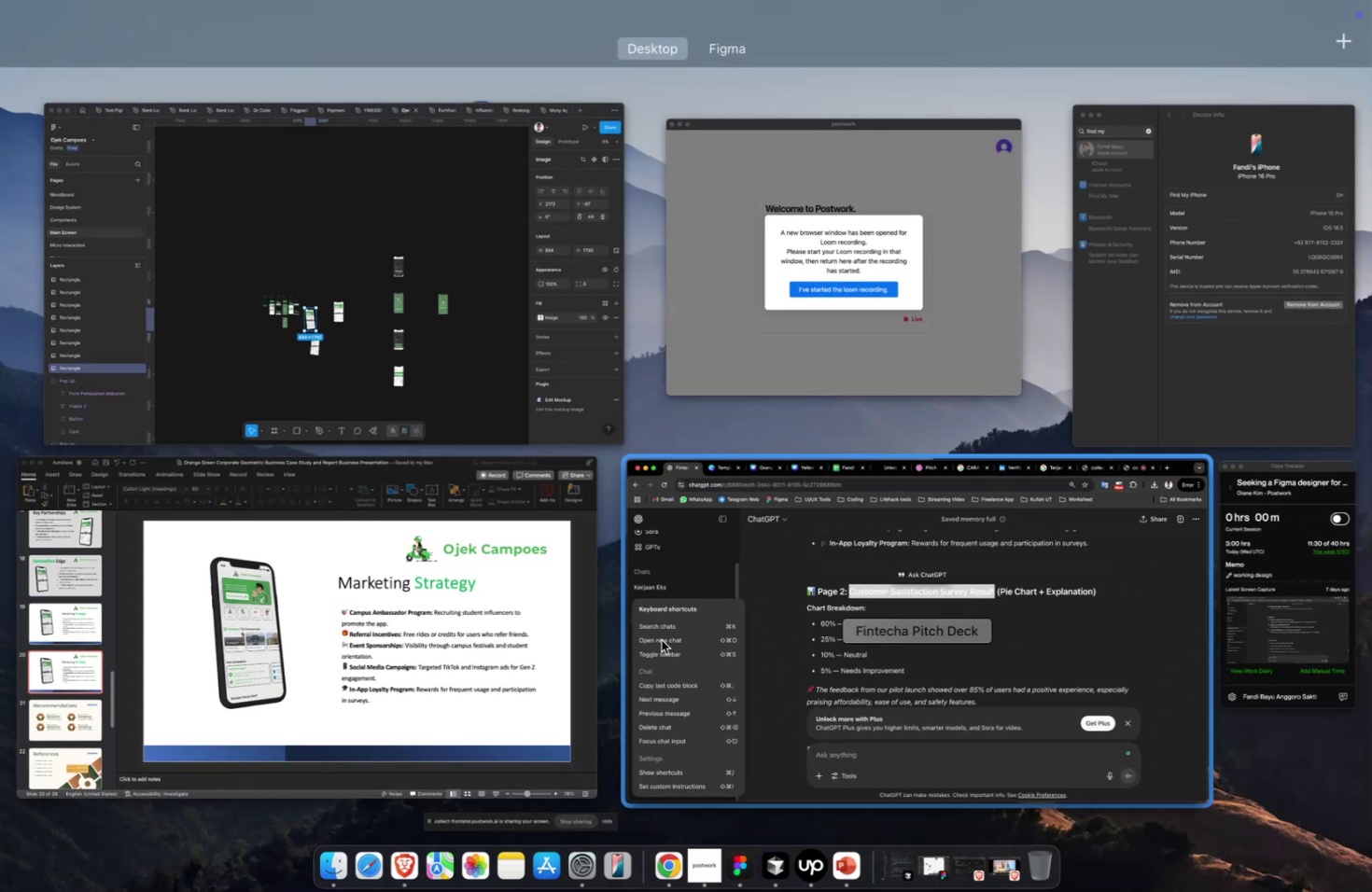 
left_click([699, 631])
 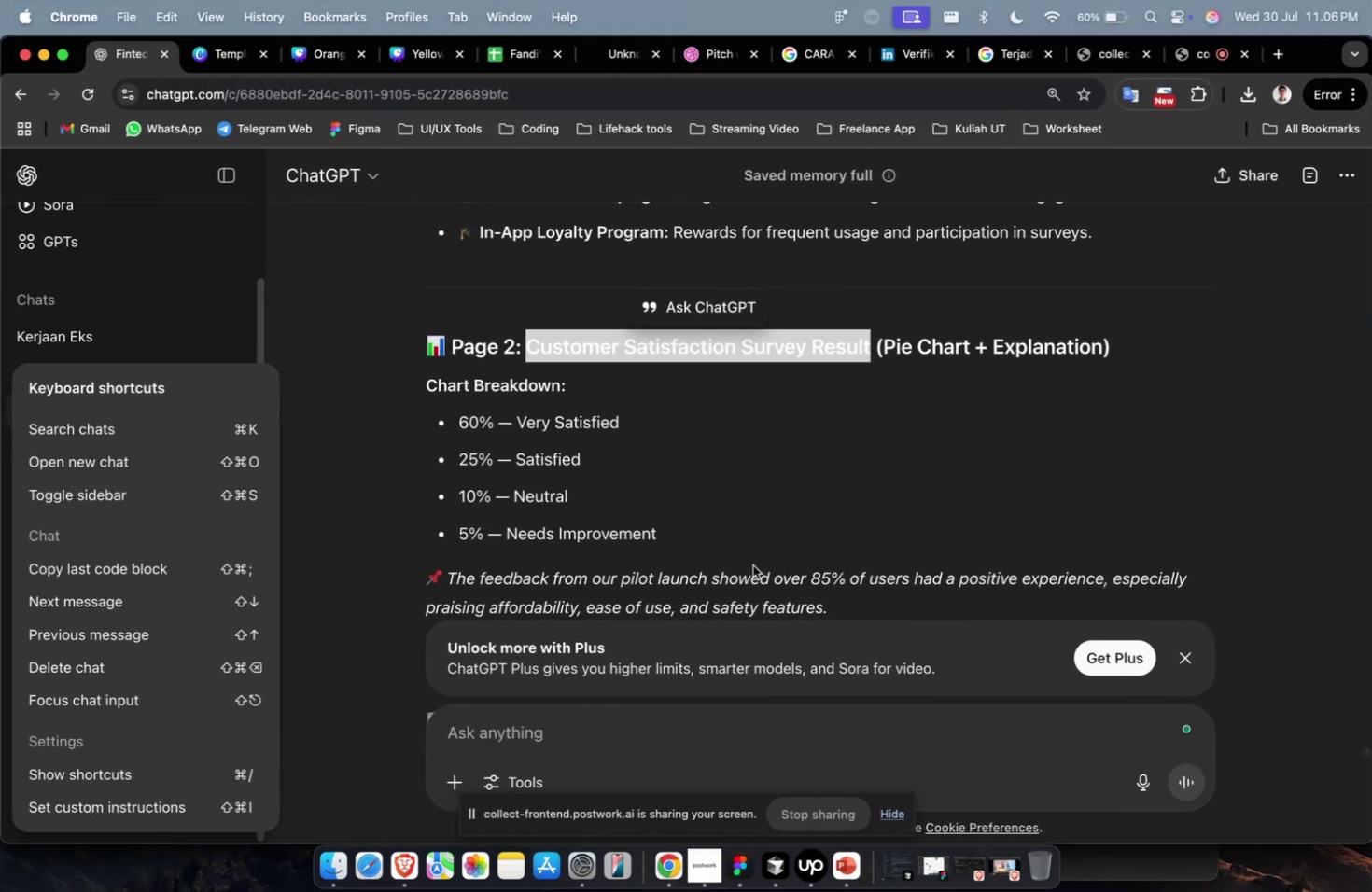 
key(Meta+CommandLeft)
 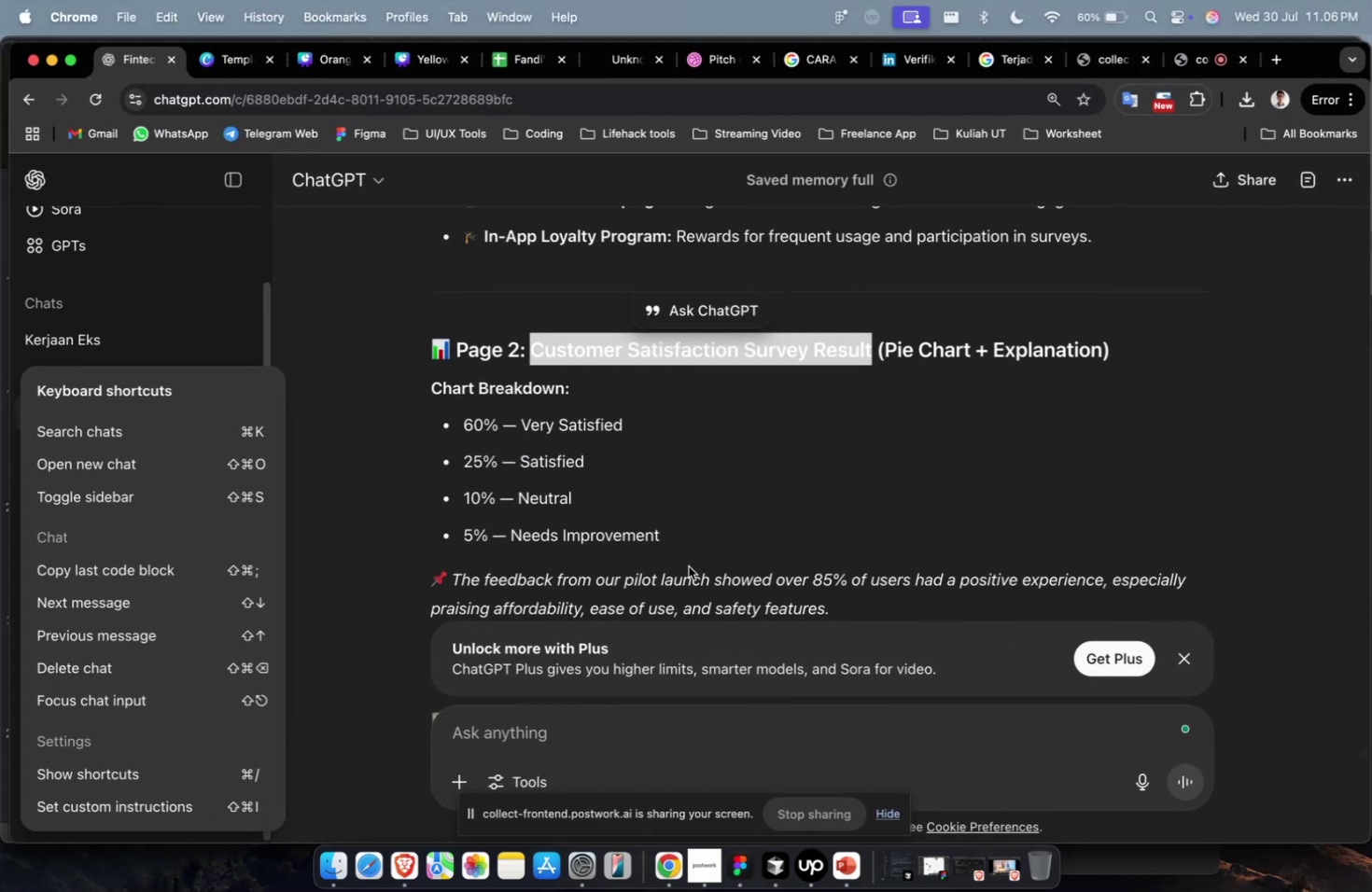 
key(Meta+1)
 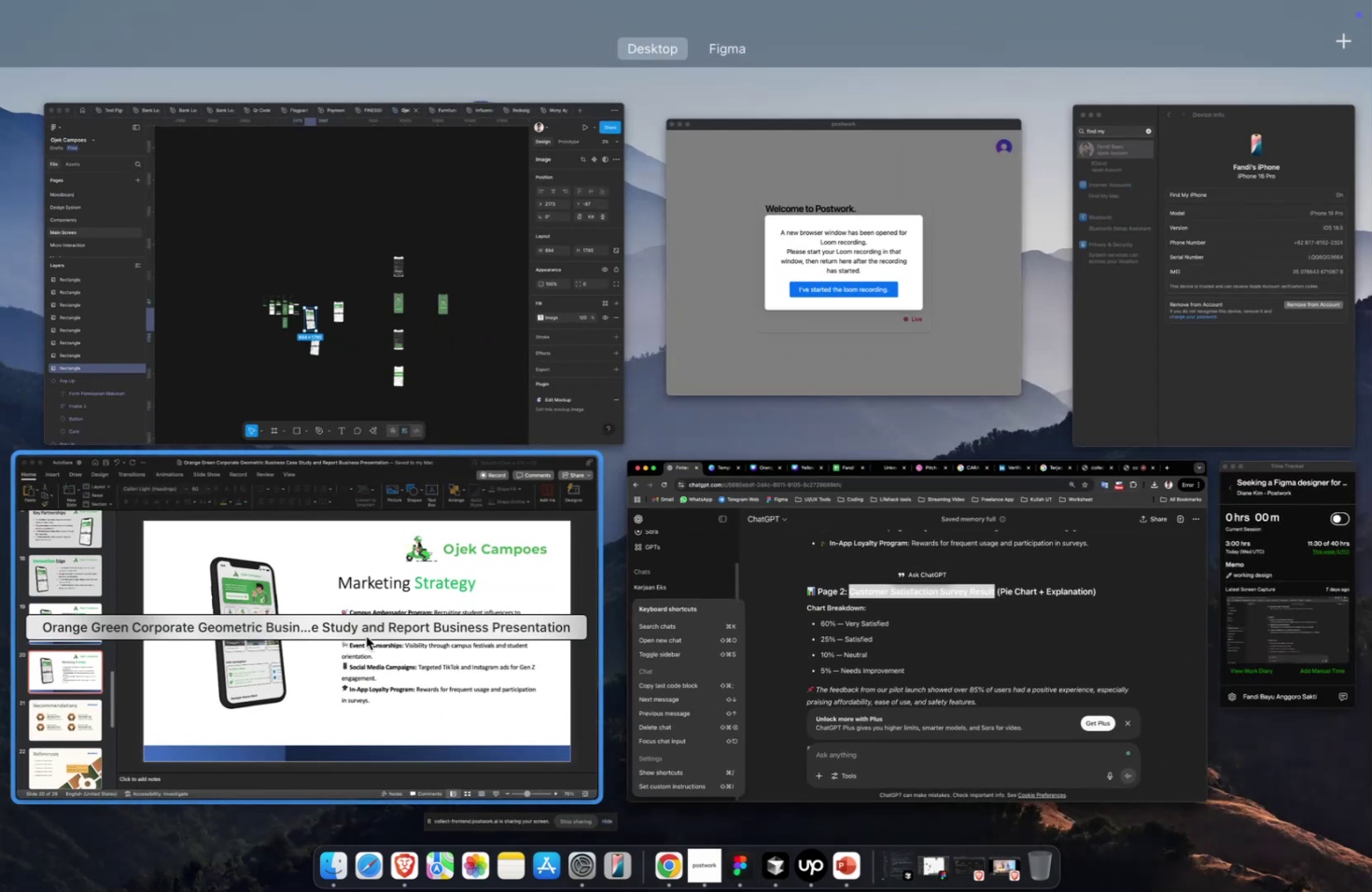 
left_click([366, 635])
 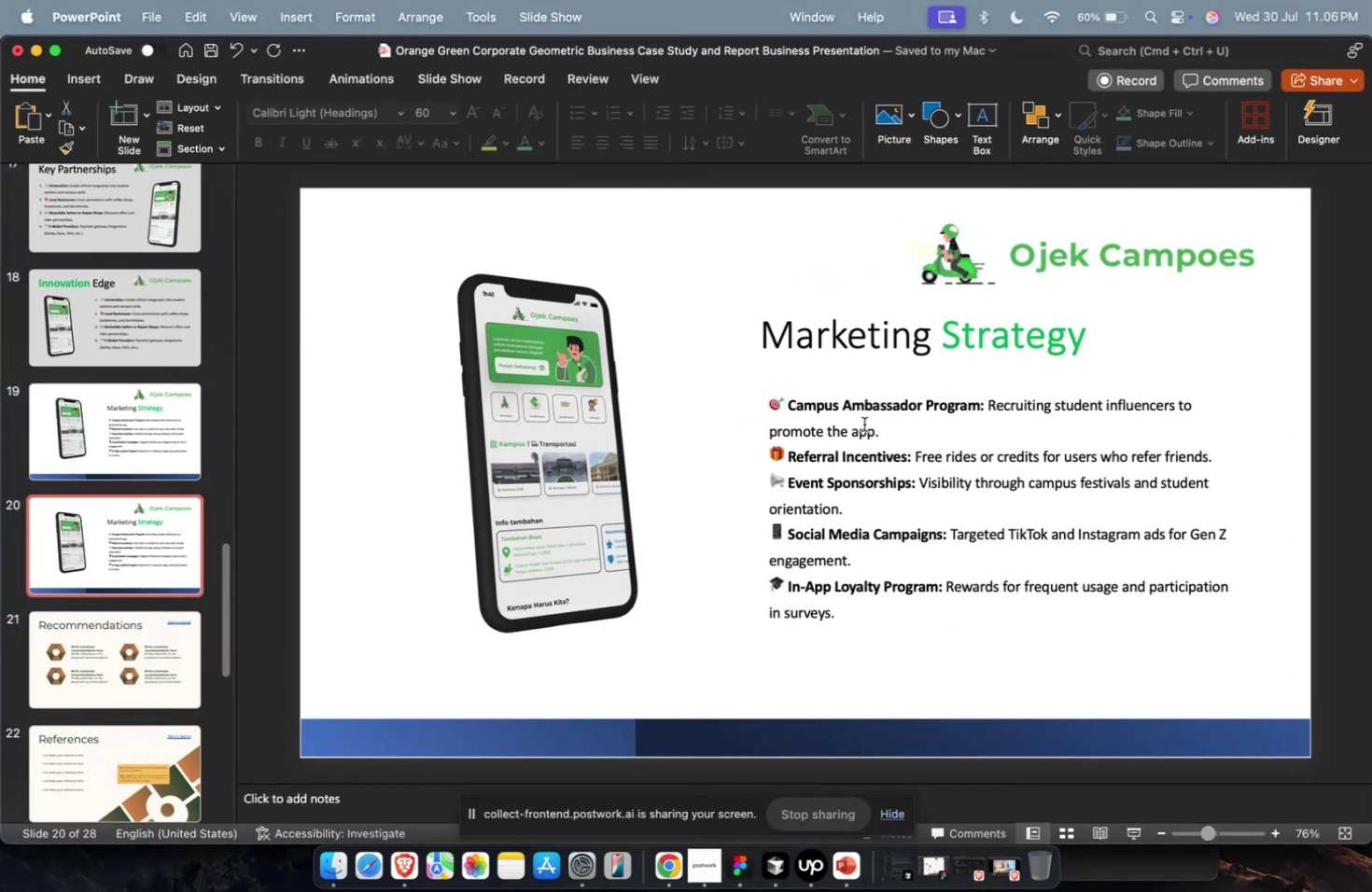 
left_click([864, 424])
 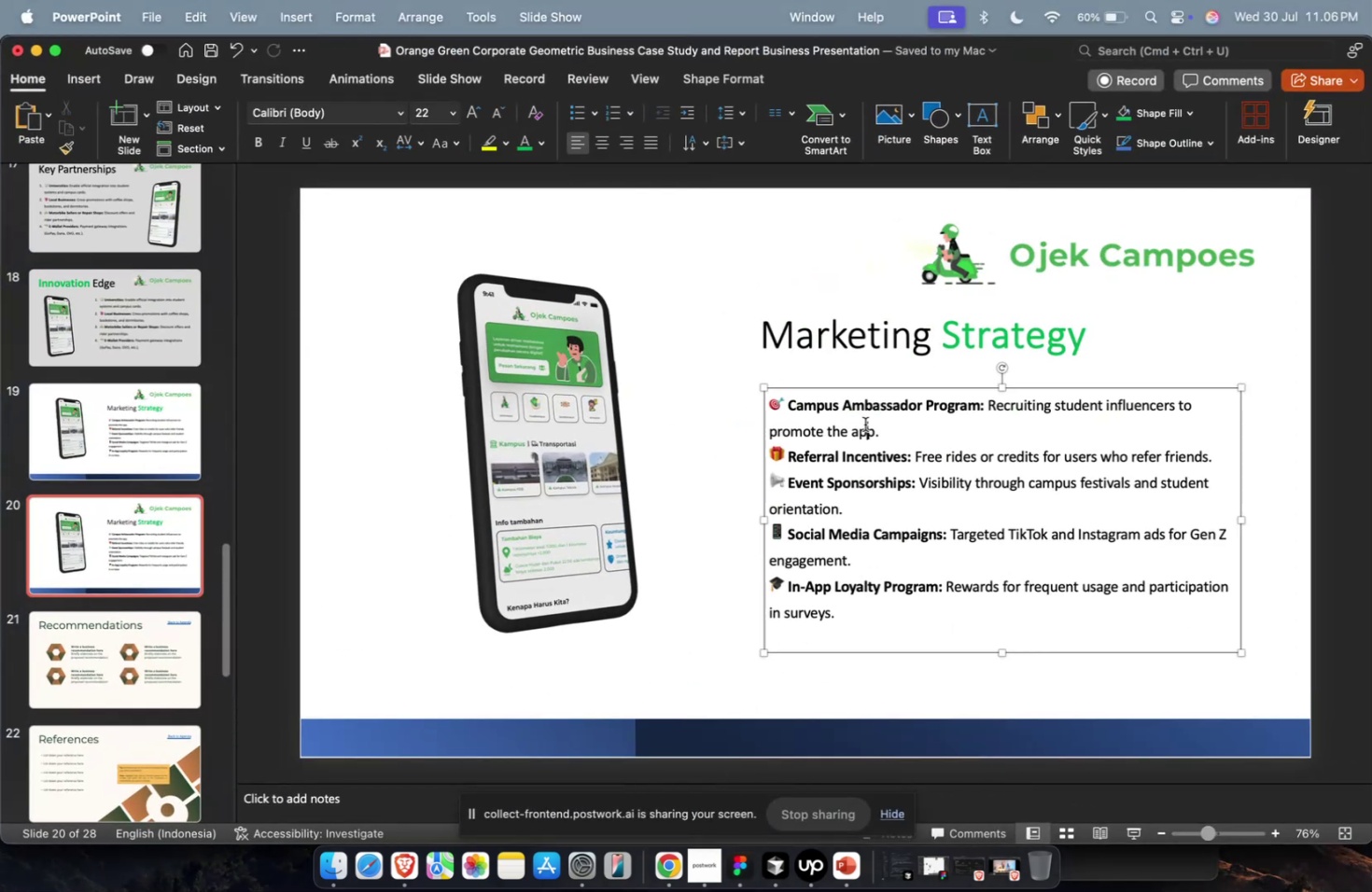 
key(Meta+A)
 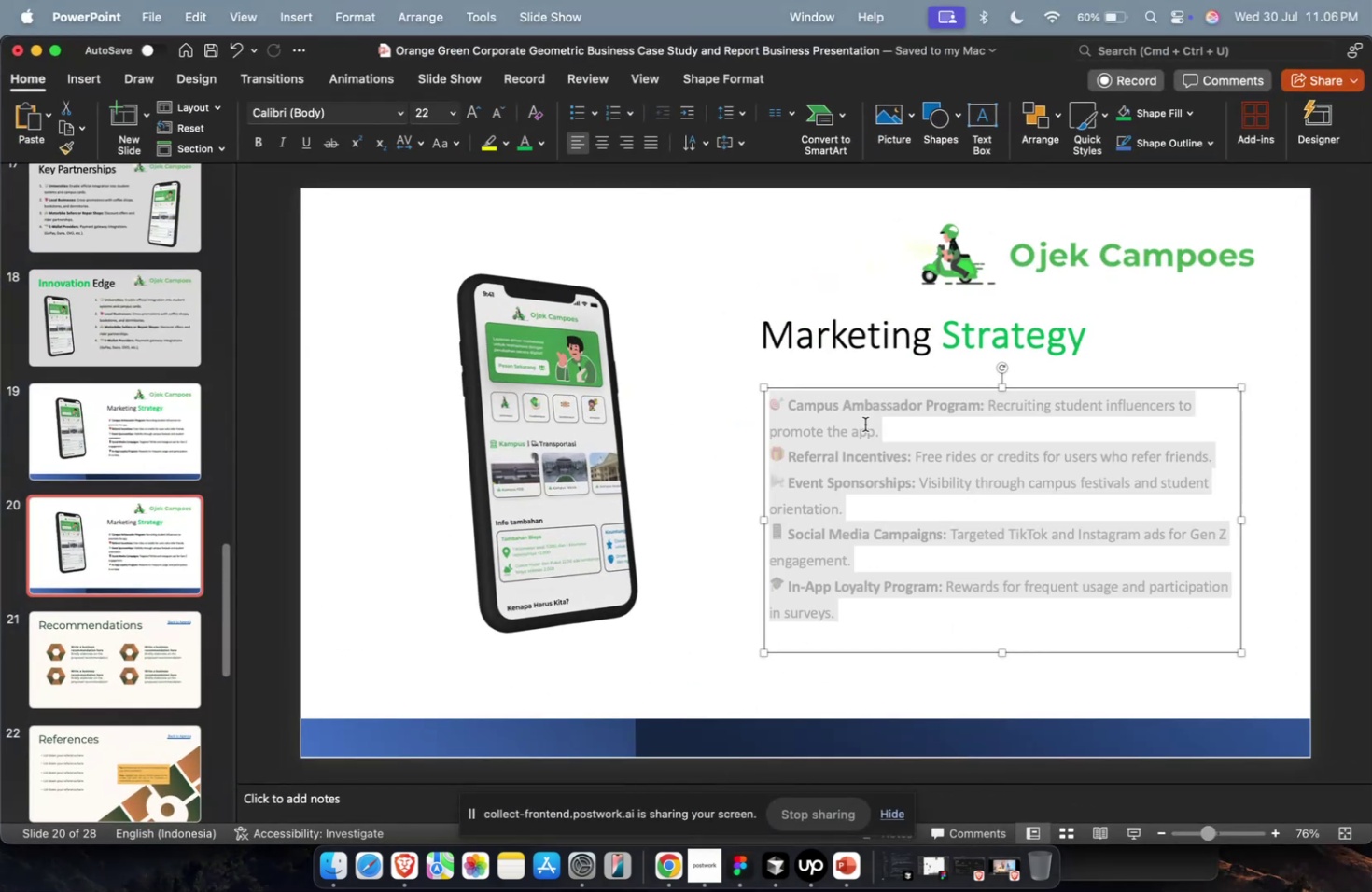 
key(Meta+V)
 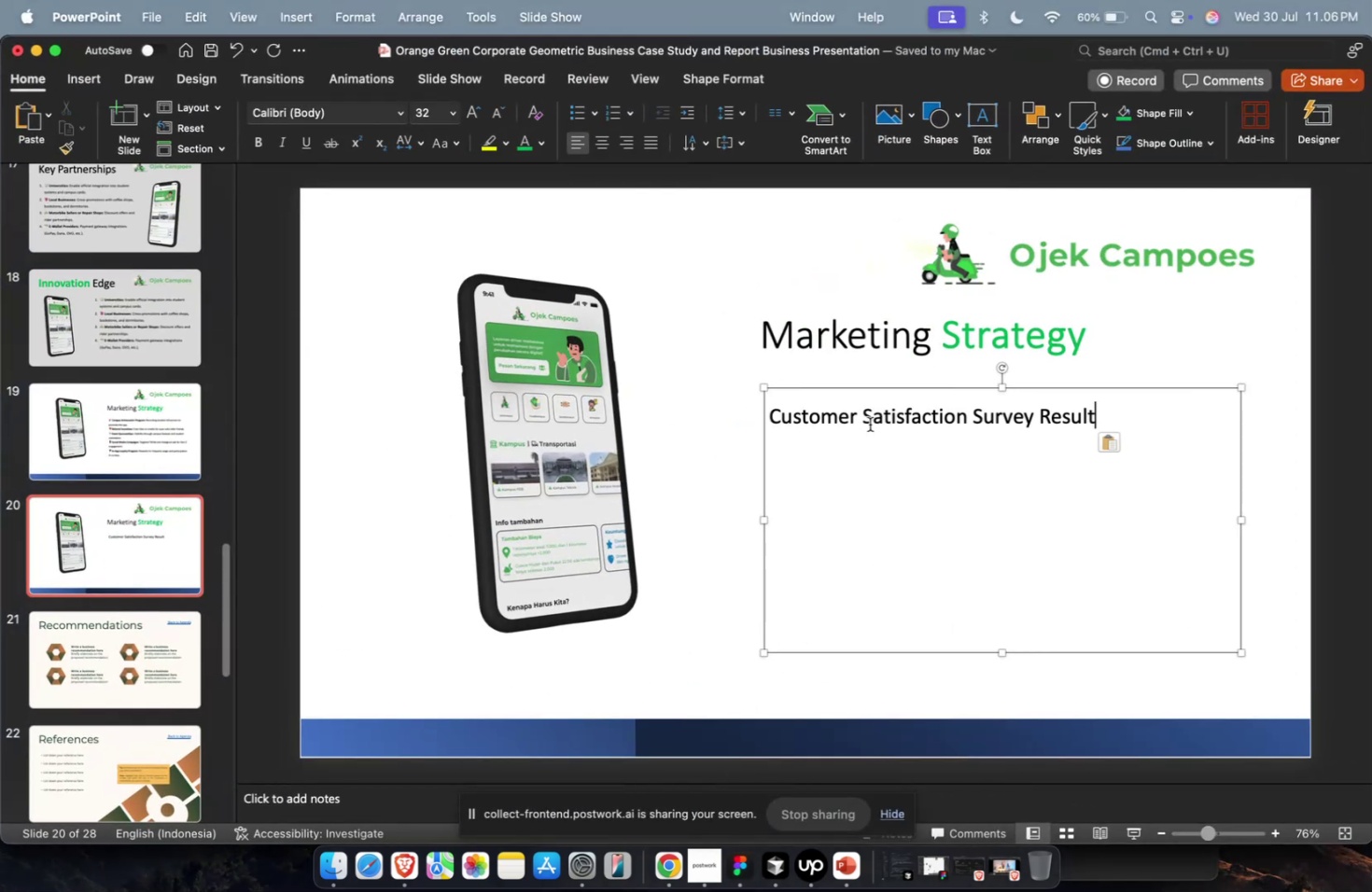 
key(Meta+A)
 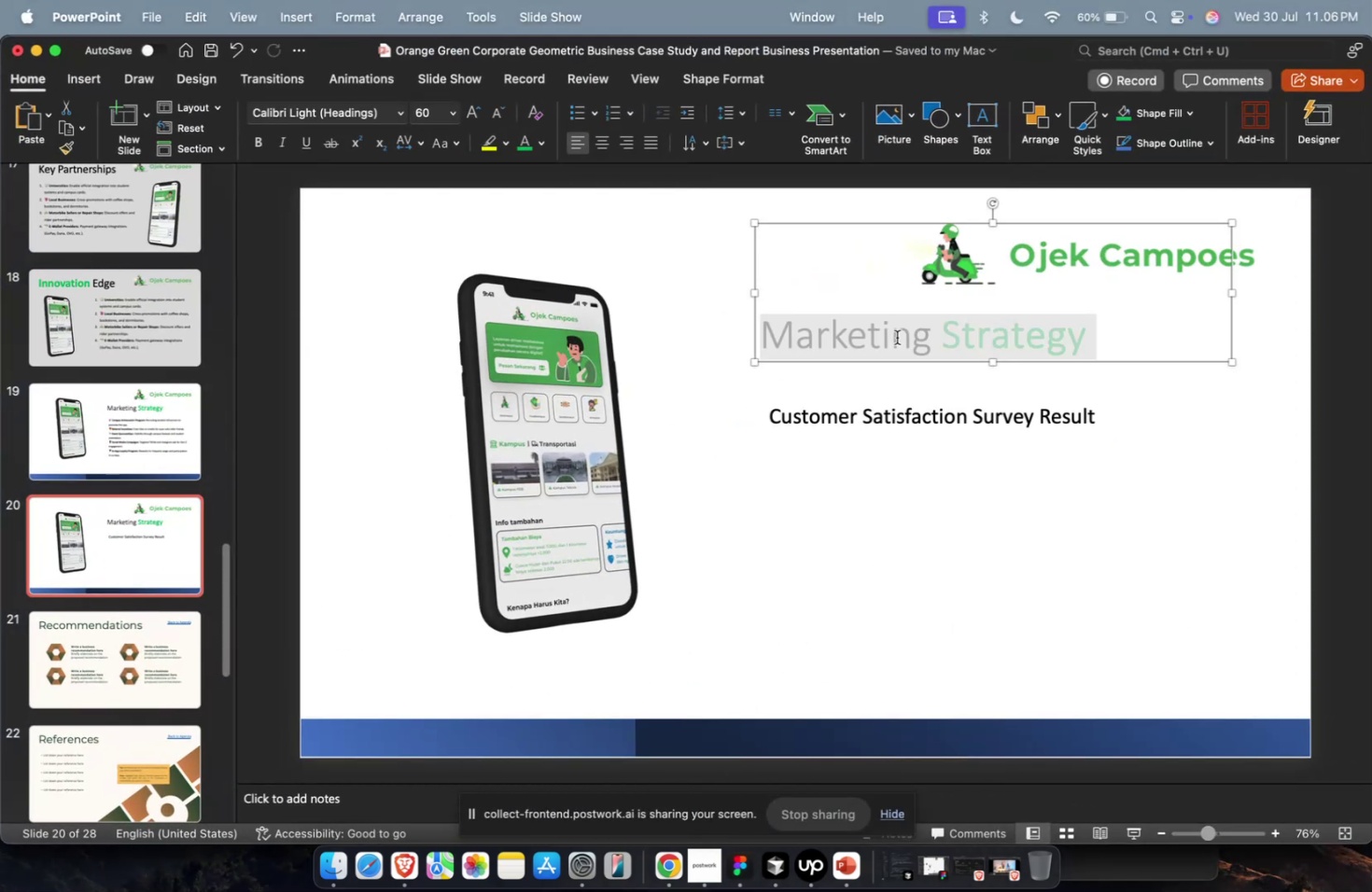 
key(Meta+V)
 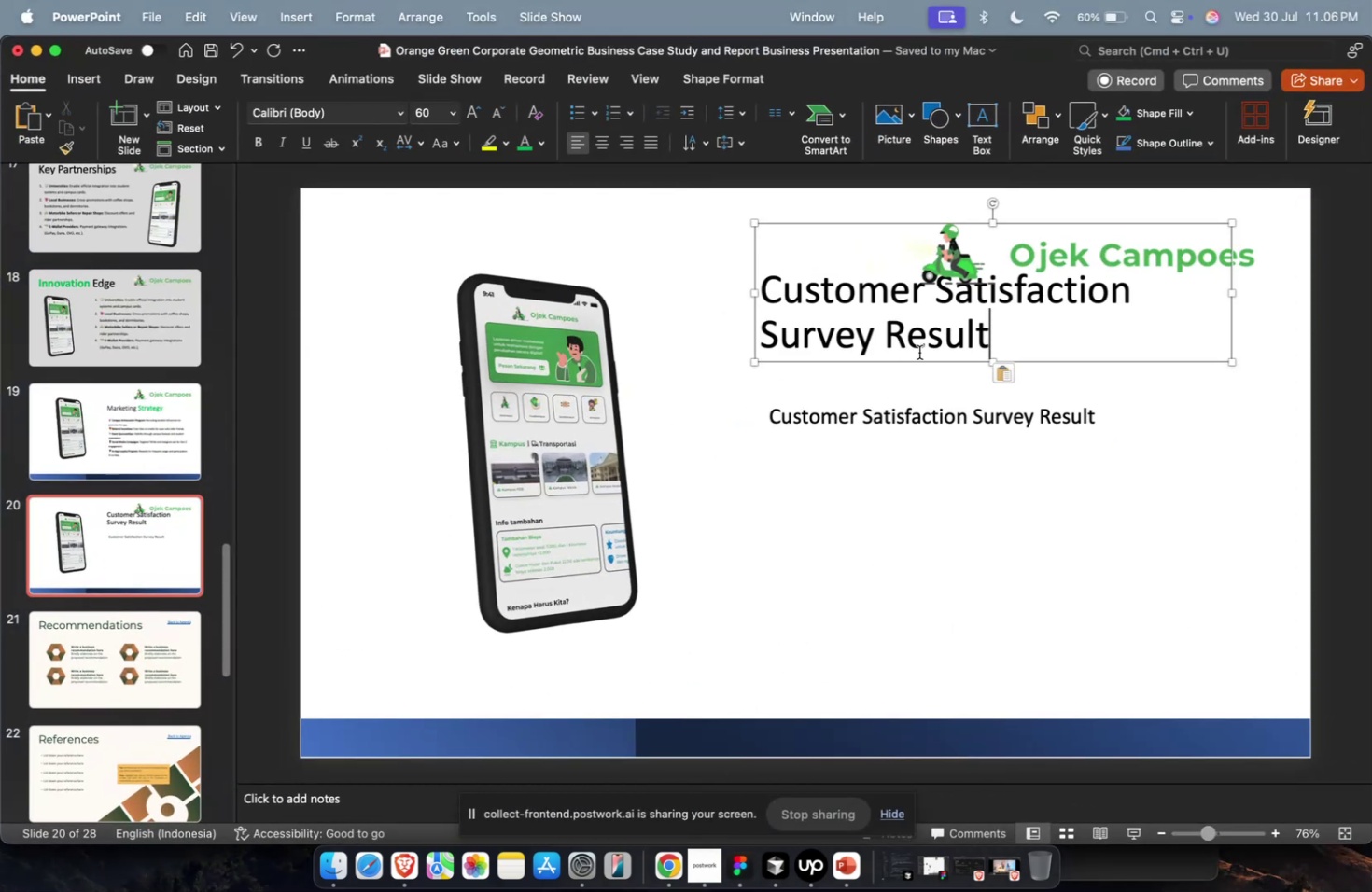 
key(Escape)
 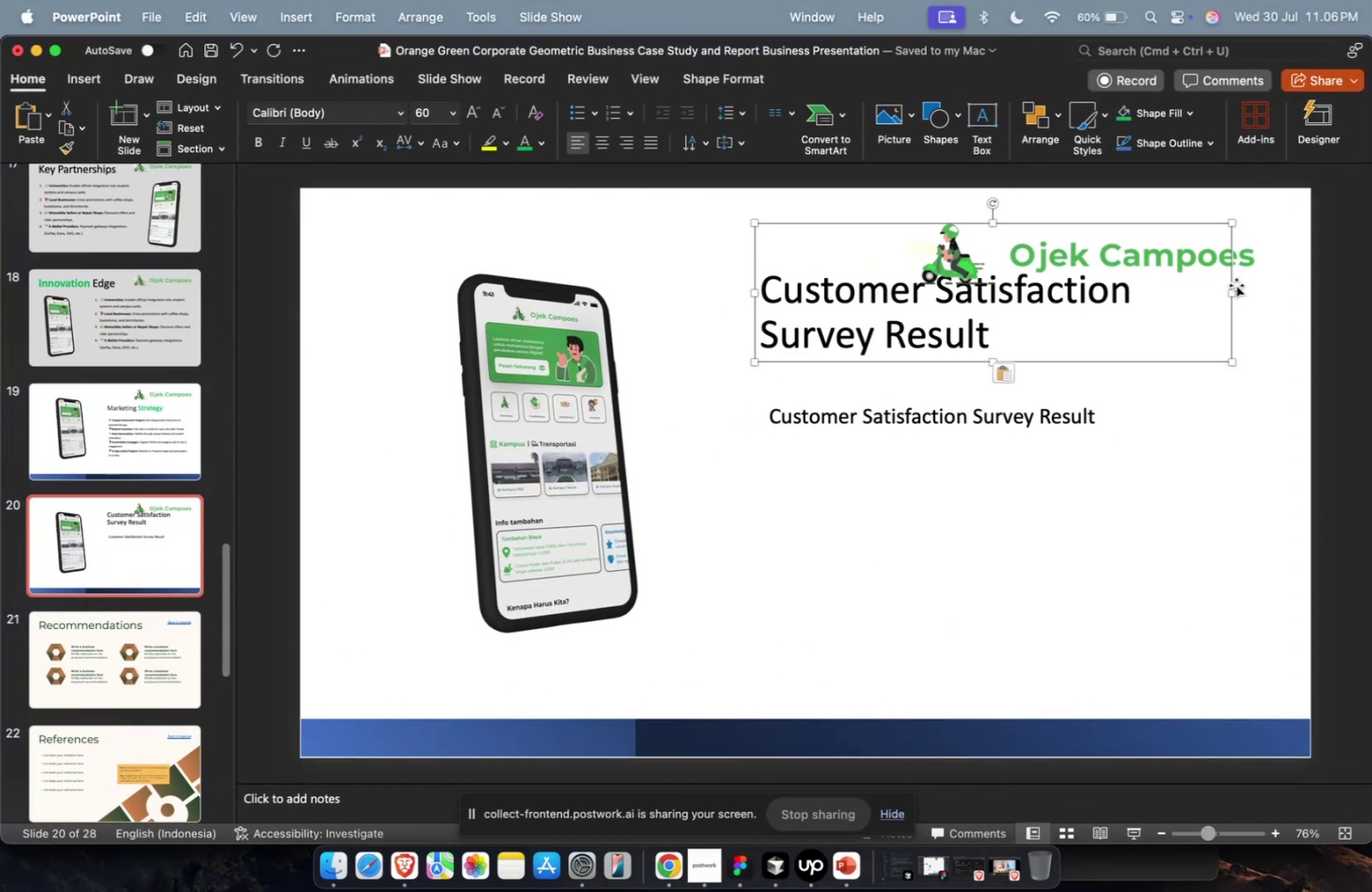 
left_click_drag(start_coordinate=[1231, 289], to_coordinate=[1285, 289])
 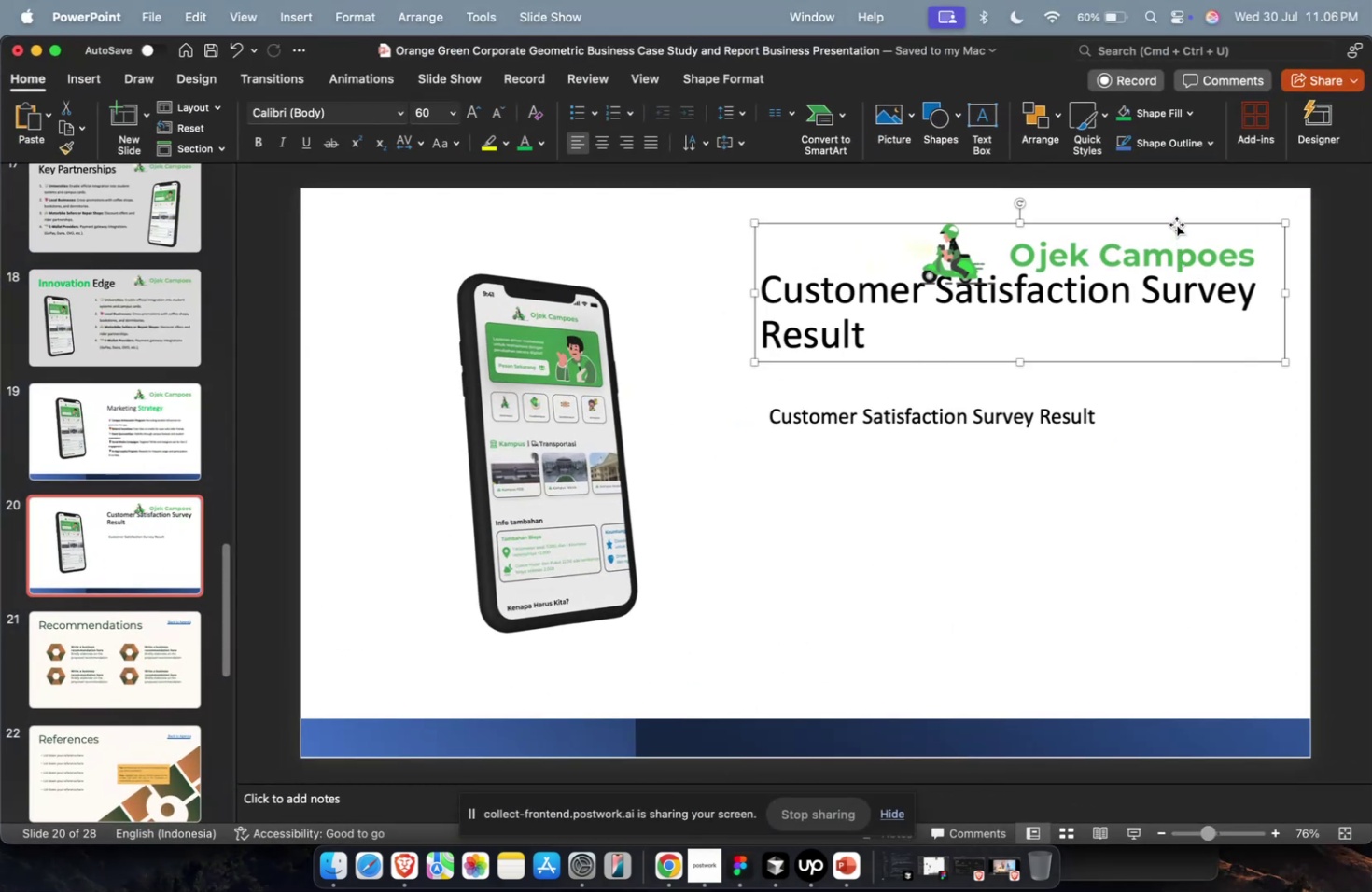 
left_click_drag(start_coordinate=[1175, 220], to_coordinate=[1109, 251])
 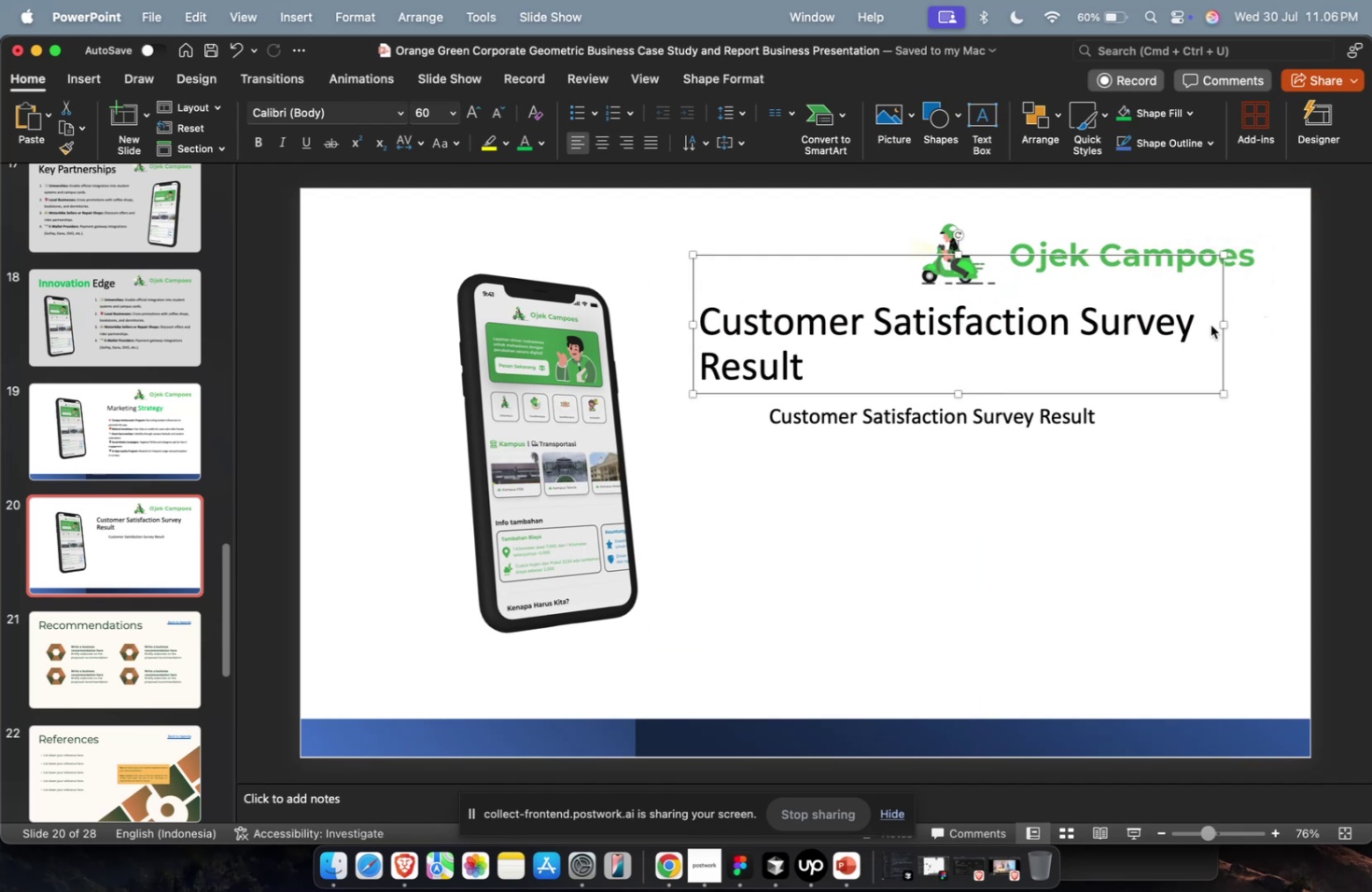 
left_click_drag(start_coordinate=[1218, 325], to_coordinate=[1129, 329])
 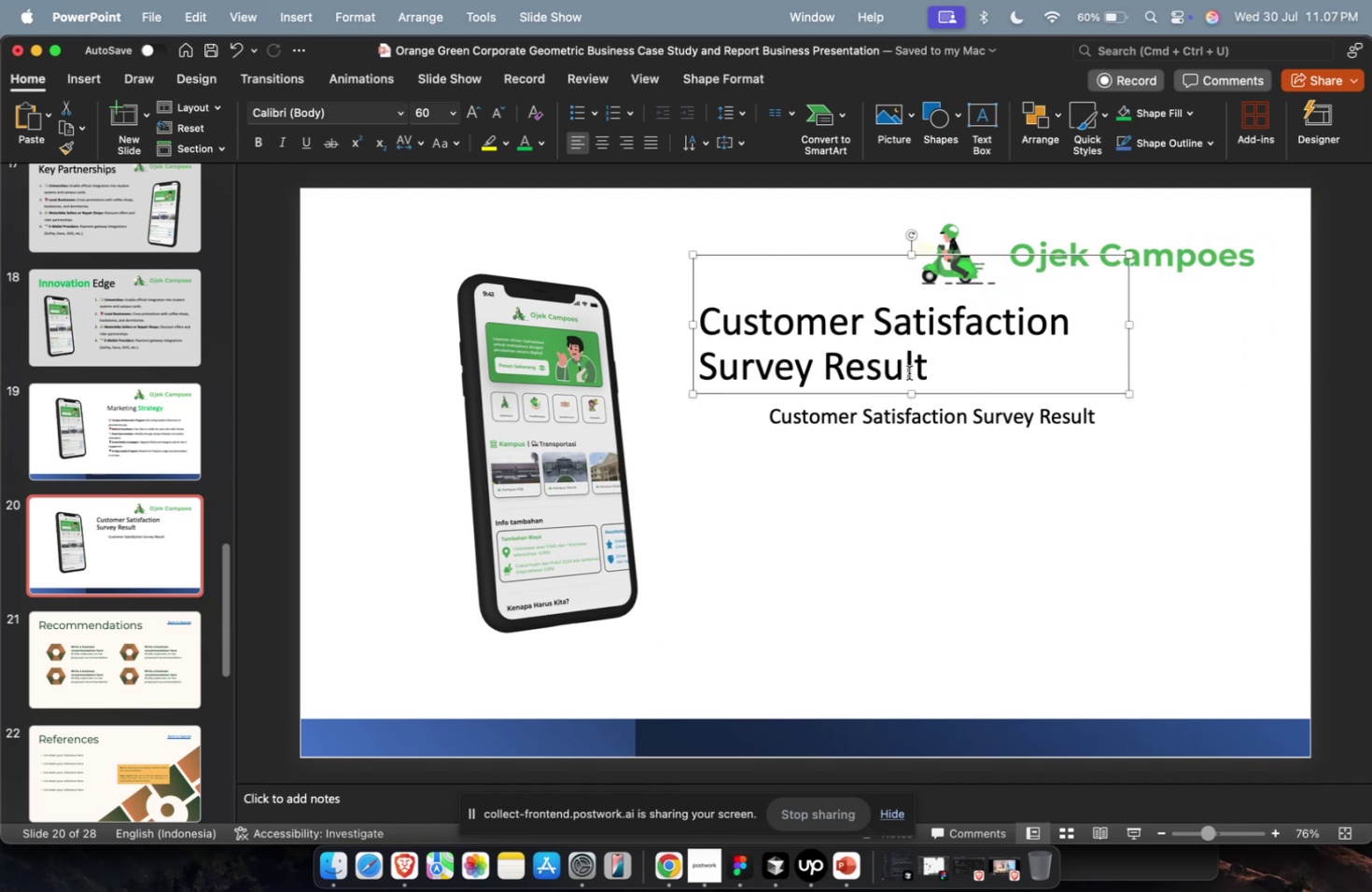 
left_click_drag(start_coordinate=[953, 372], to_coordinate=[665, 379])
 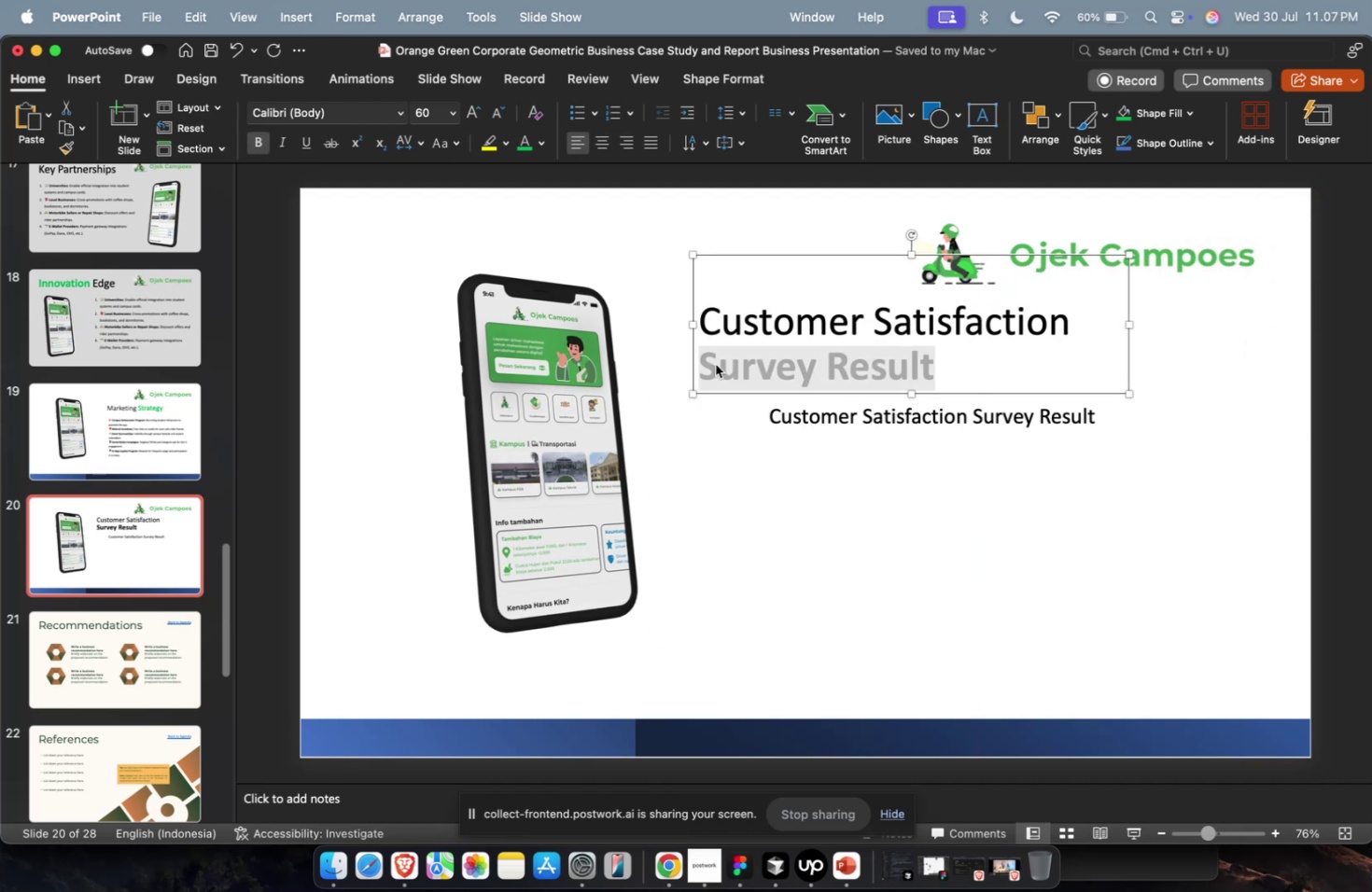 
key(Meta+B)
 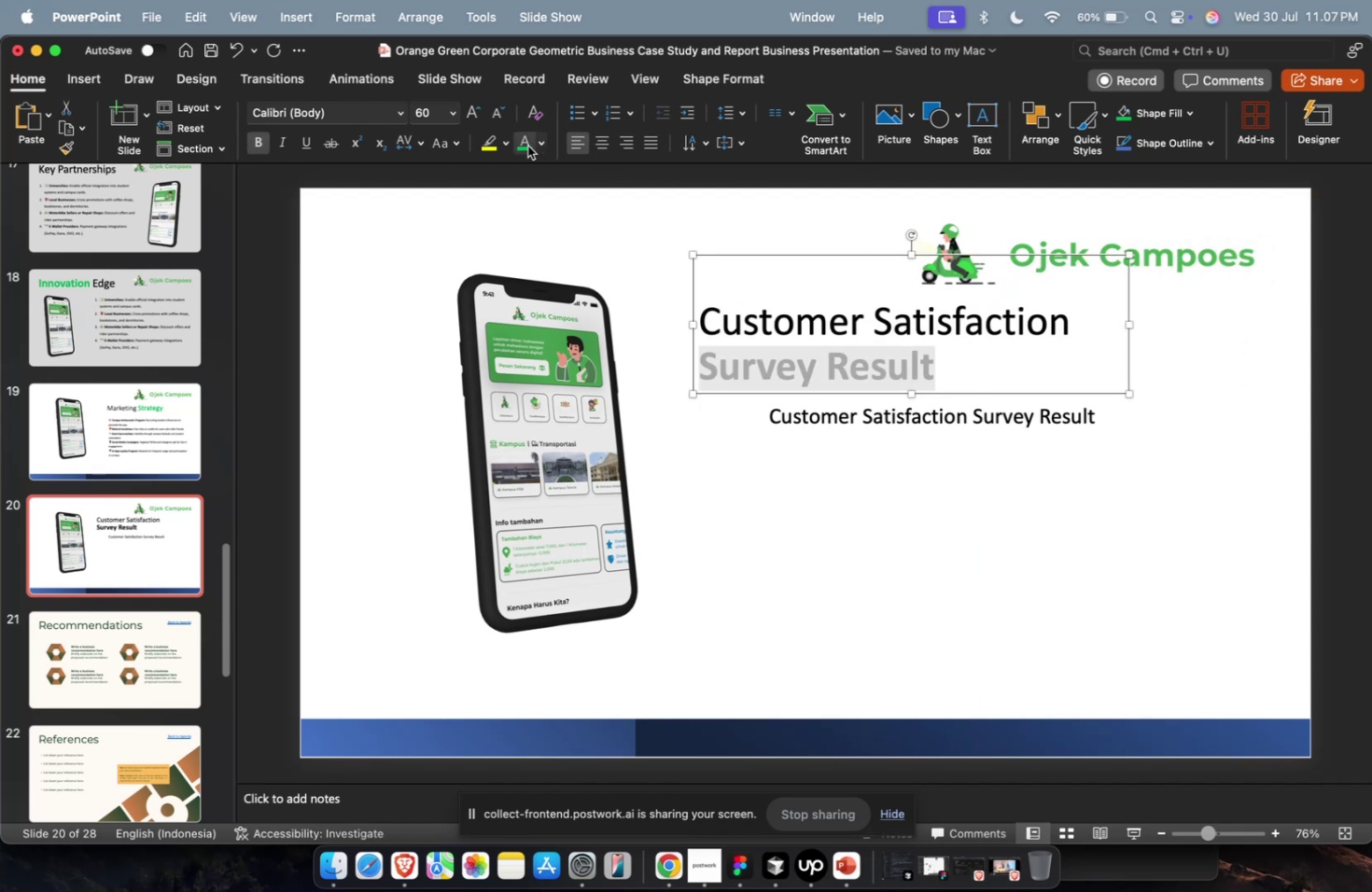 
key(Meta+CommandLeft)
 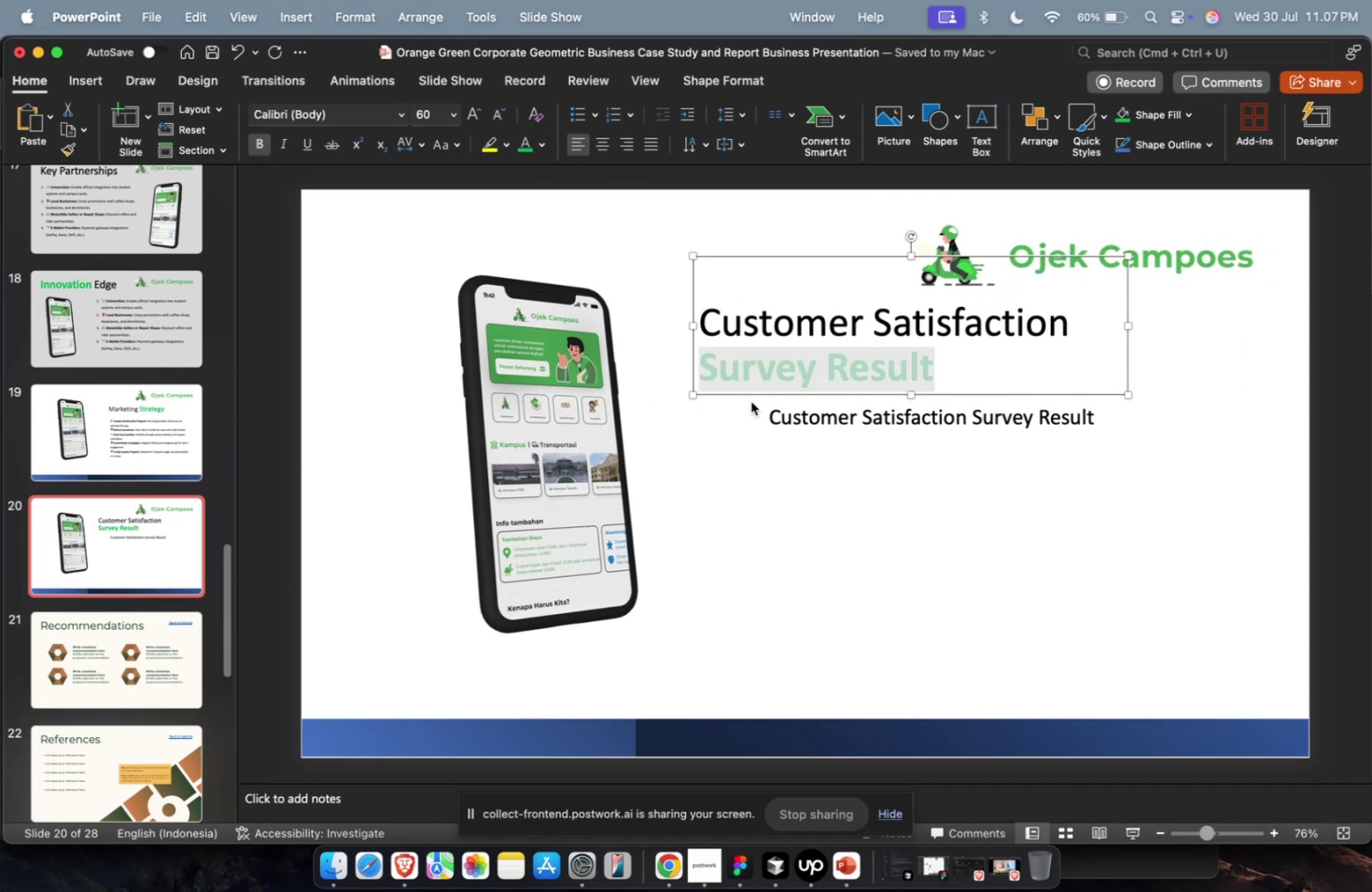 
key(Meta+1)
 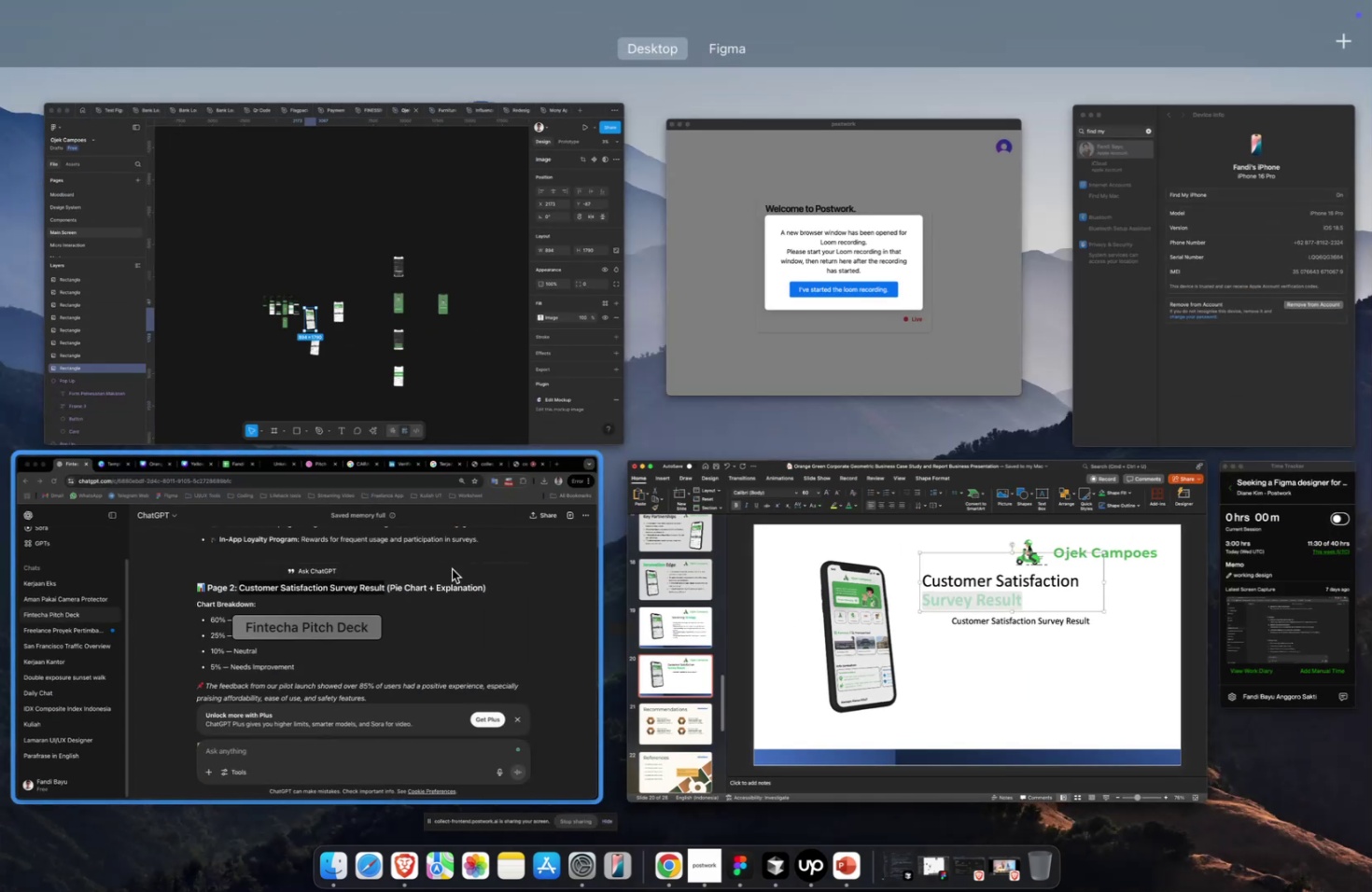 
left_click([452, 568])
 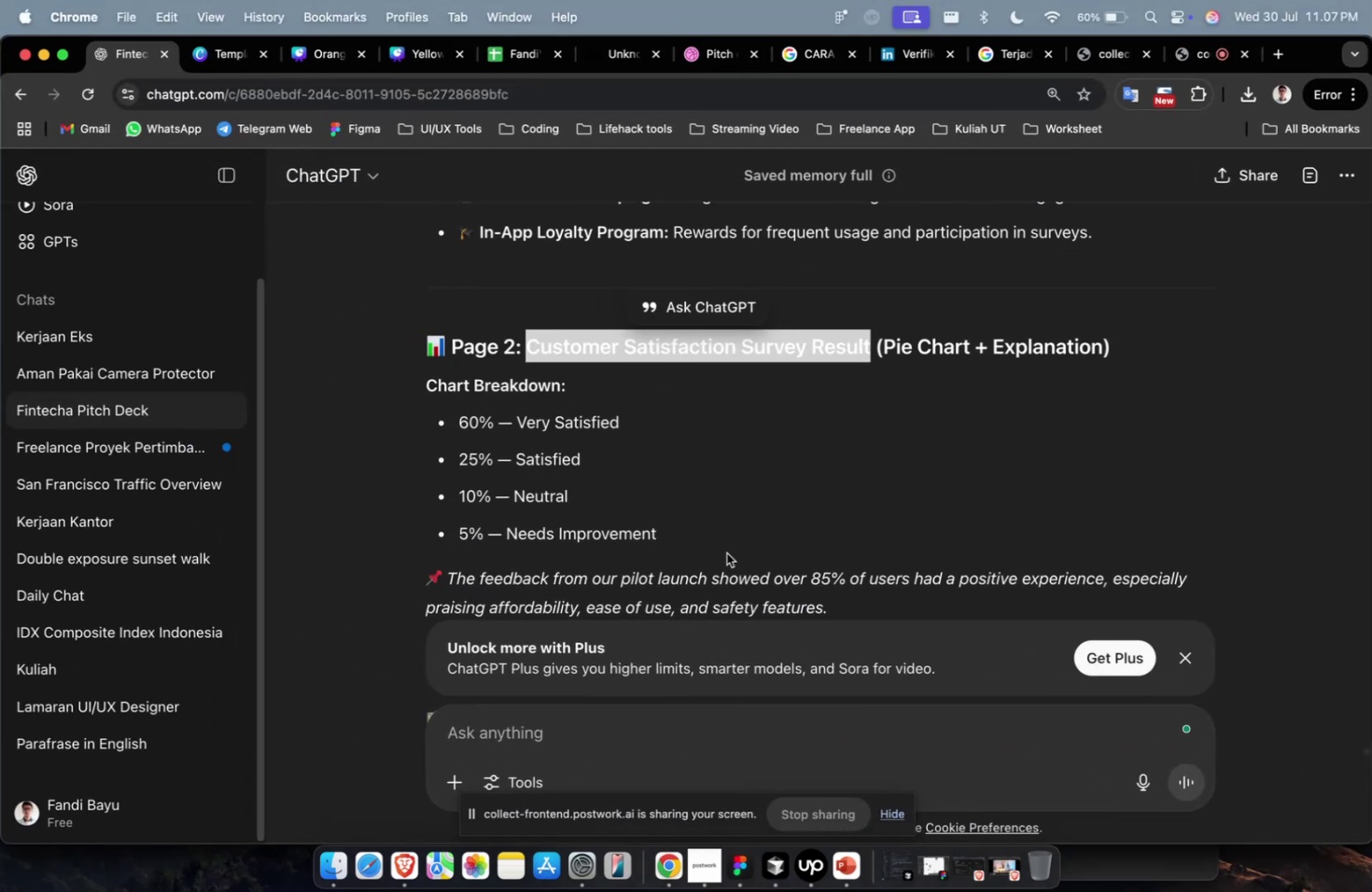 
scroll: coordinate [759, 561], scroll_direction: down, amount: 2.0
 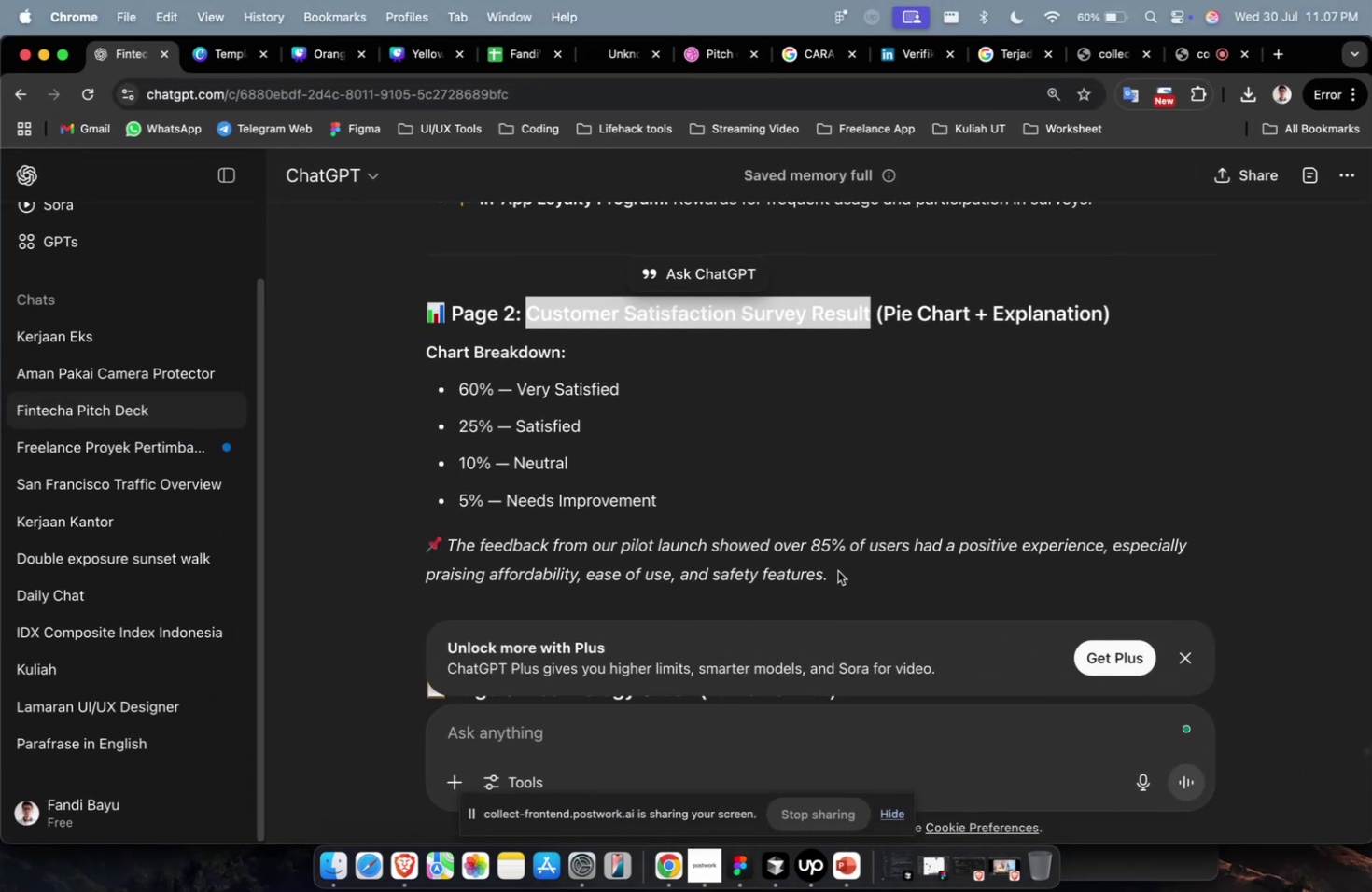 
left_click_drag(start_coordinate=[837, 570], to_coordinate=[418, 397])
 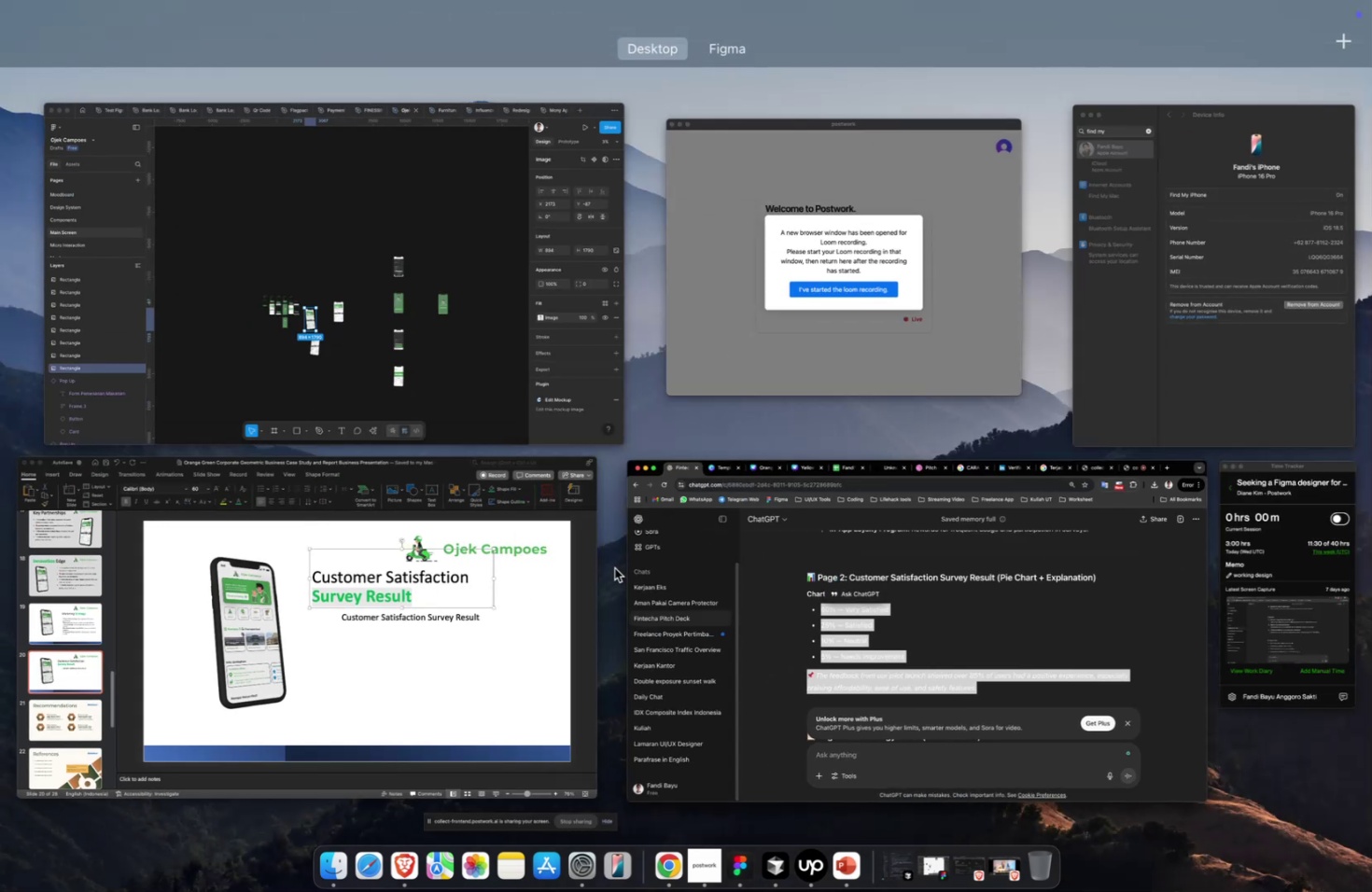 
key(Meta+CommandLeft)
 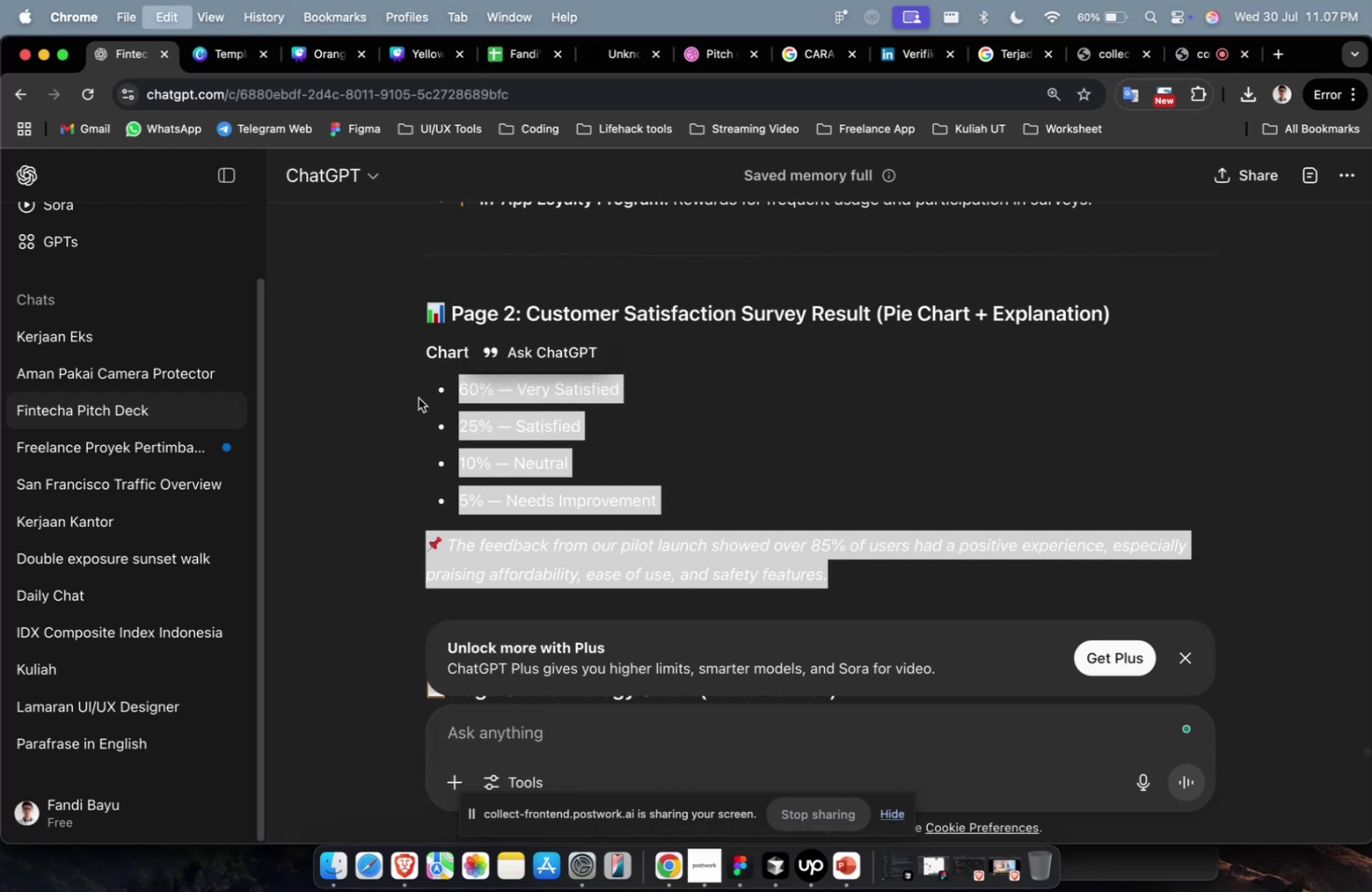 
key(Meta+C)
 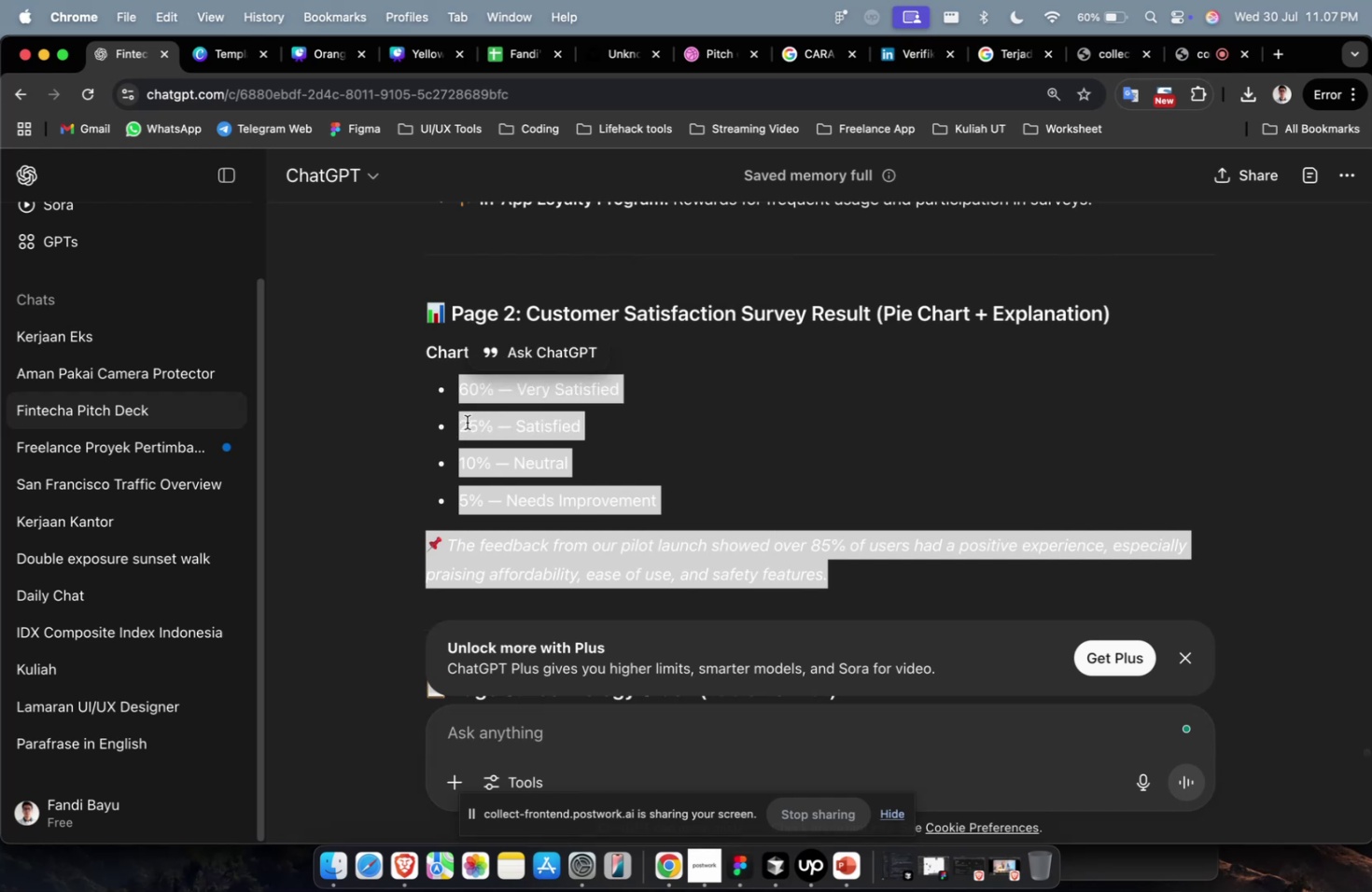 
key(Meta+1)
 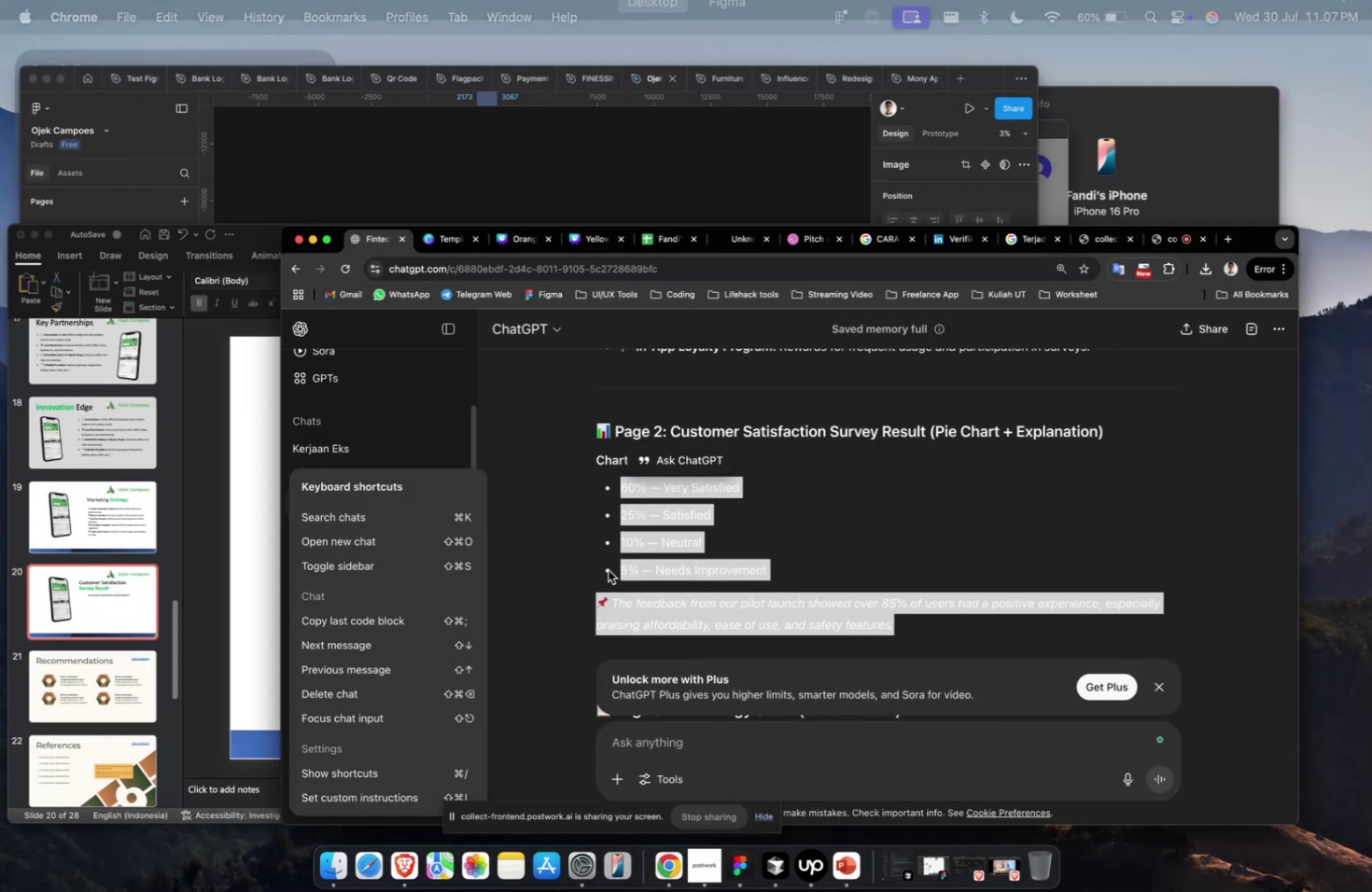 
key(Meta+CommandLeft)
 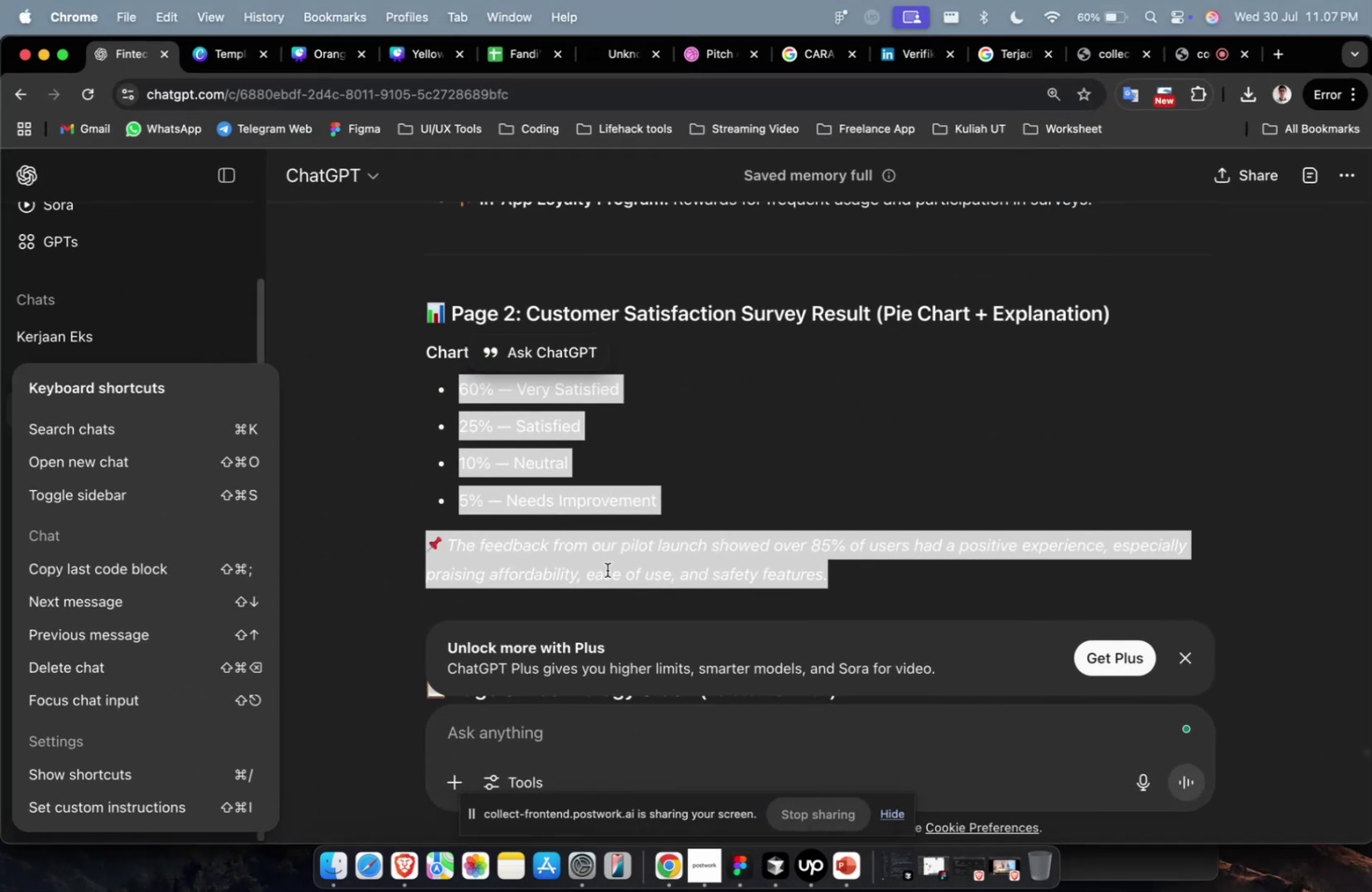 
key(Meta+1)
 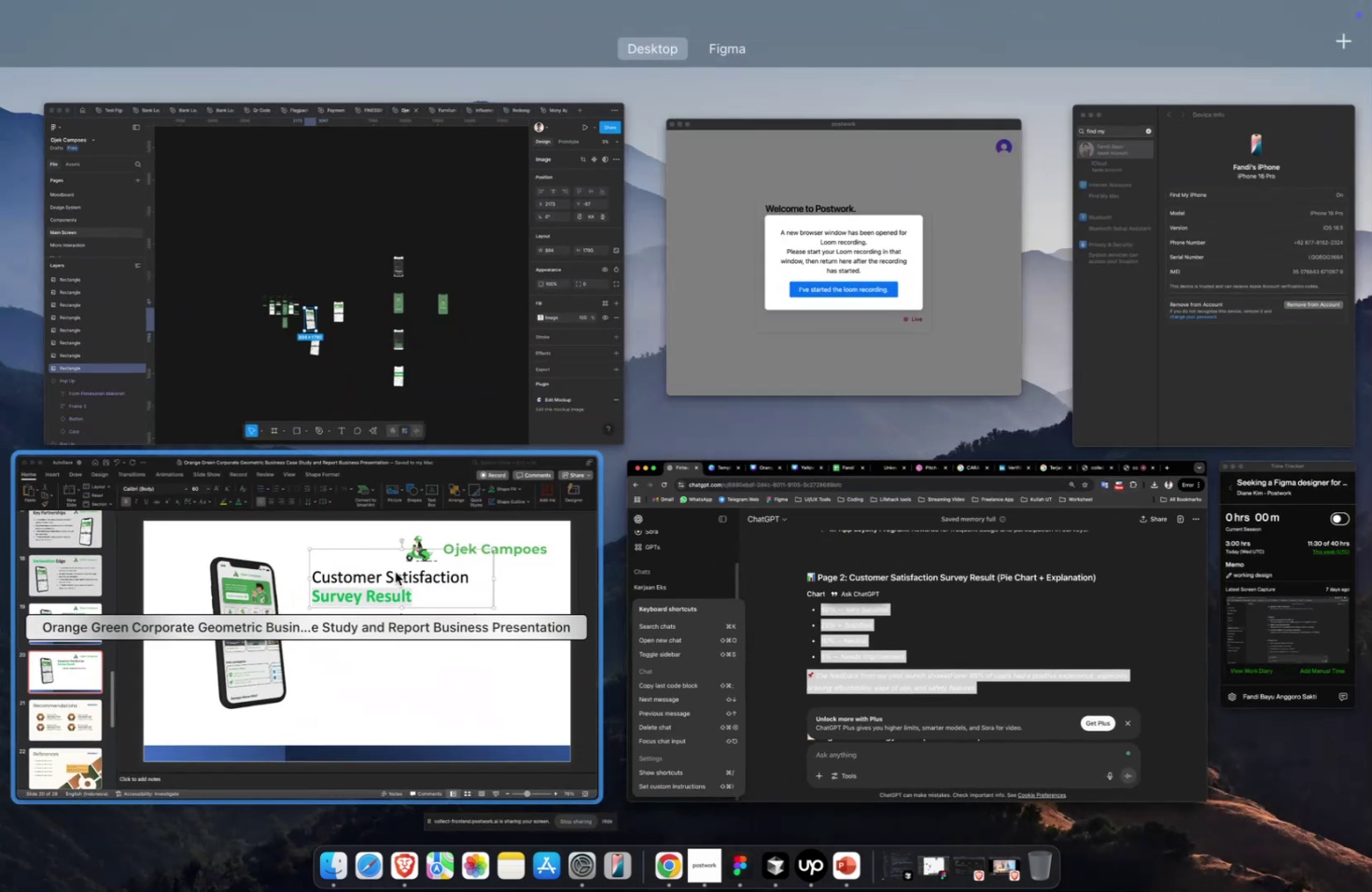 
left_click([395, 571])
 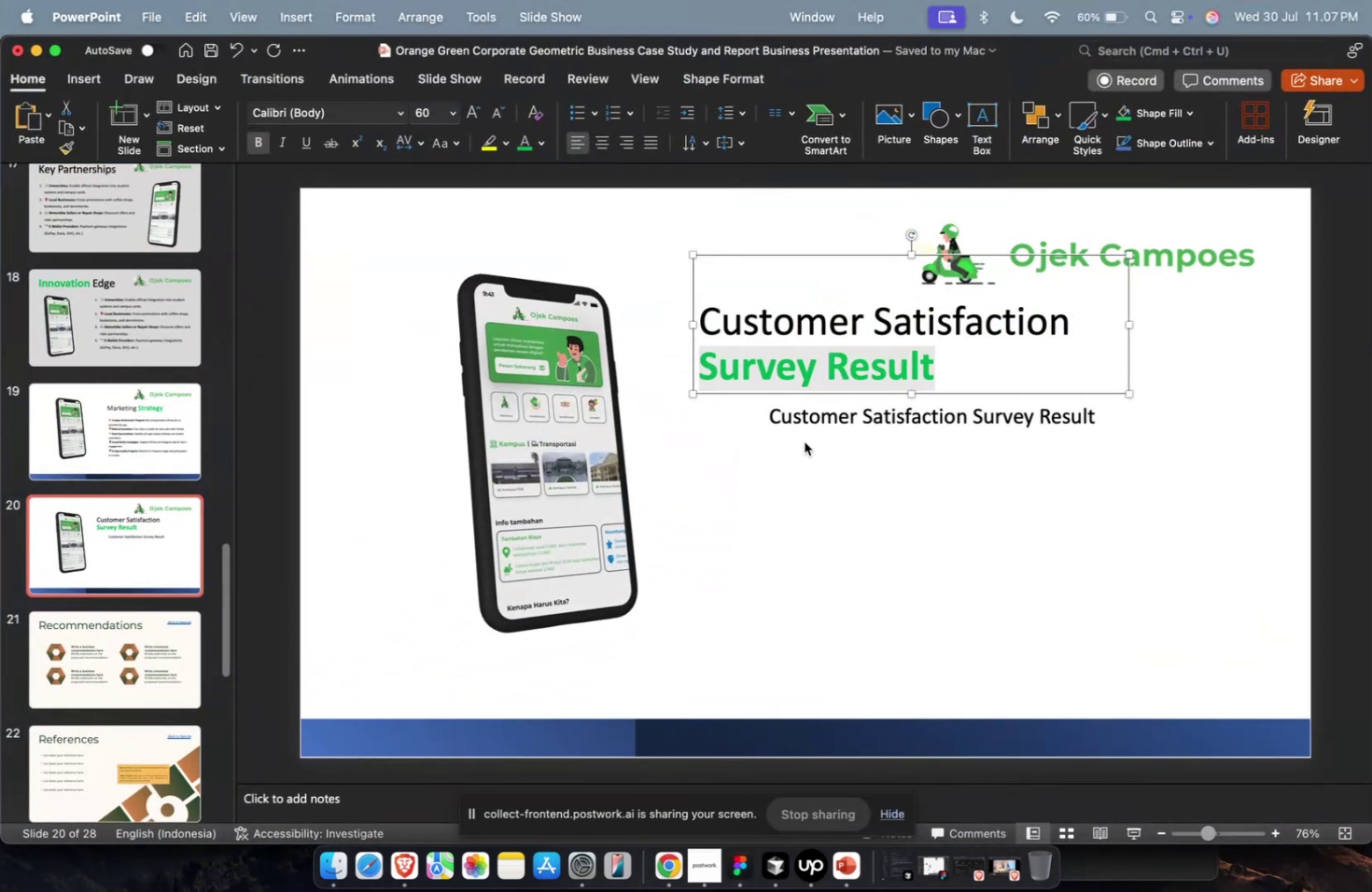 
left_click([818, 418])
 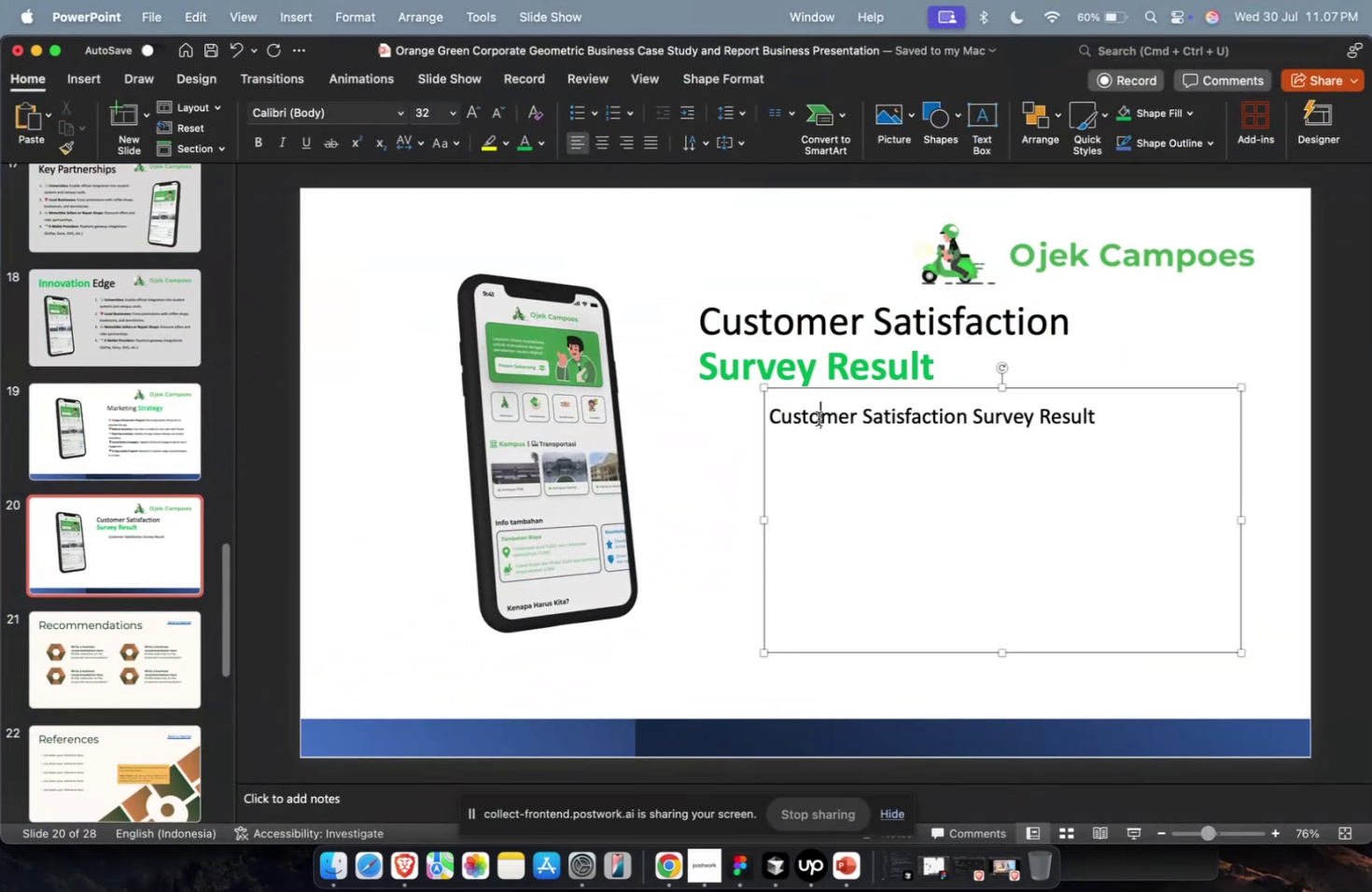 
key(Meta+A)
 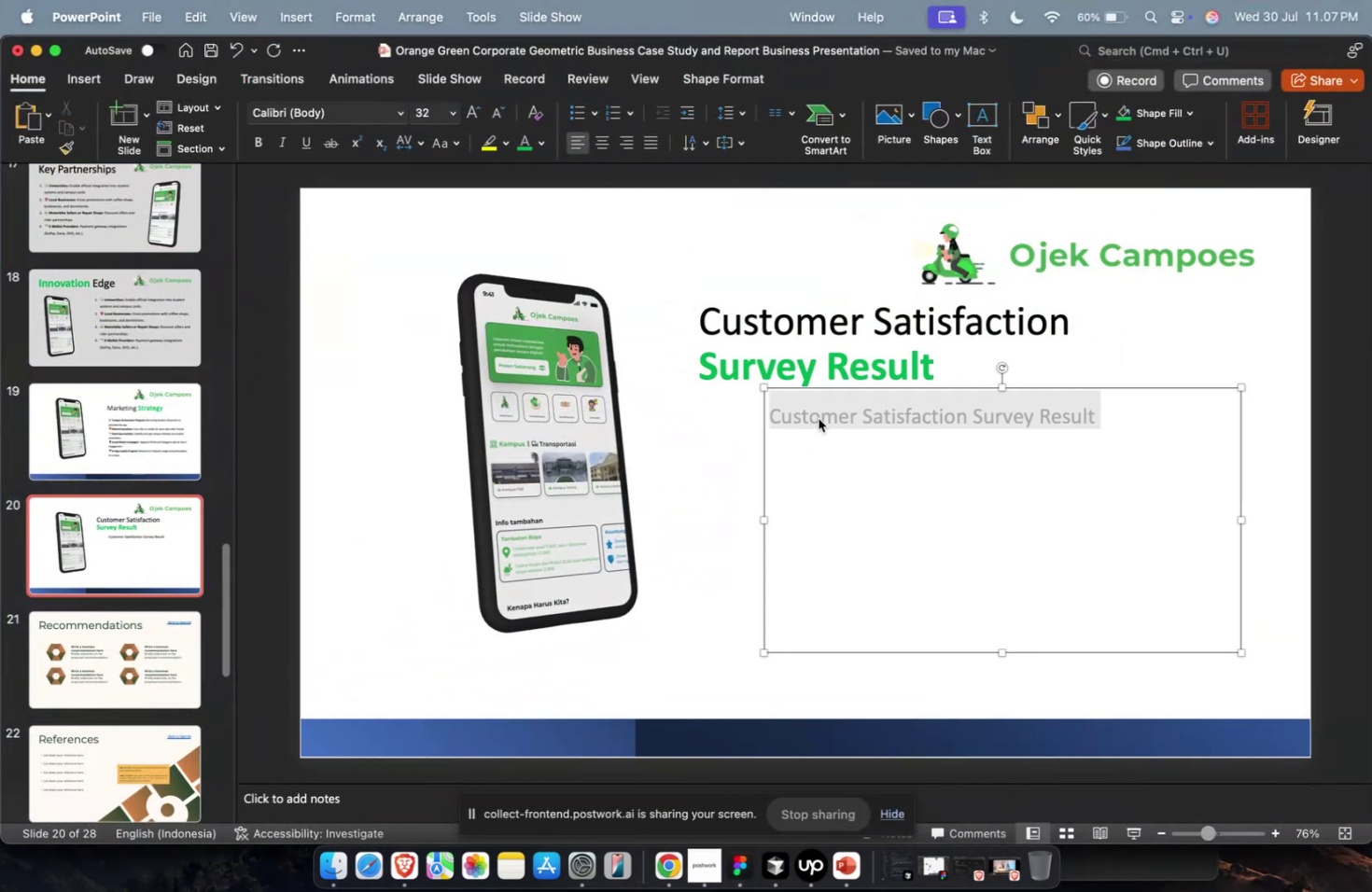 
key(Meta+V)
 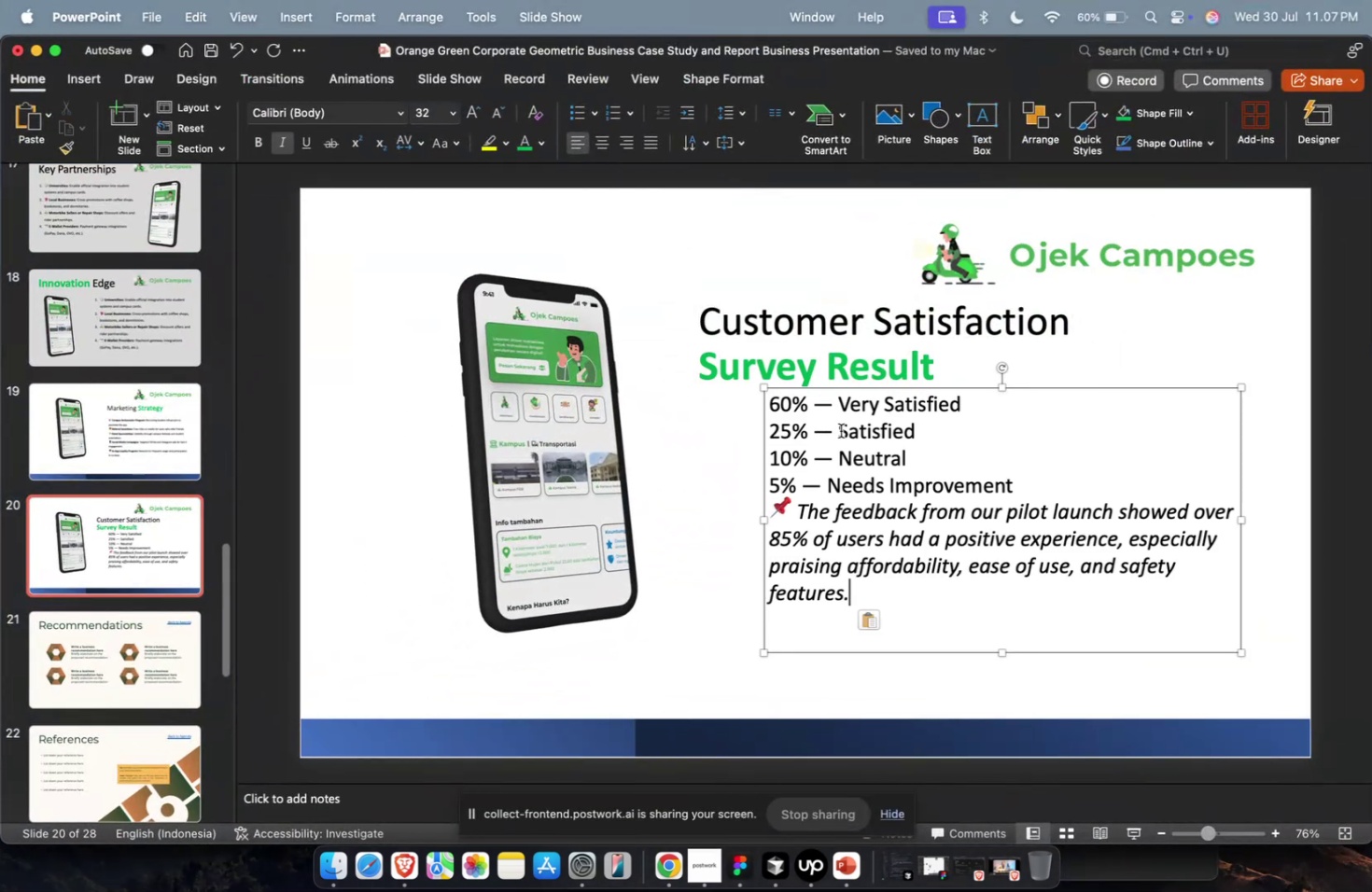 
key(Escape)
 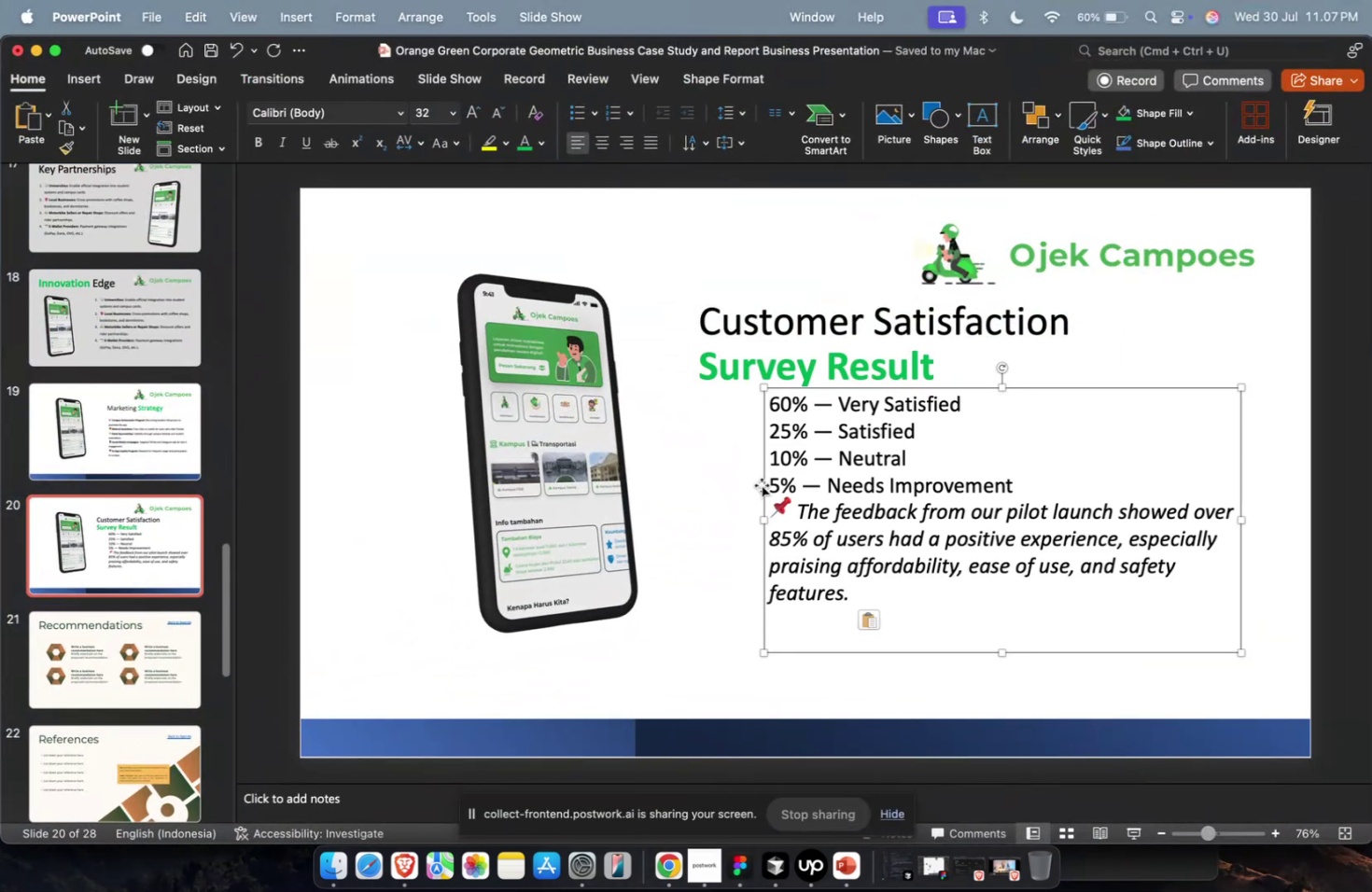 
left_click_drag(start_coordinate=[761, 484], to_coordinate=[690, 488])
 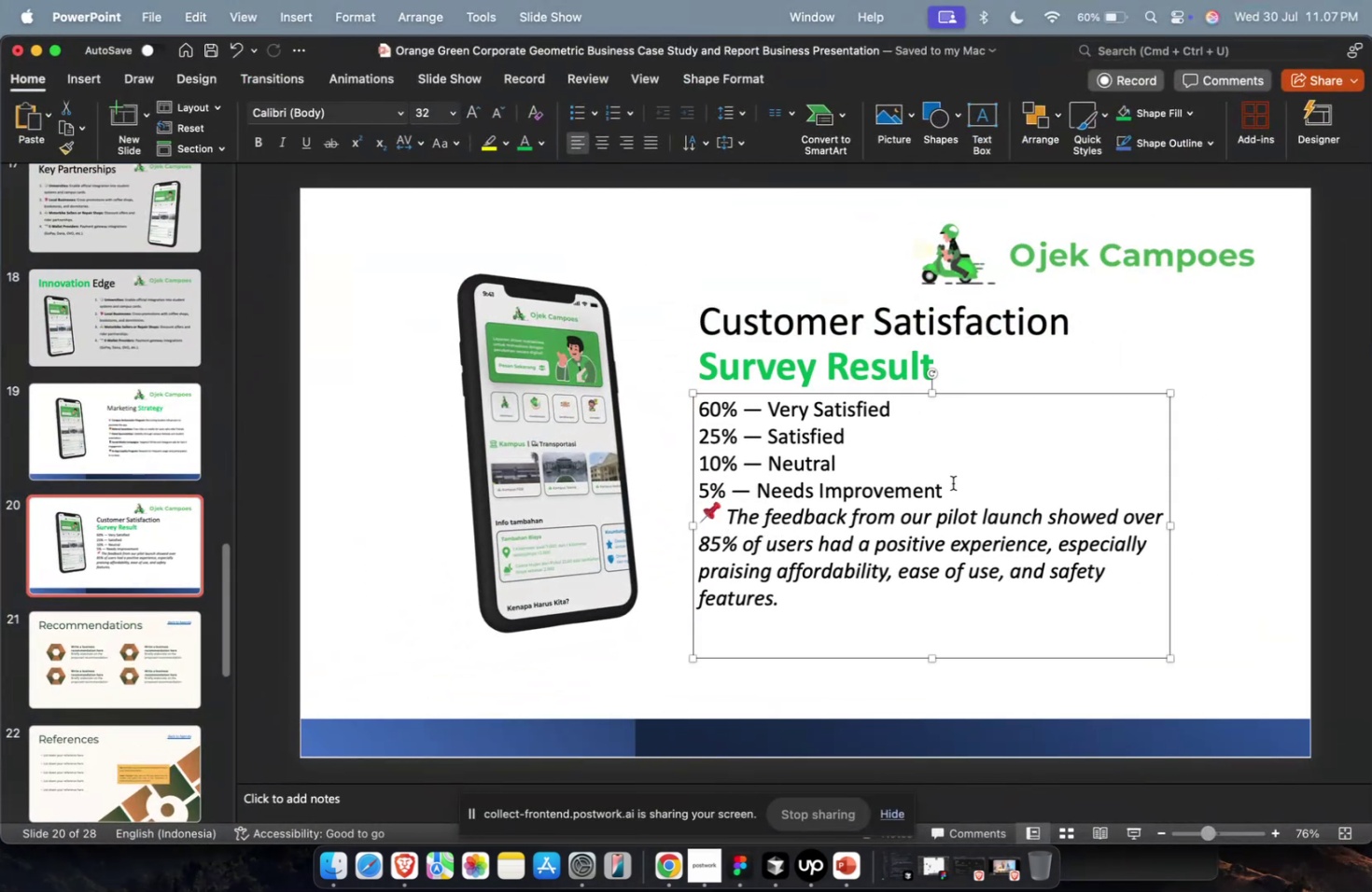 
left_click_drag(start_coordinate=[955, 488], to_coordinate=[678, 420])
 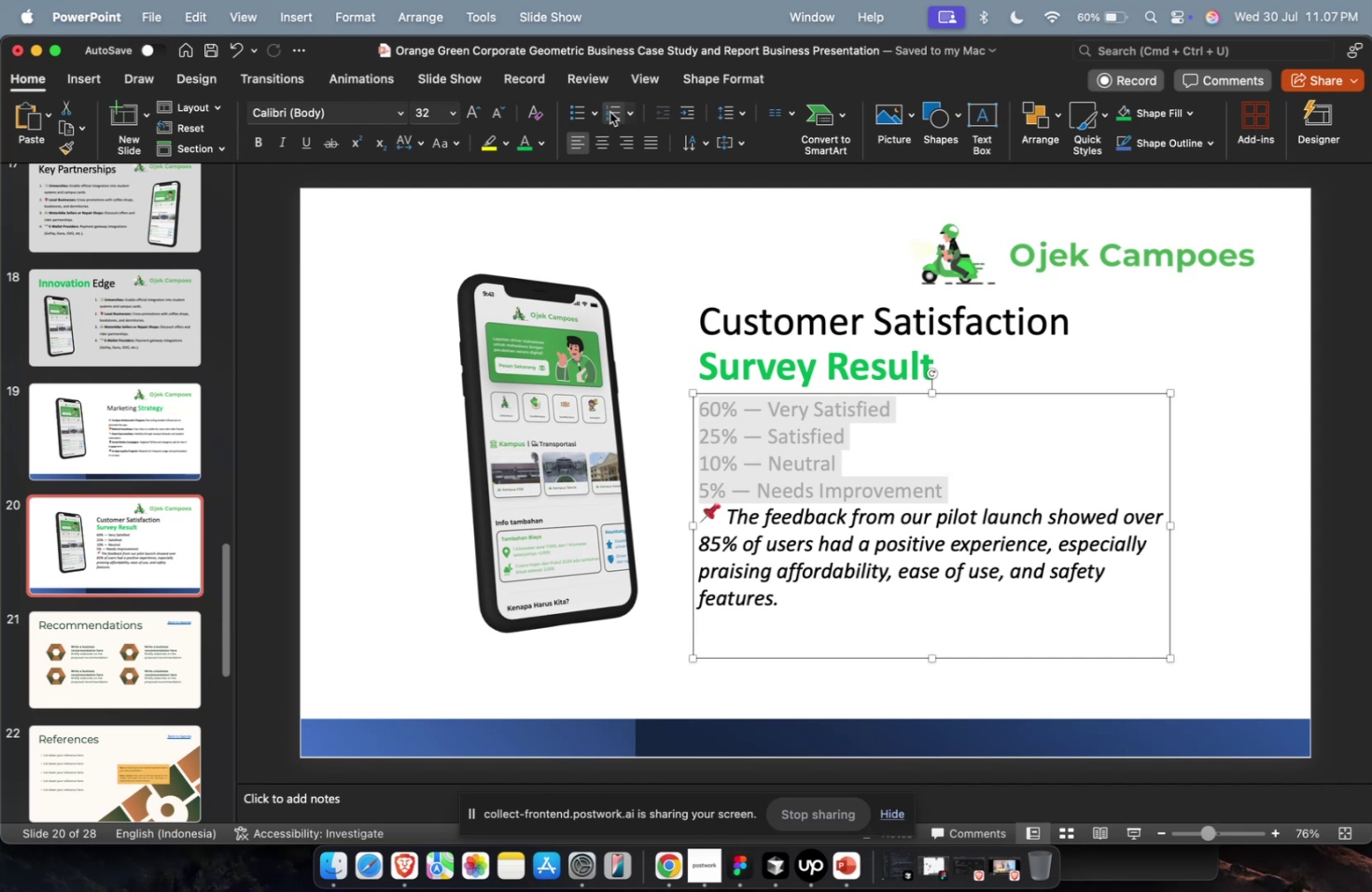 
left_click([607, 111])
 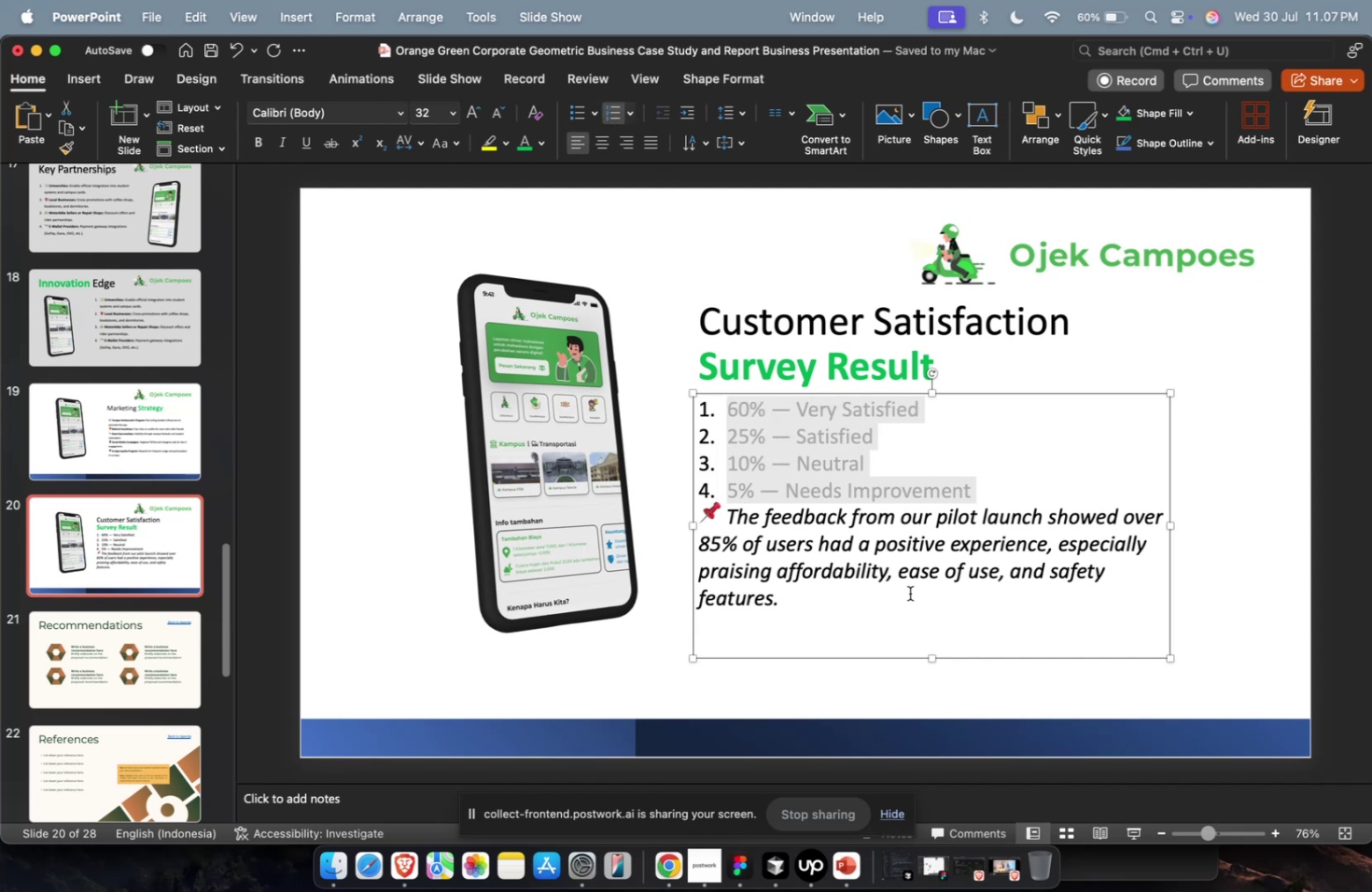 
hold_key(key=CommandLeft, duration=0.33)
 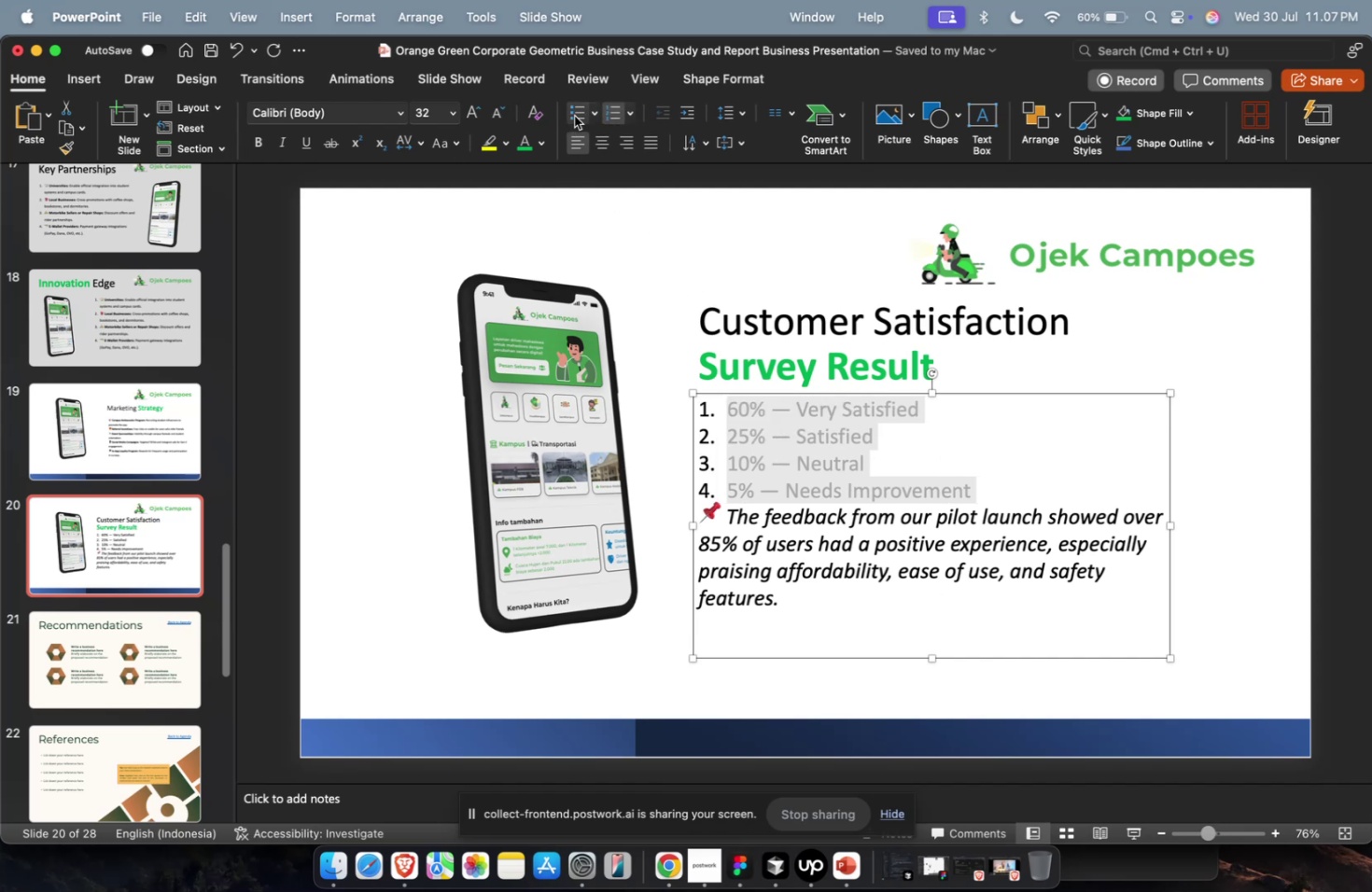 
left_click([574, 116])
 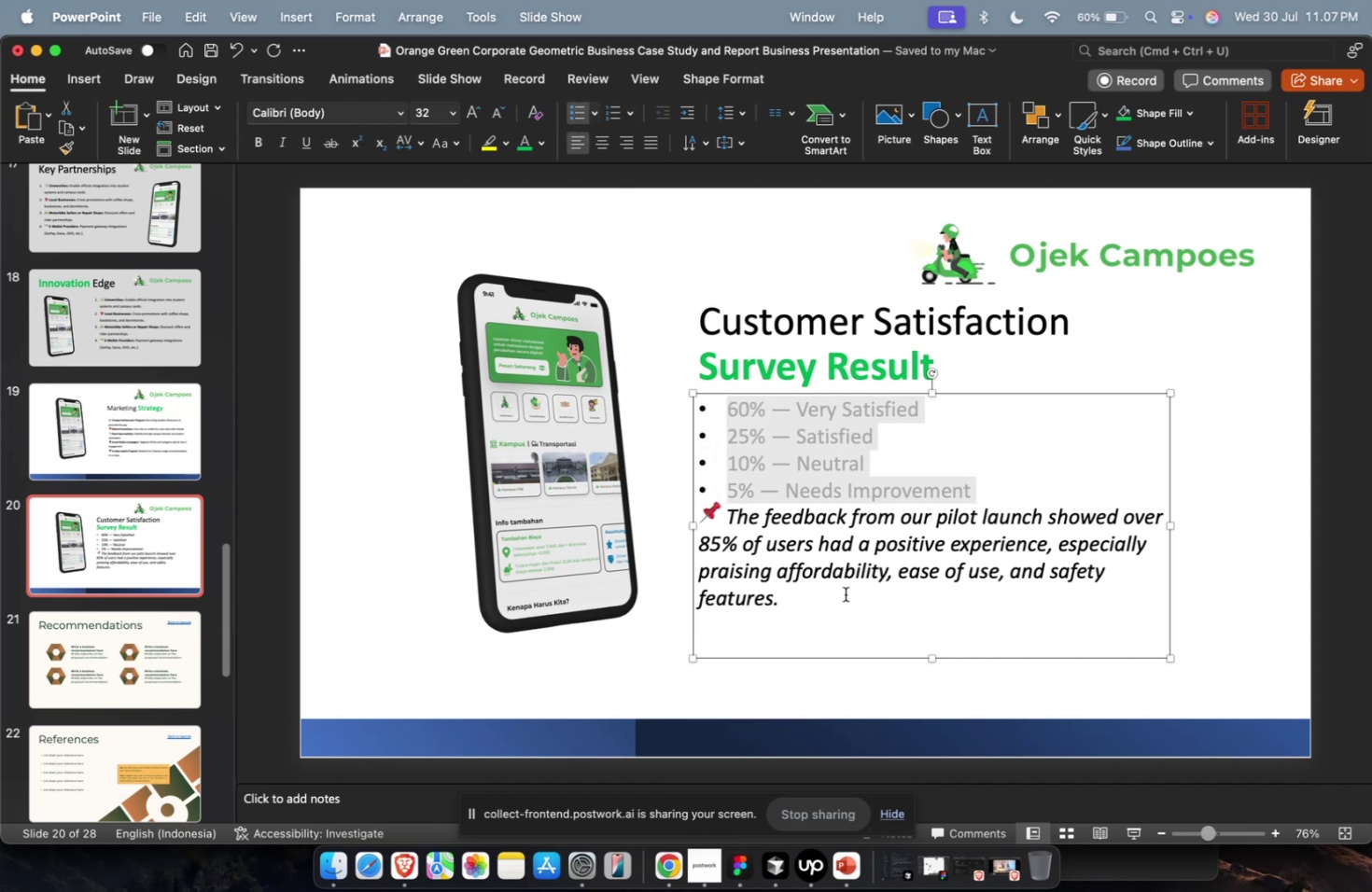 
left_click_drag(start_coordinate=[845, 593], to_coordinate=[711, 540])
 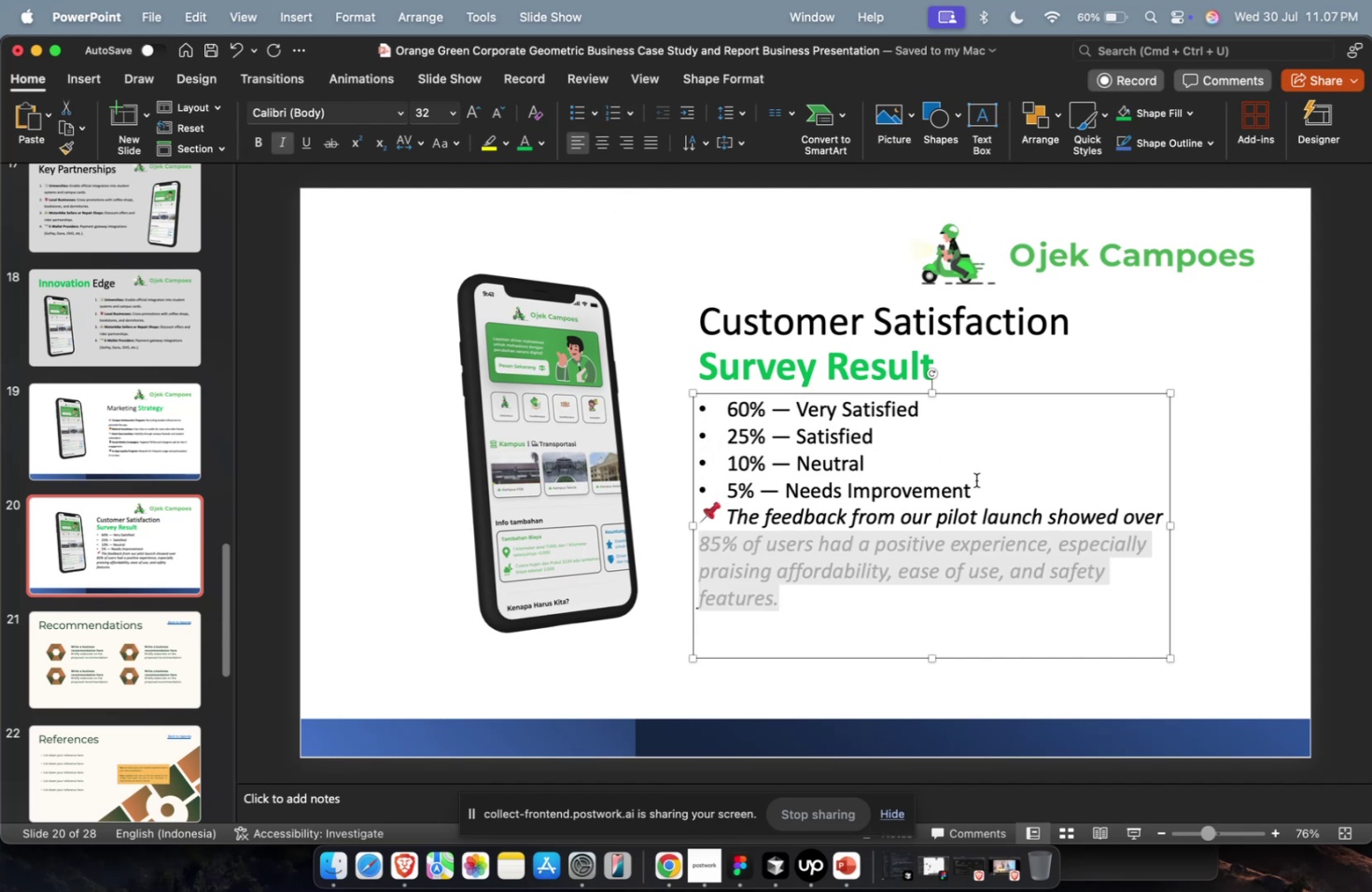 
key(Escape)
 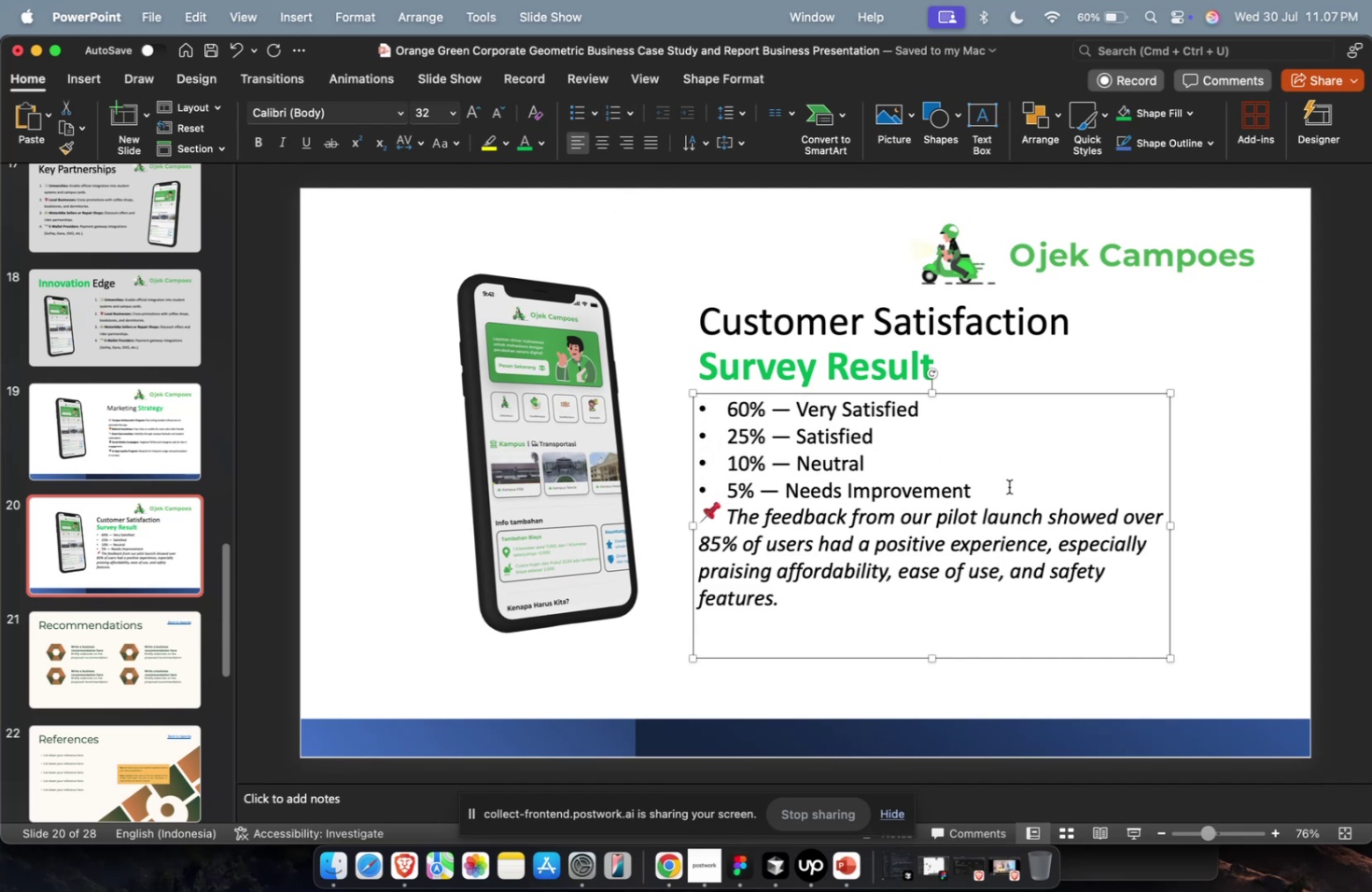 
left_click([1008, 486])
 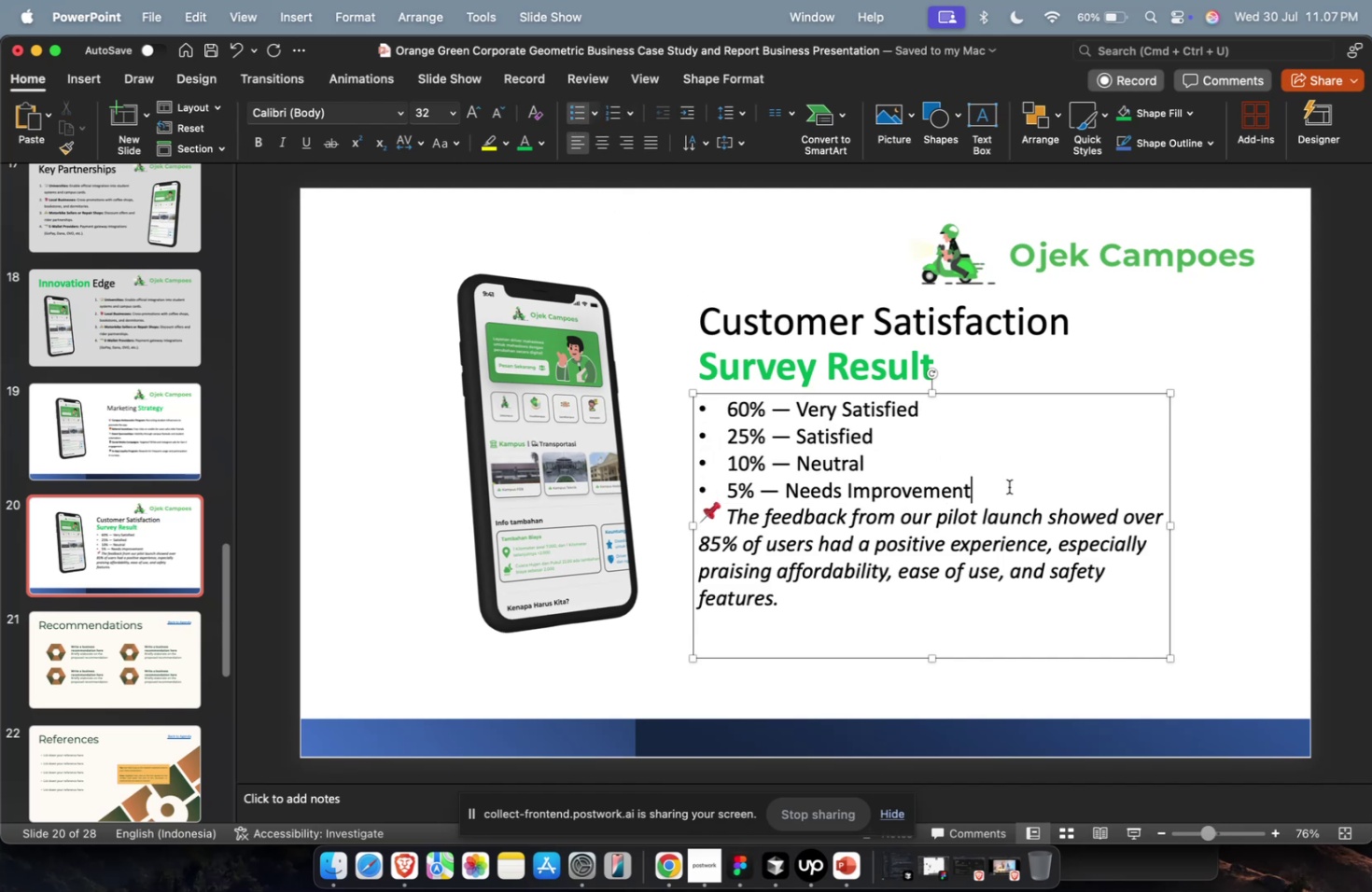 
key(Enter)
 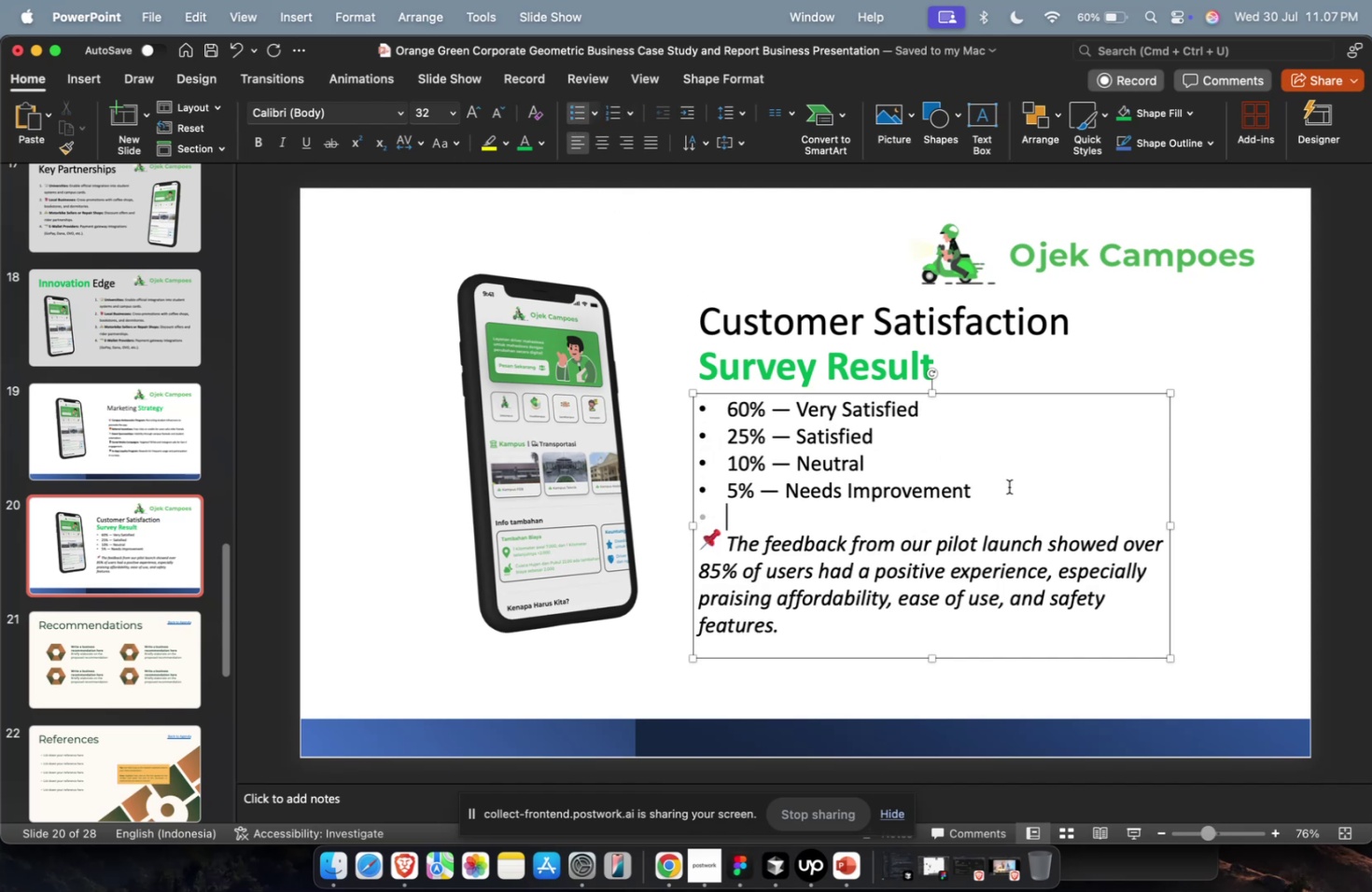 
key(Backspace)
 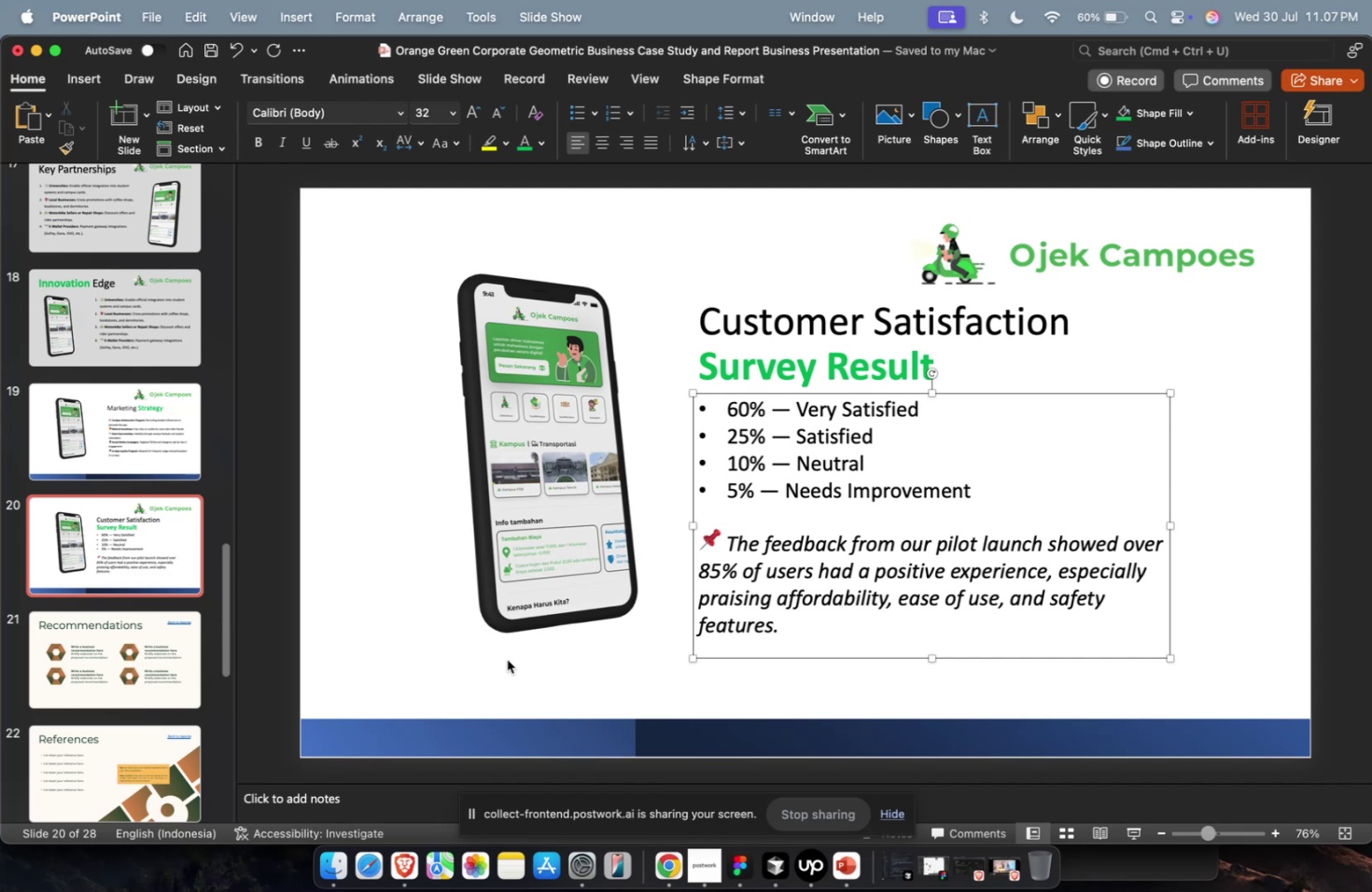 
double_click([586, 580])
 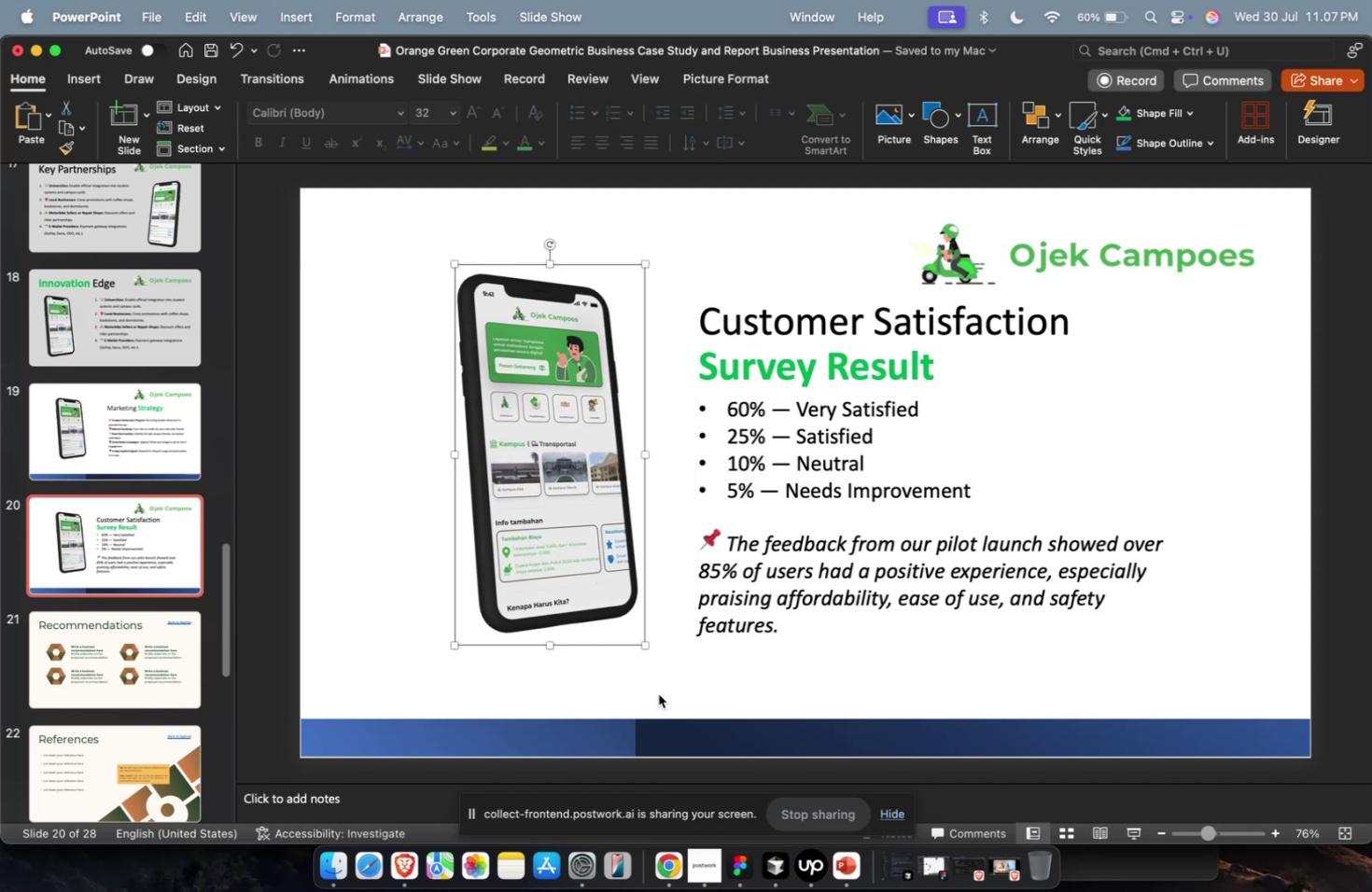 
left_click([661, 705])
 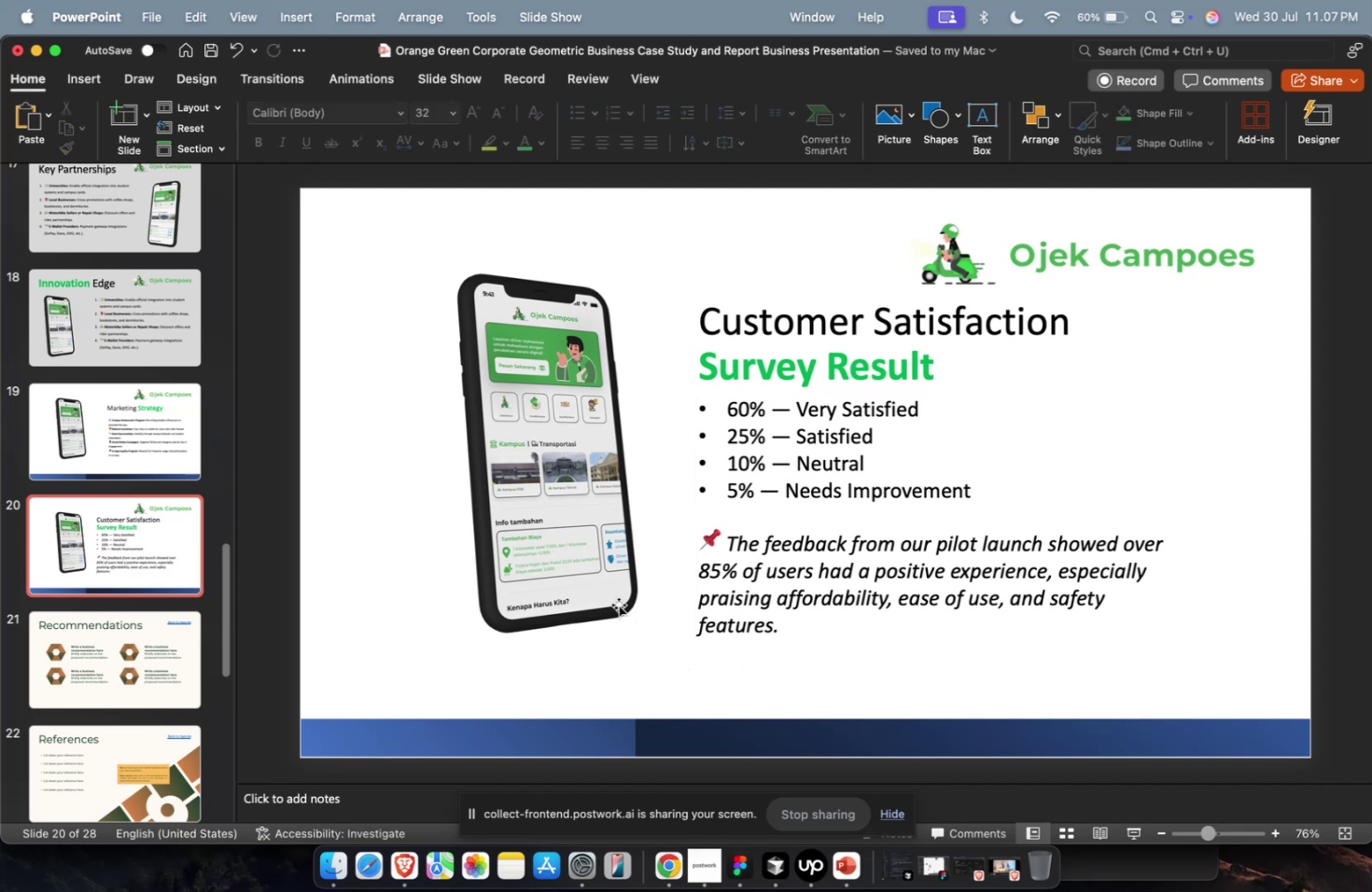 
wait(5.27)
 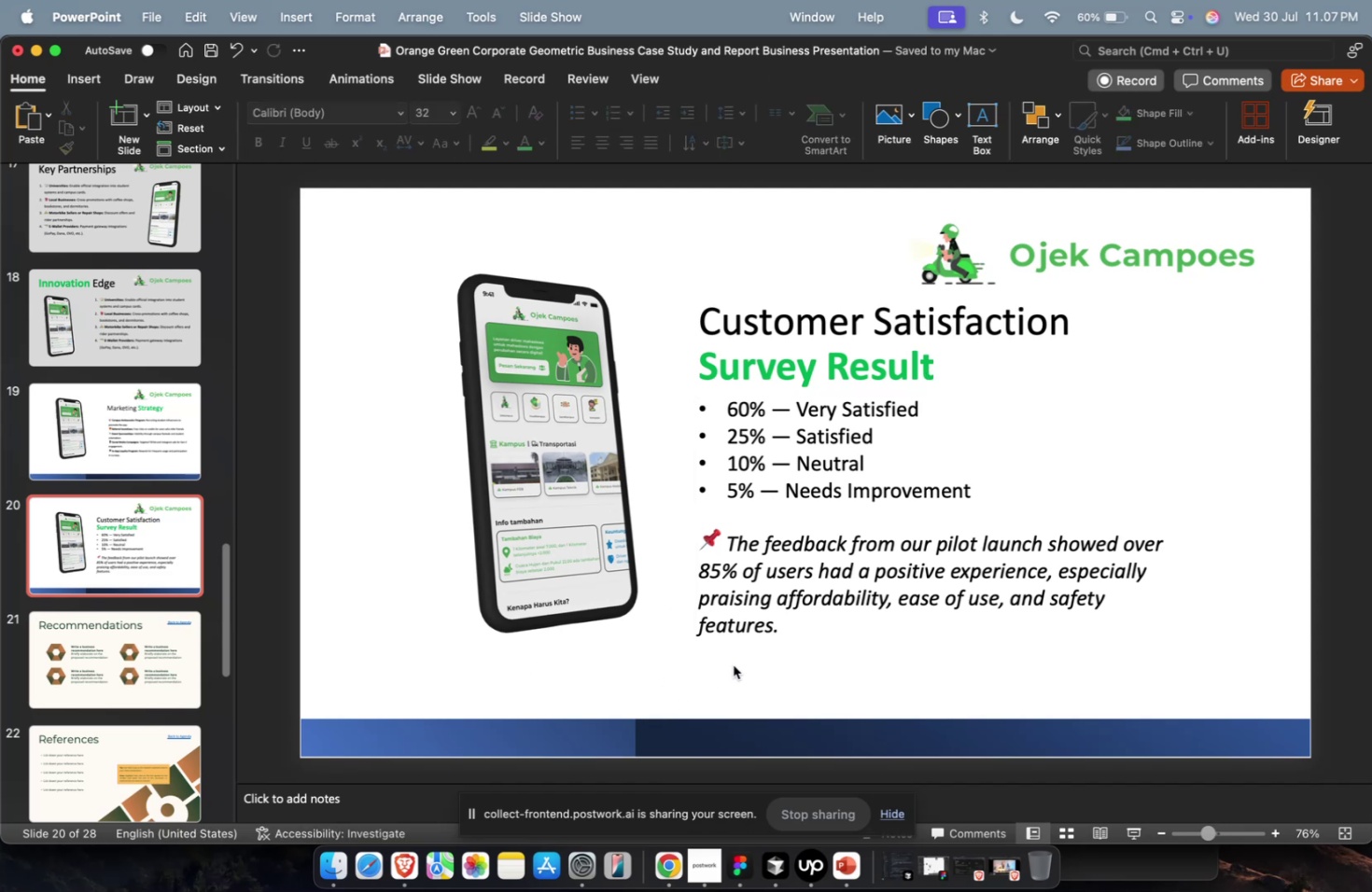 
left_click([105, 571])
 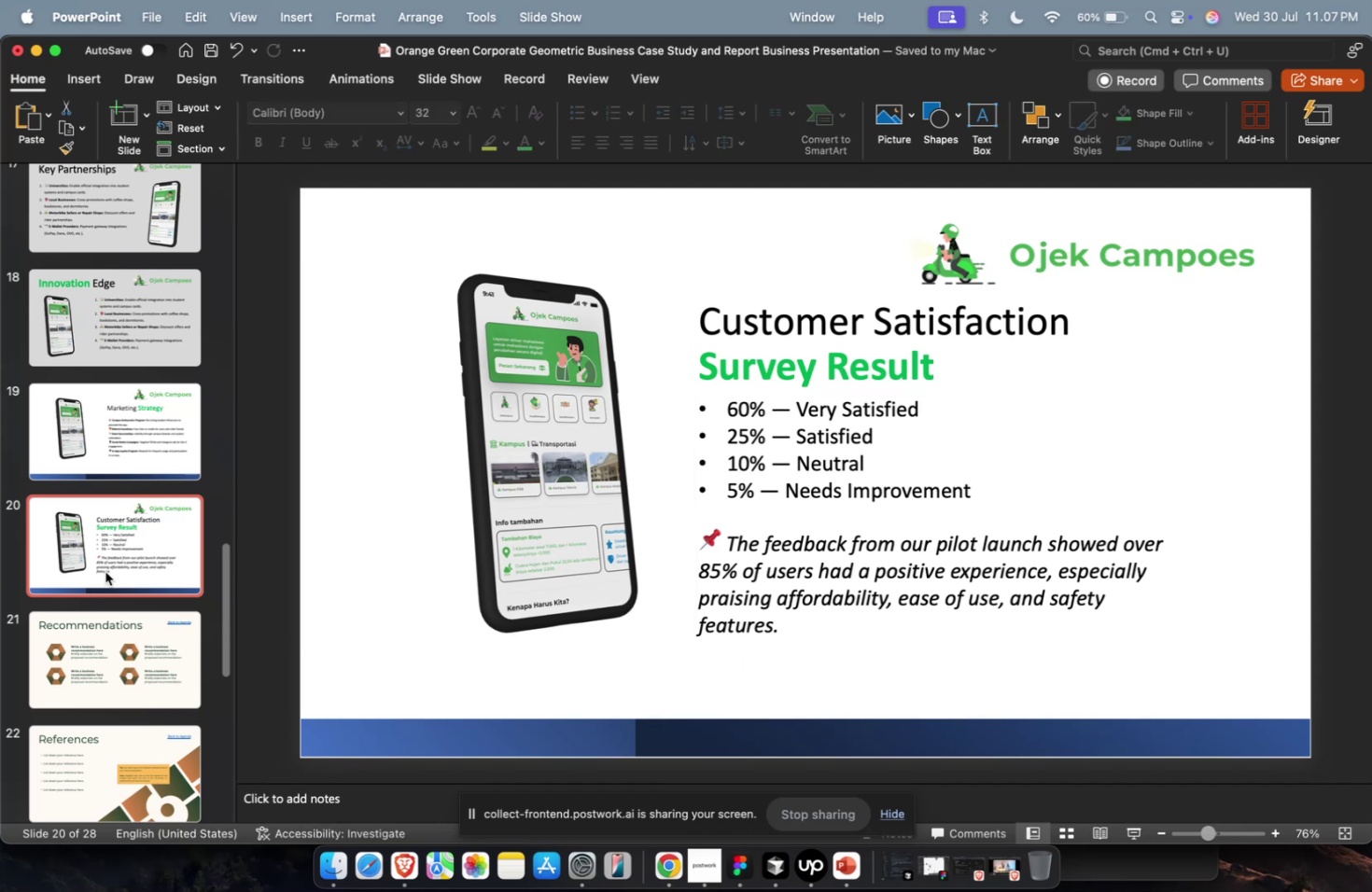 
key(Meta+CommandLeft)
 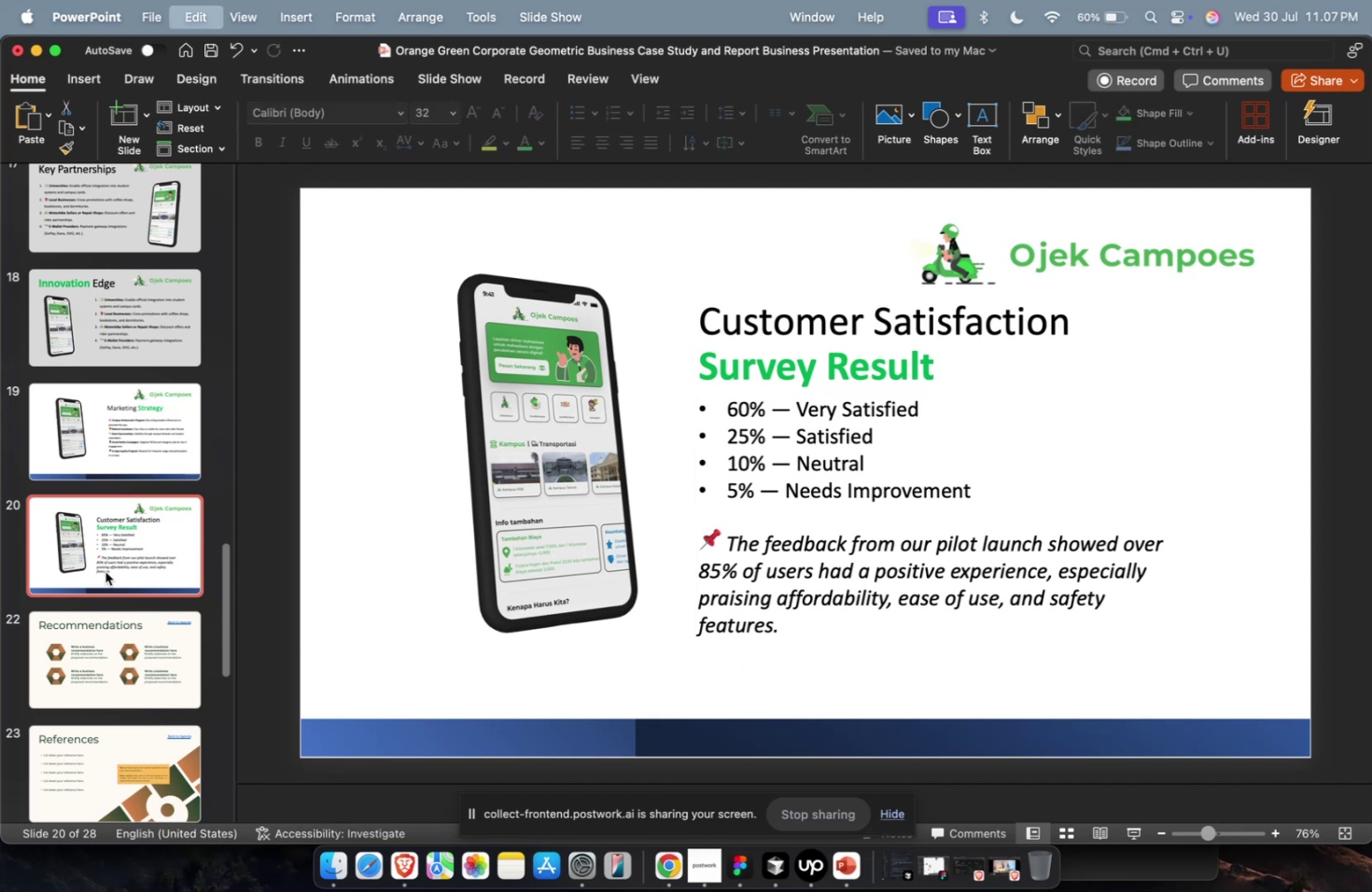 
key(Meta+D)
 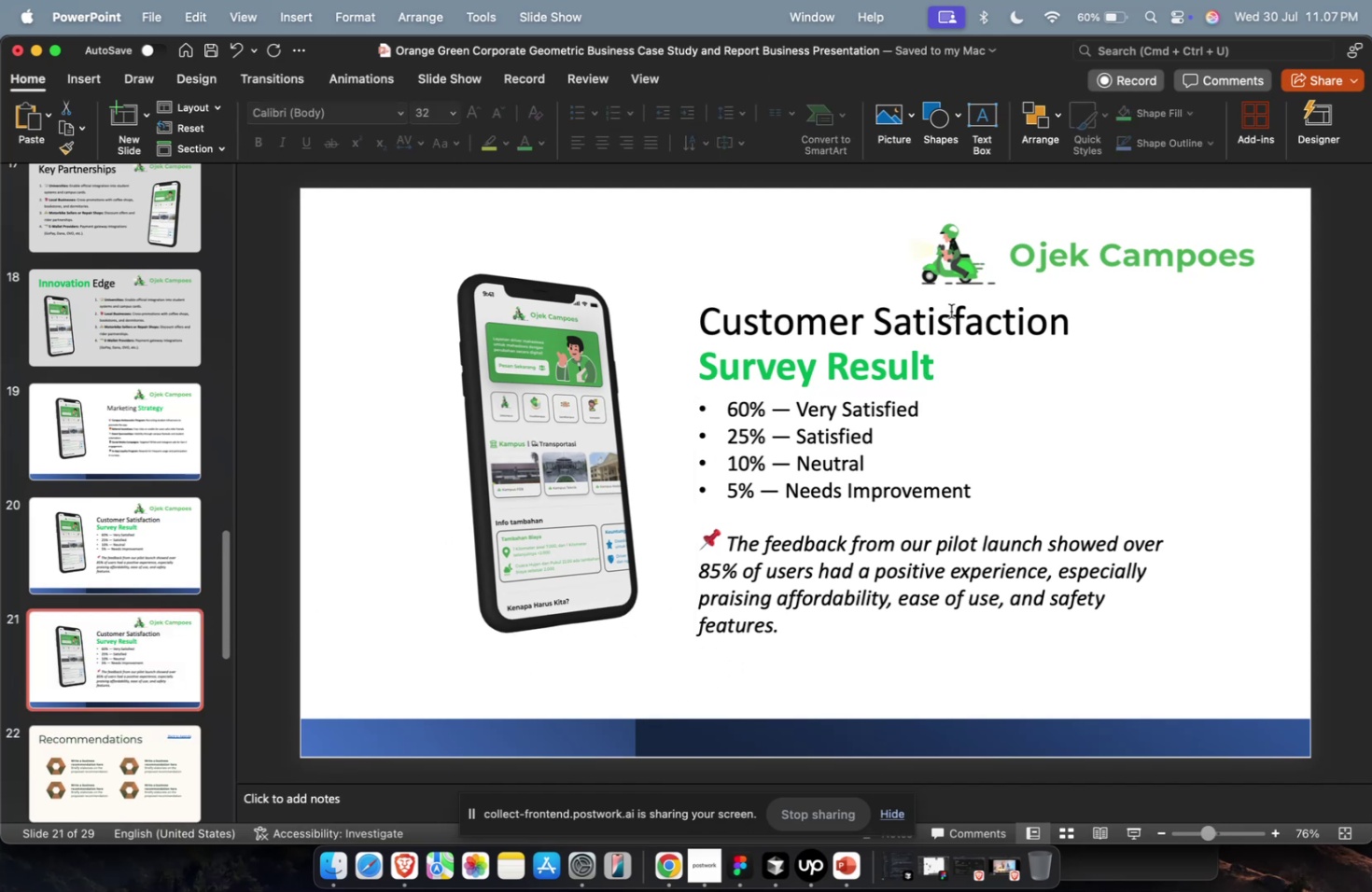 
left_click([999, 242])
 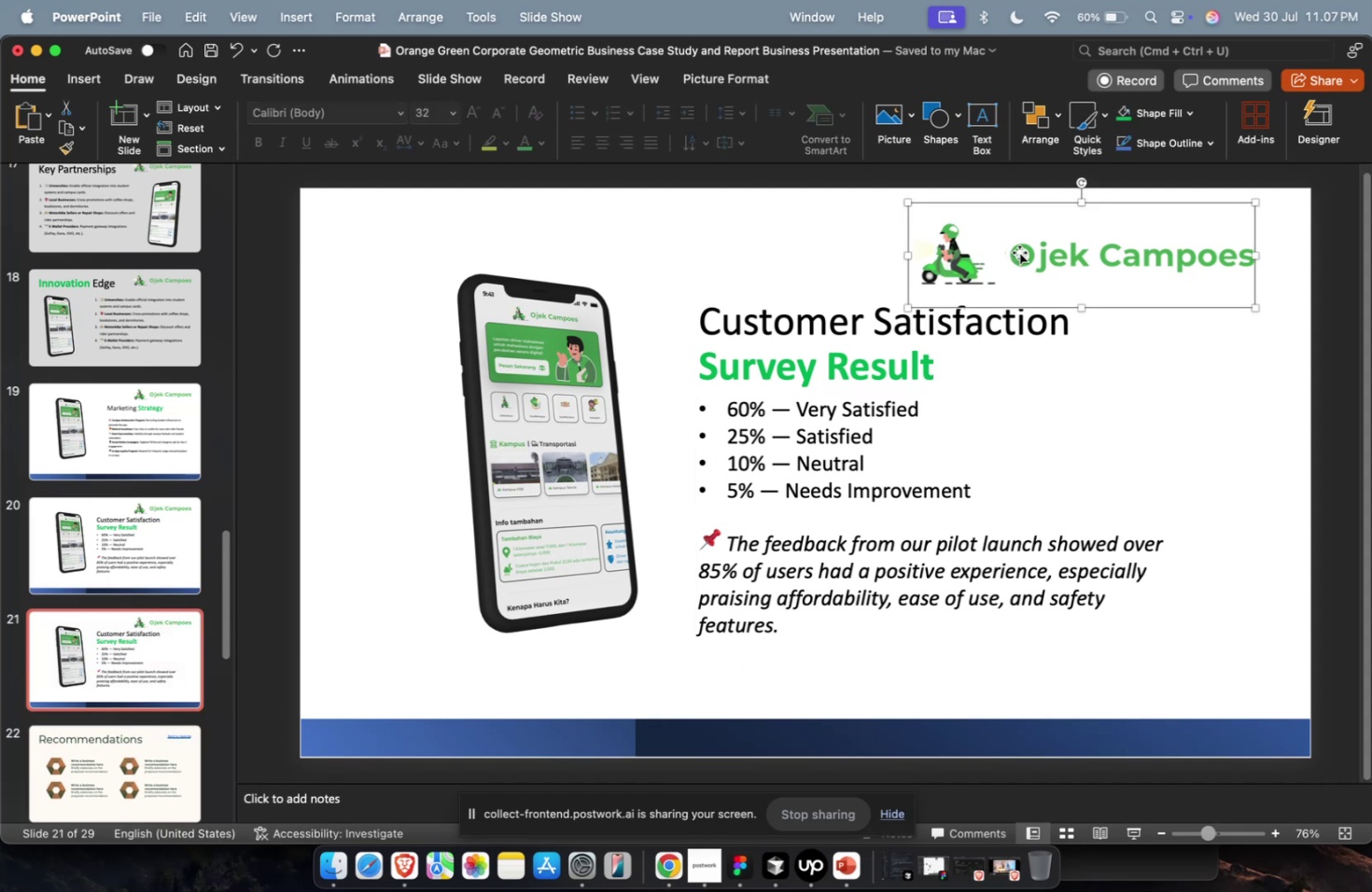 
left_click_drag(start_coordinate=[1018, 252], to_coordinate=[444, 224])
 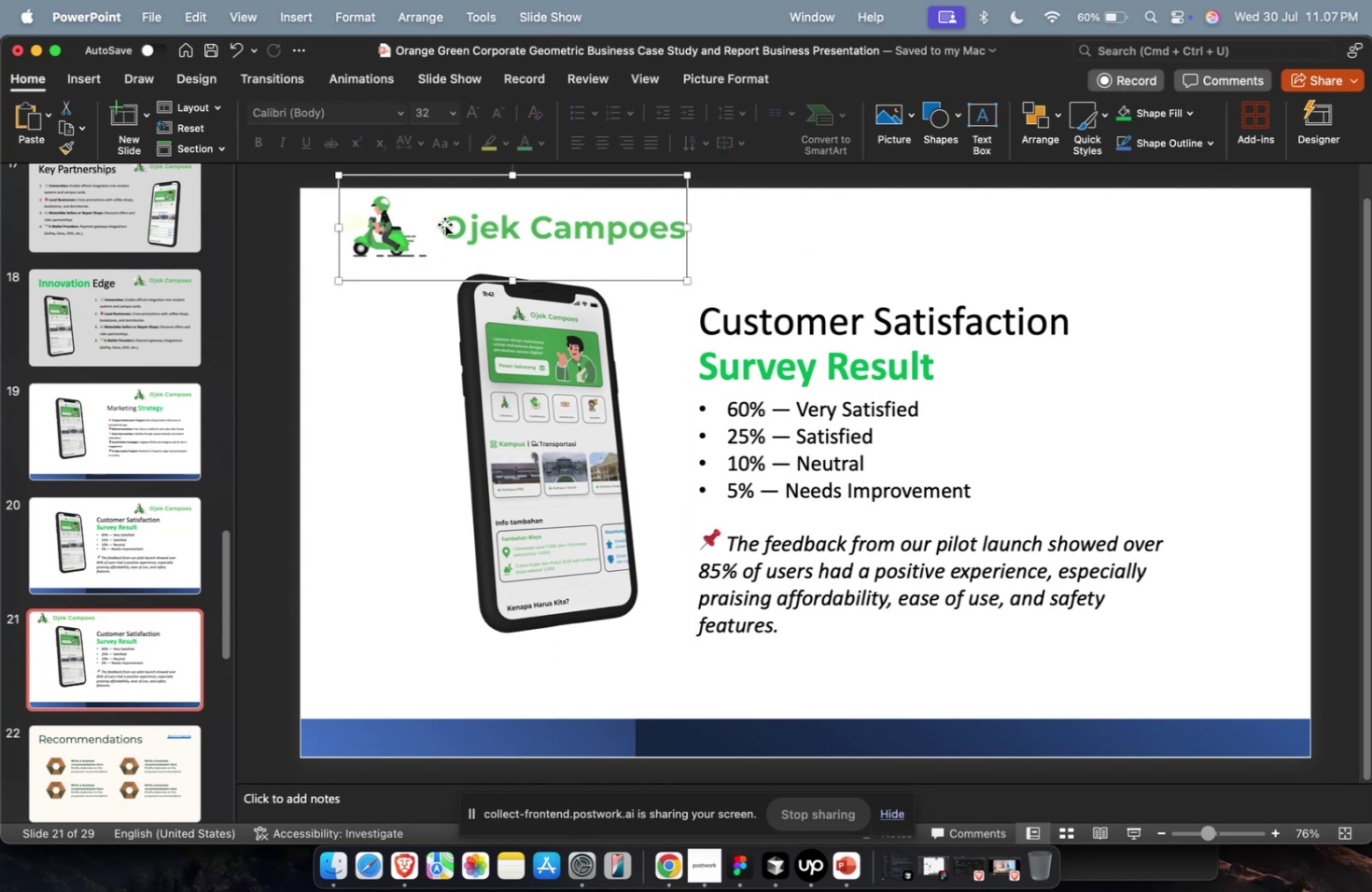 
wait(7.92)
 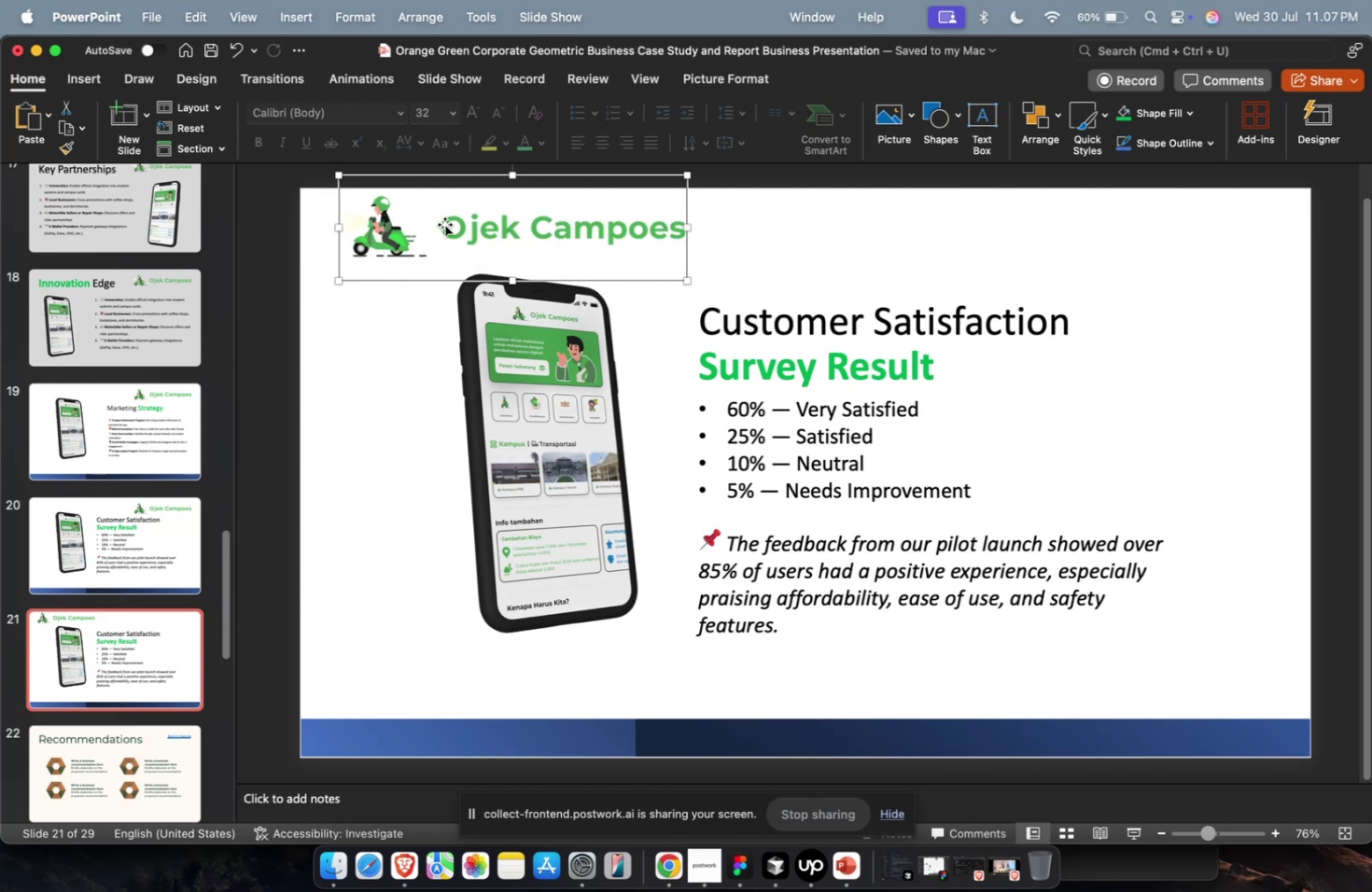 
scroll: coordinate [449, 229], scroll_direction: down, amount: 1.0
 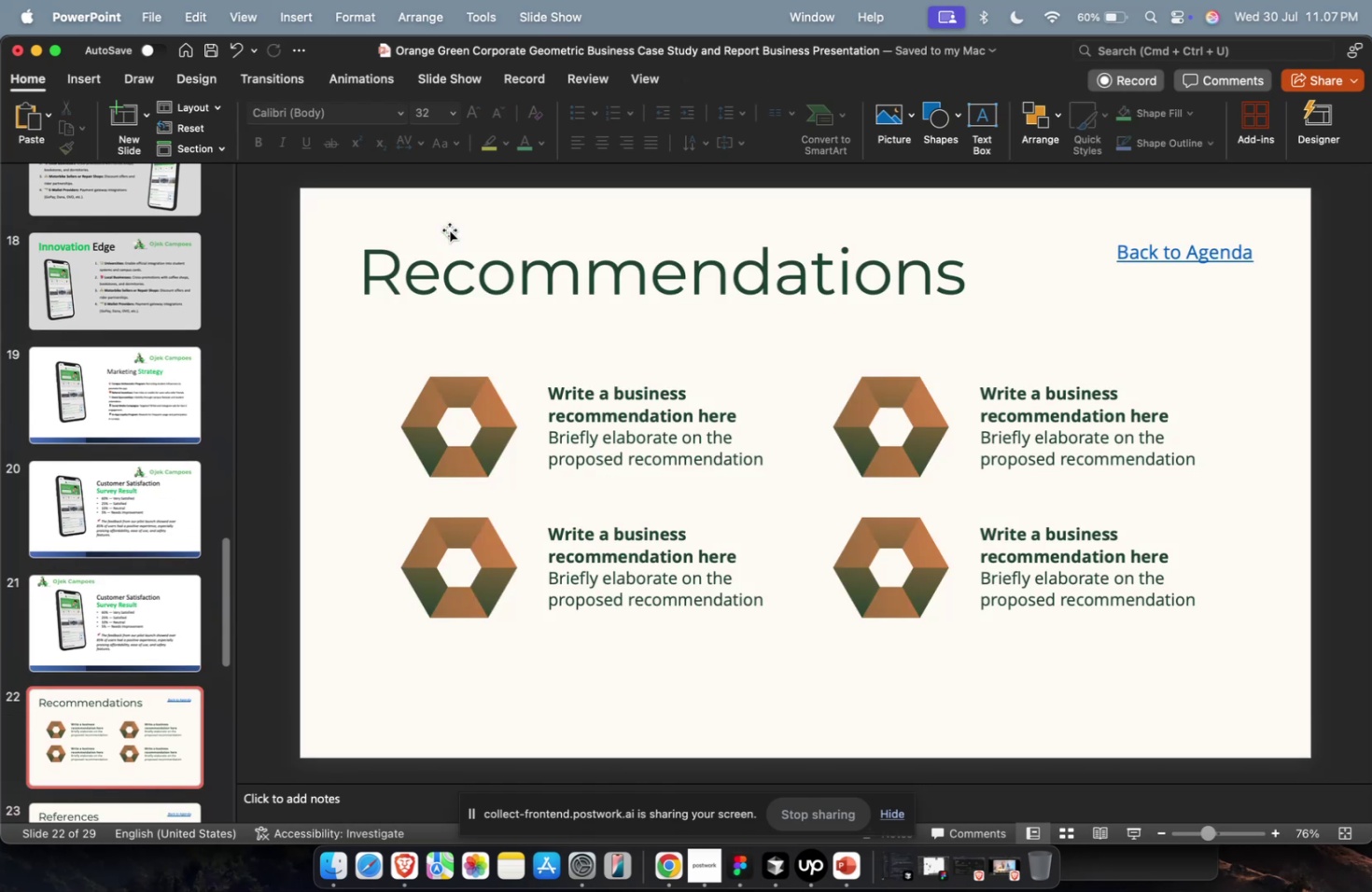 
scroll: coordinate [449, 230], scroll_direction: up, amount: 2.0
 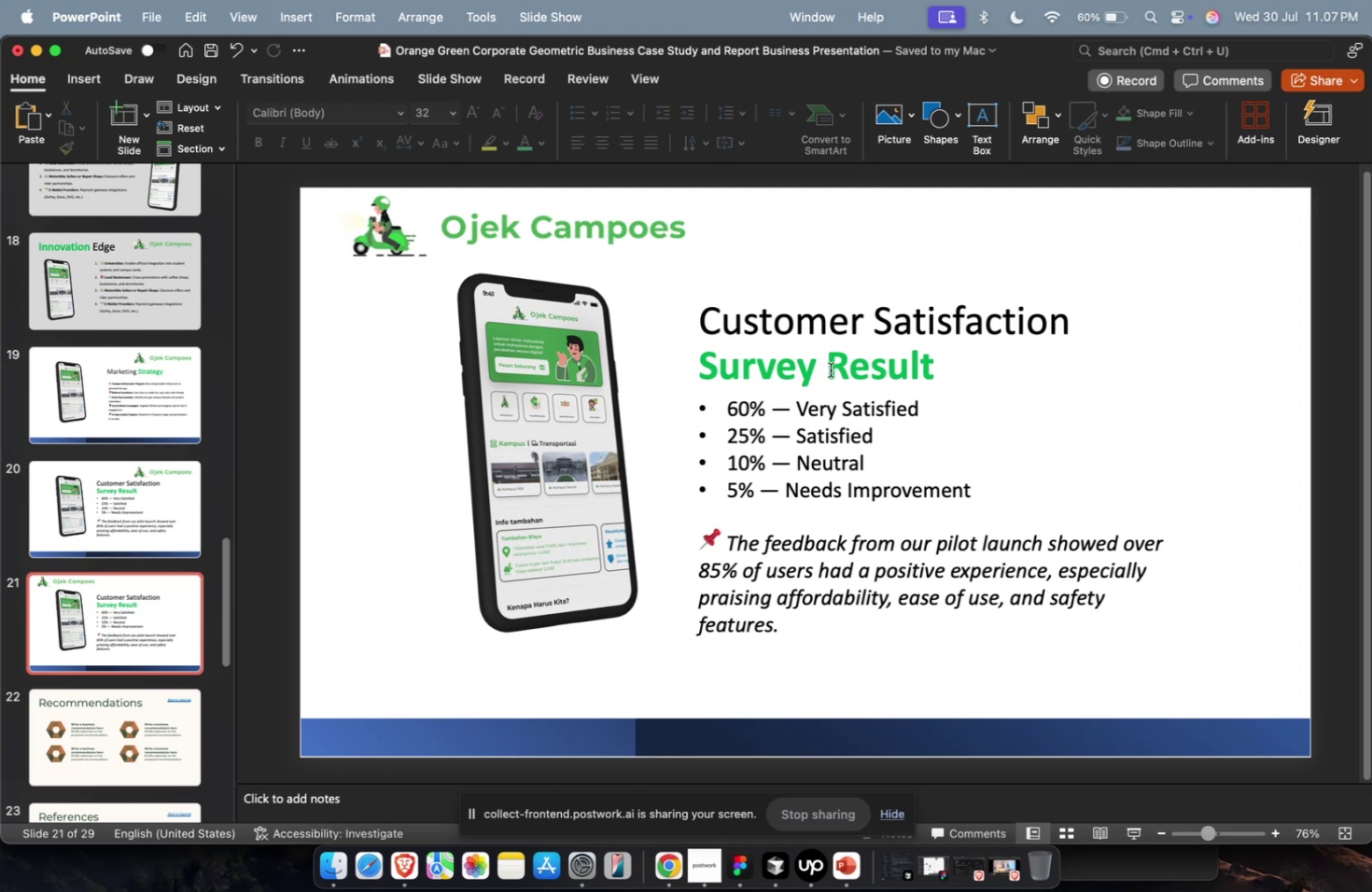 
left_click([693, 555])
 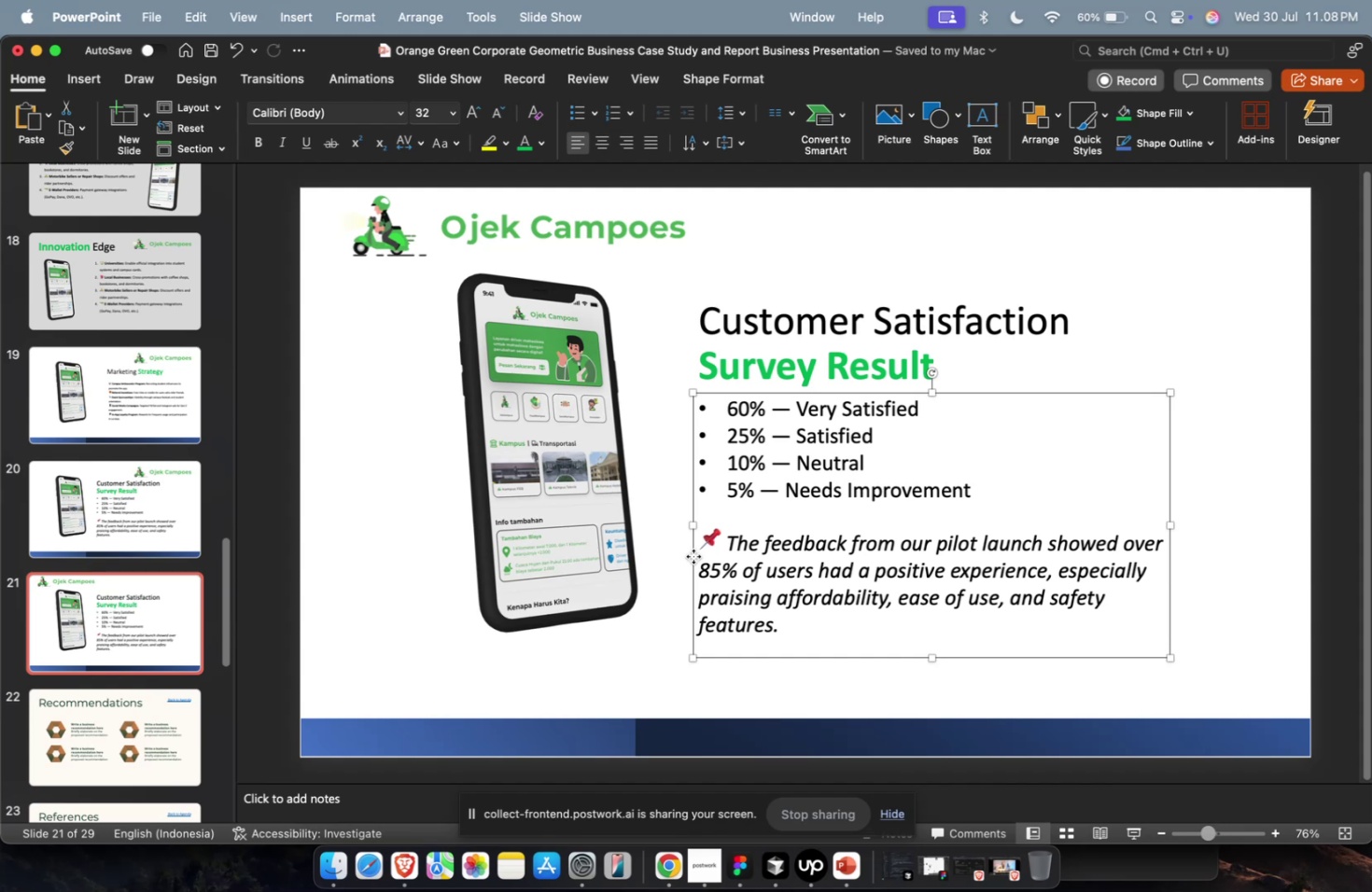 
wait(46.31)
 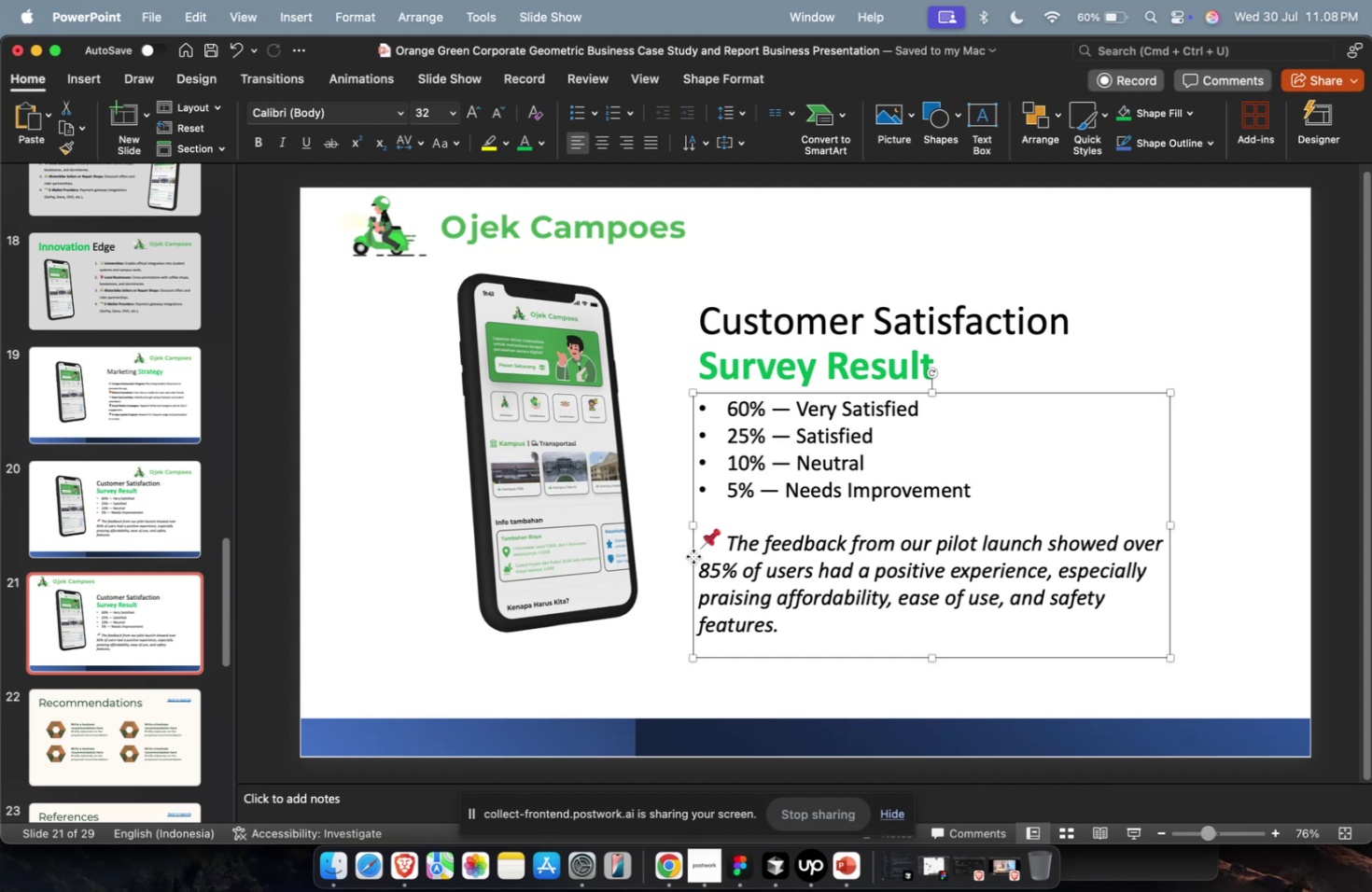 
left_click([121, 598])
 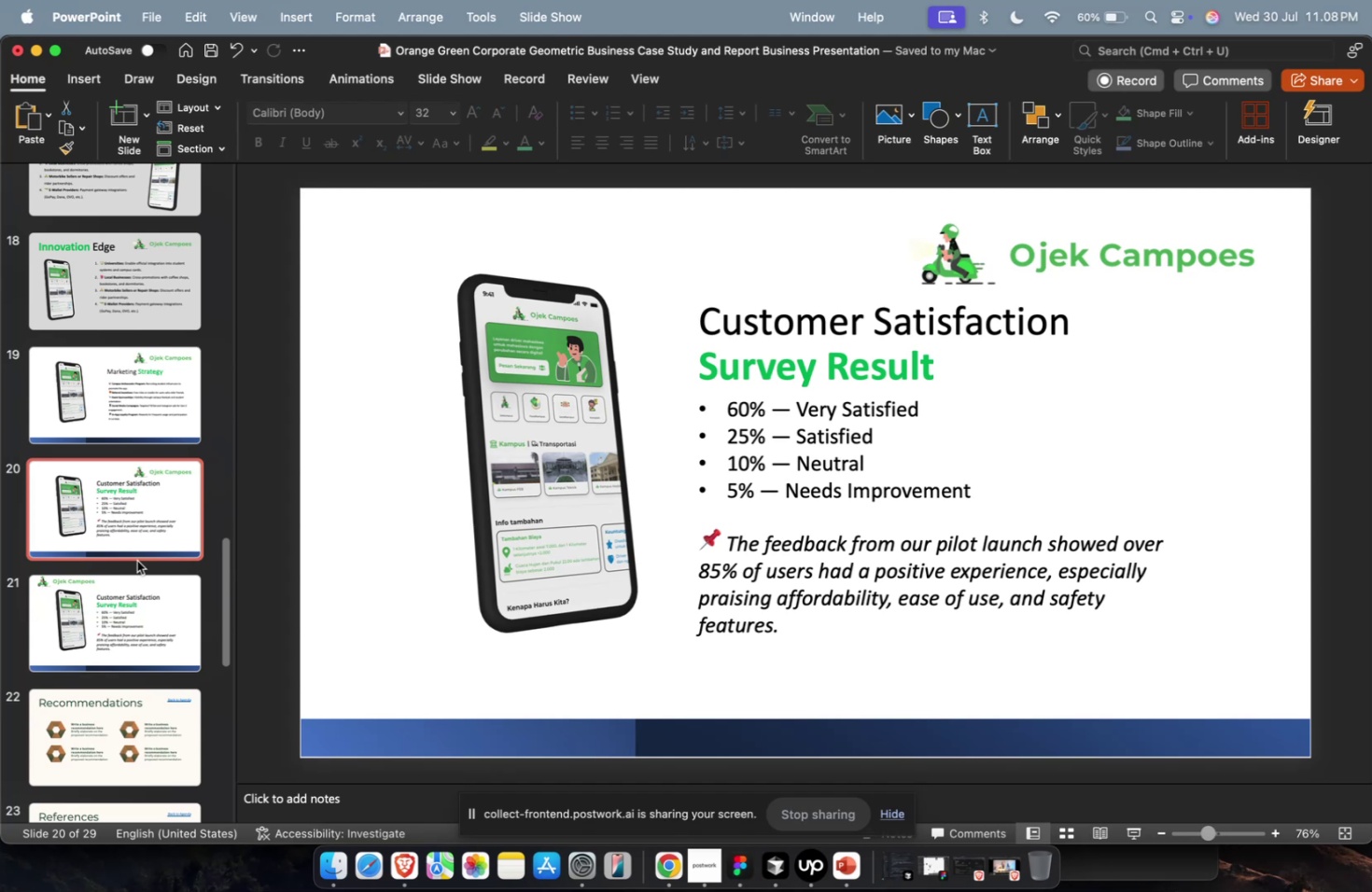 
left_click([138, 586])
 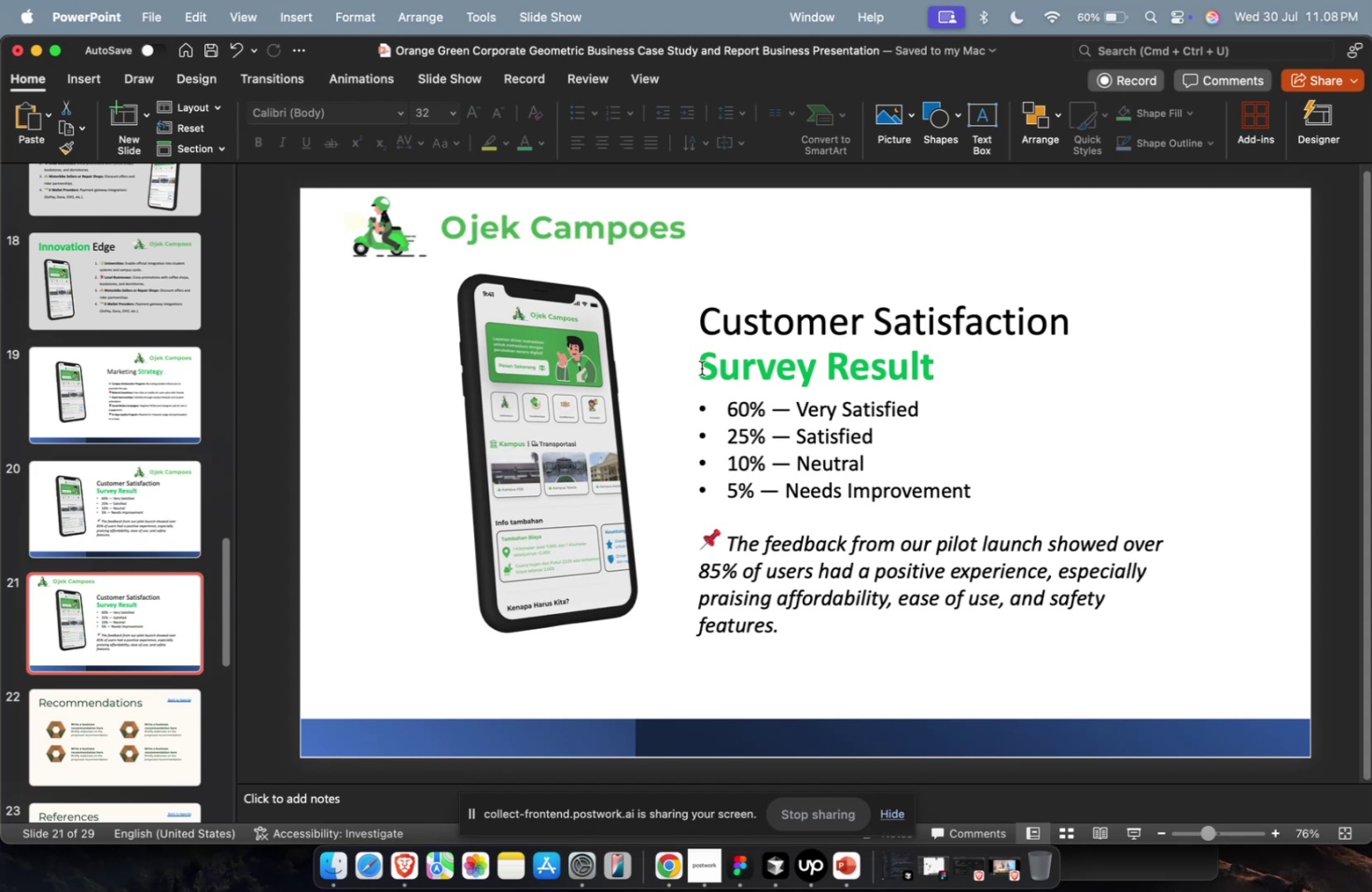 
left_click([706, 367])
 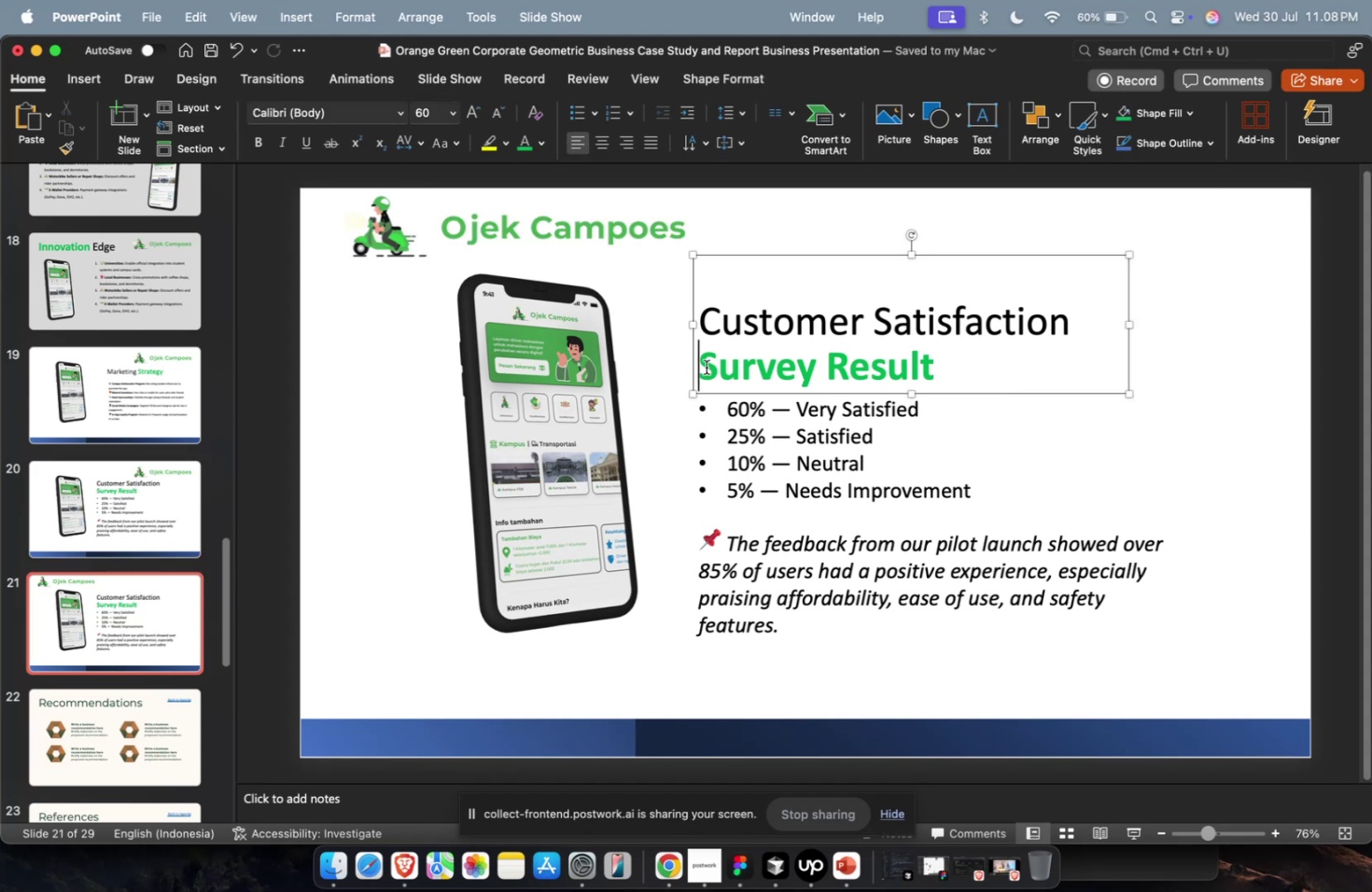 
wait(8.39)
 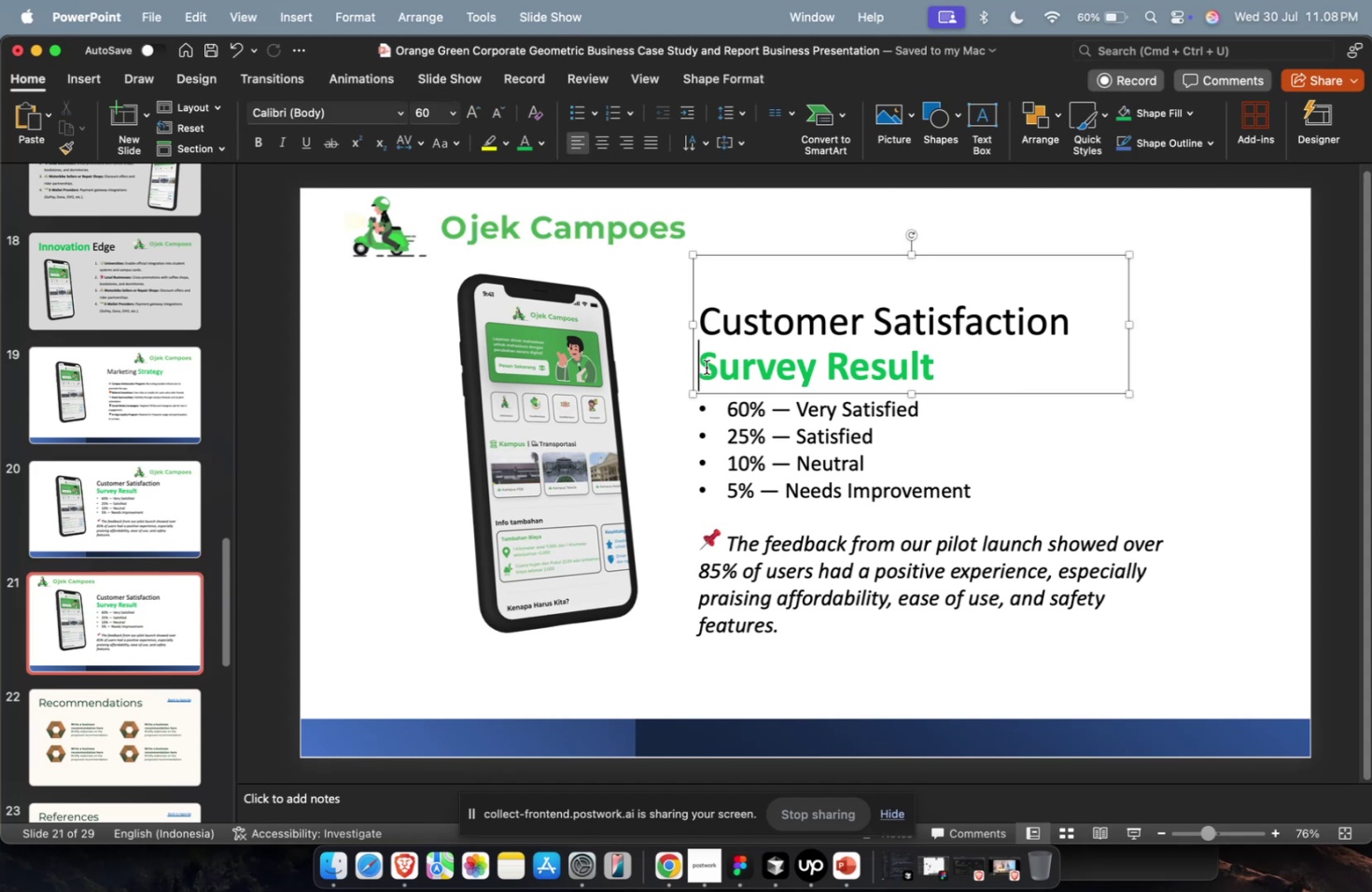 
left_click([860, 555])
 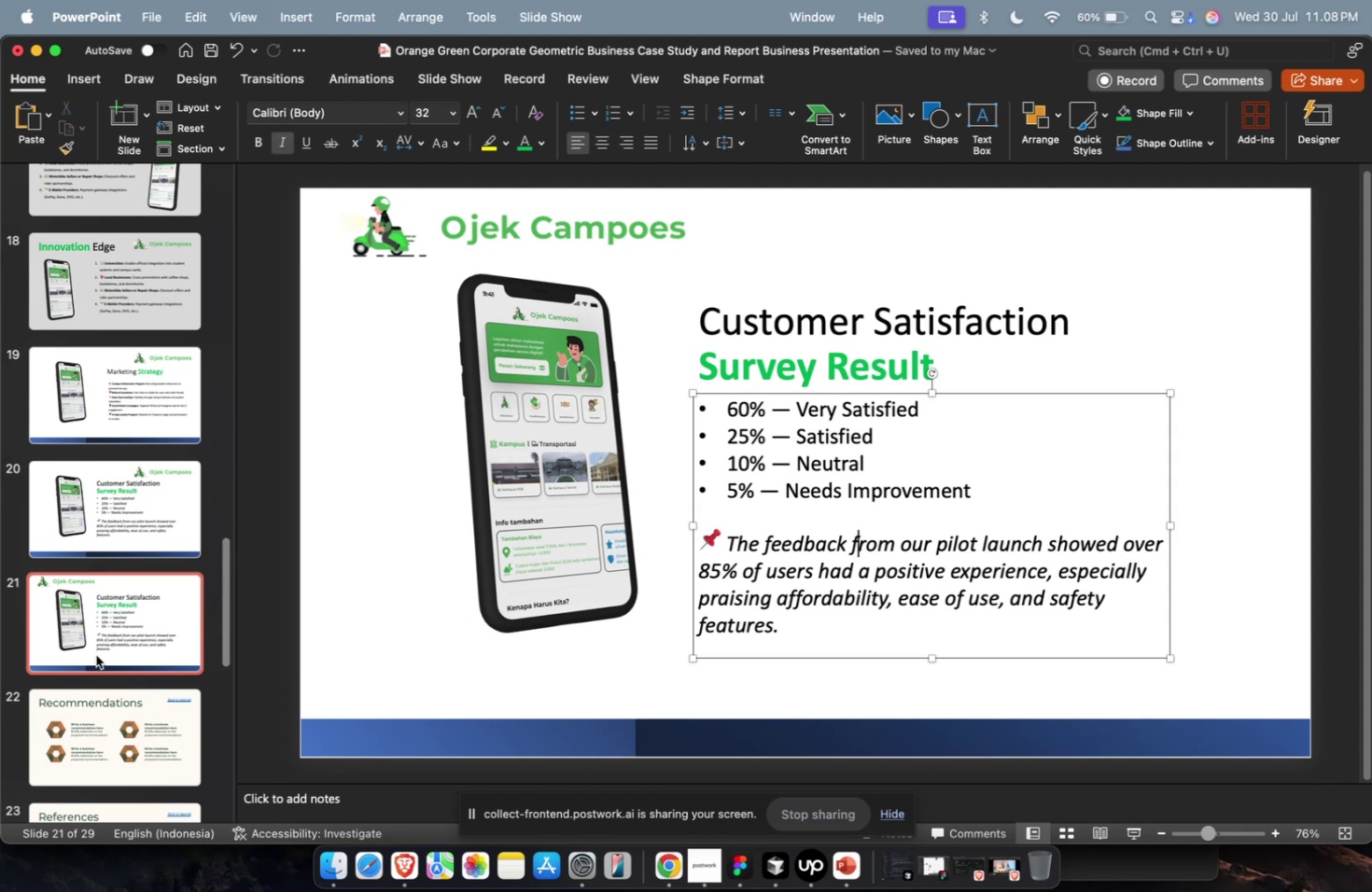 
left_click([115, 628])
 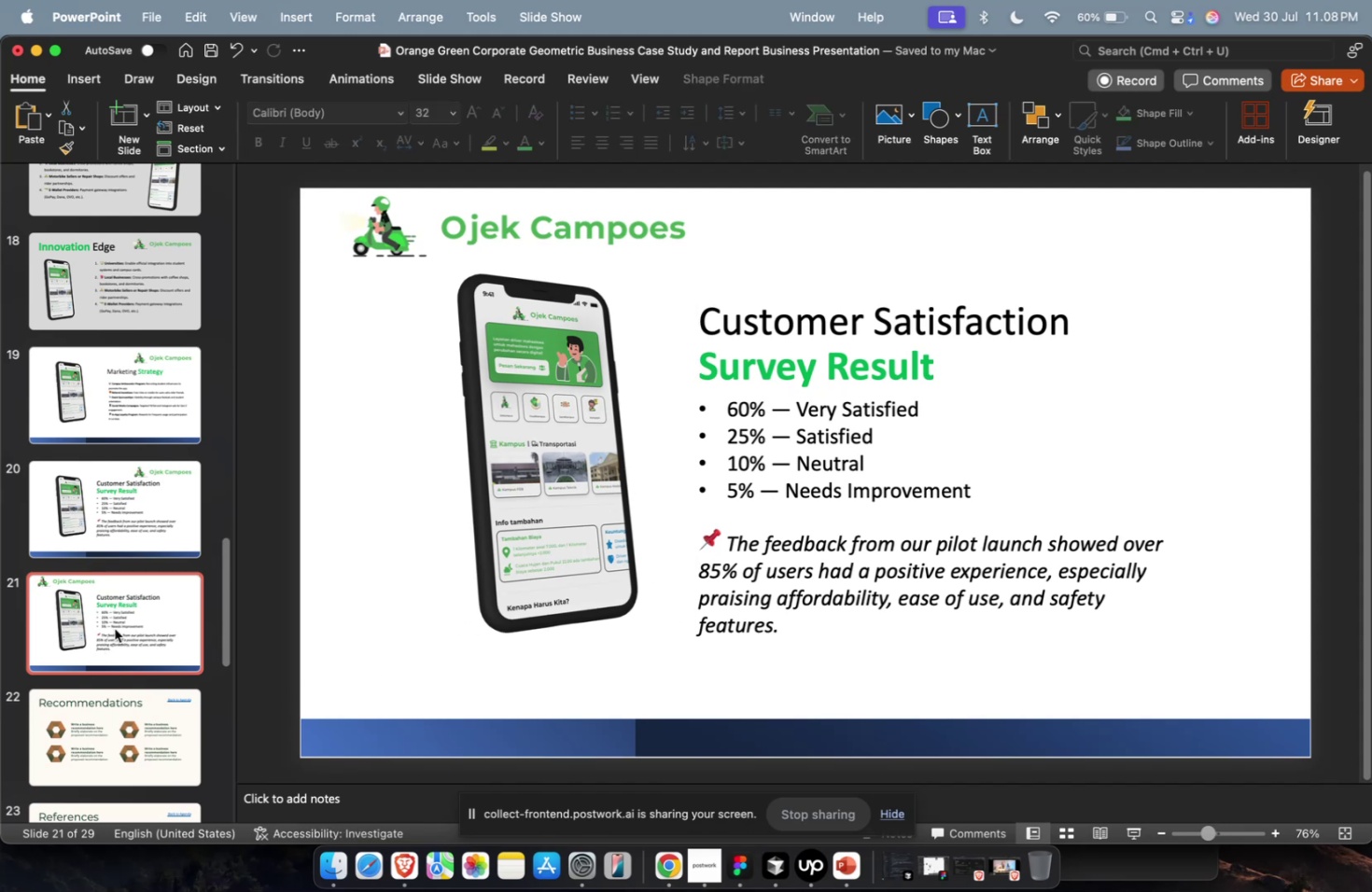 
key(Meta+D)
 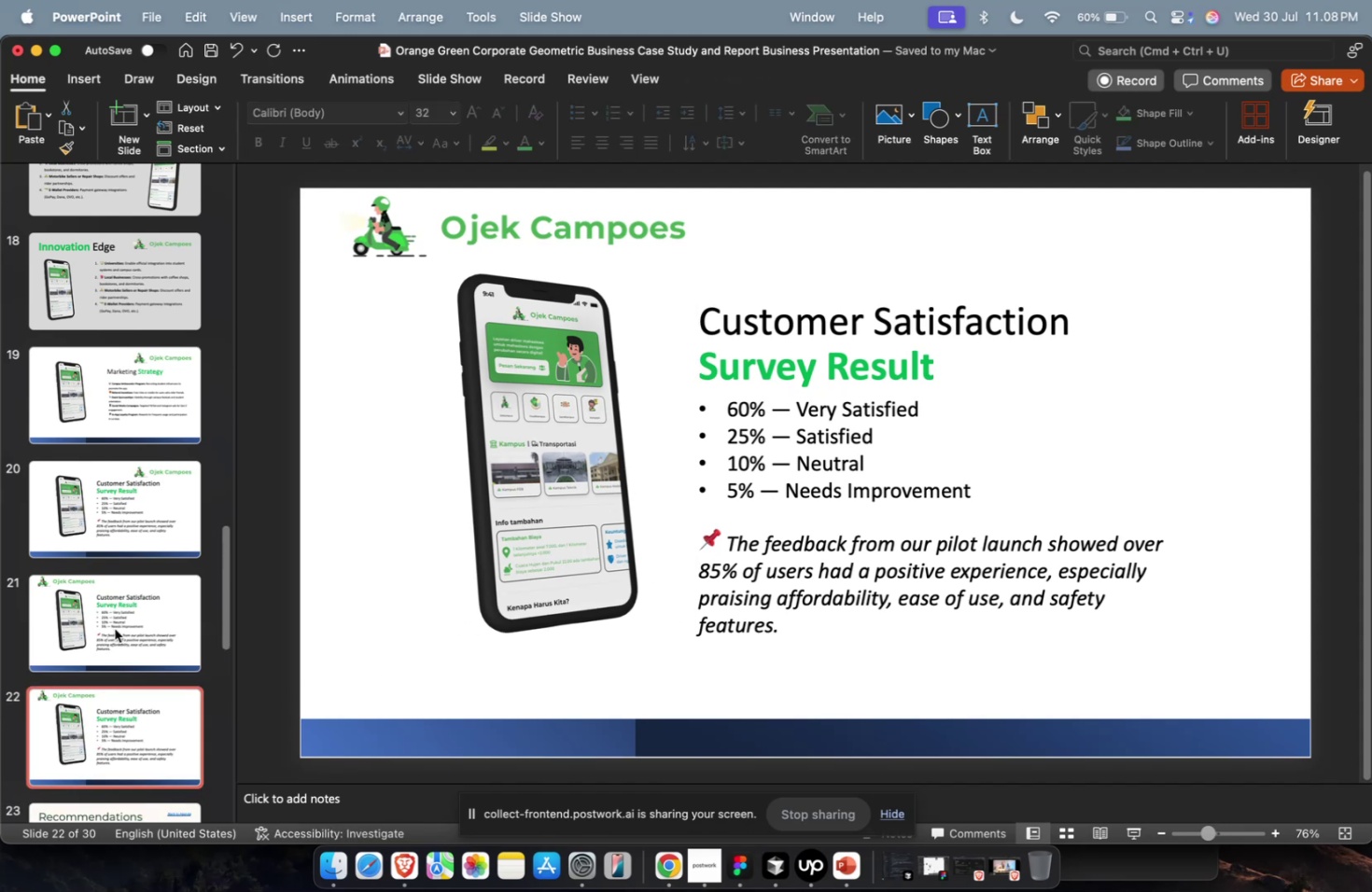 
key(Meta+CommandLeft)
 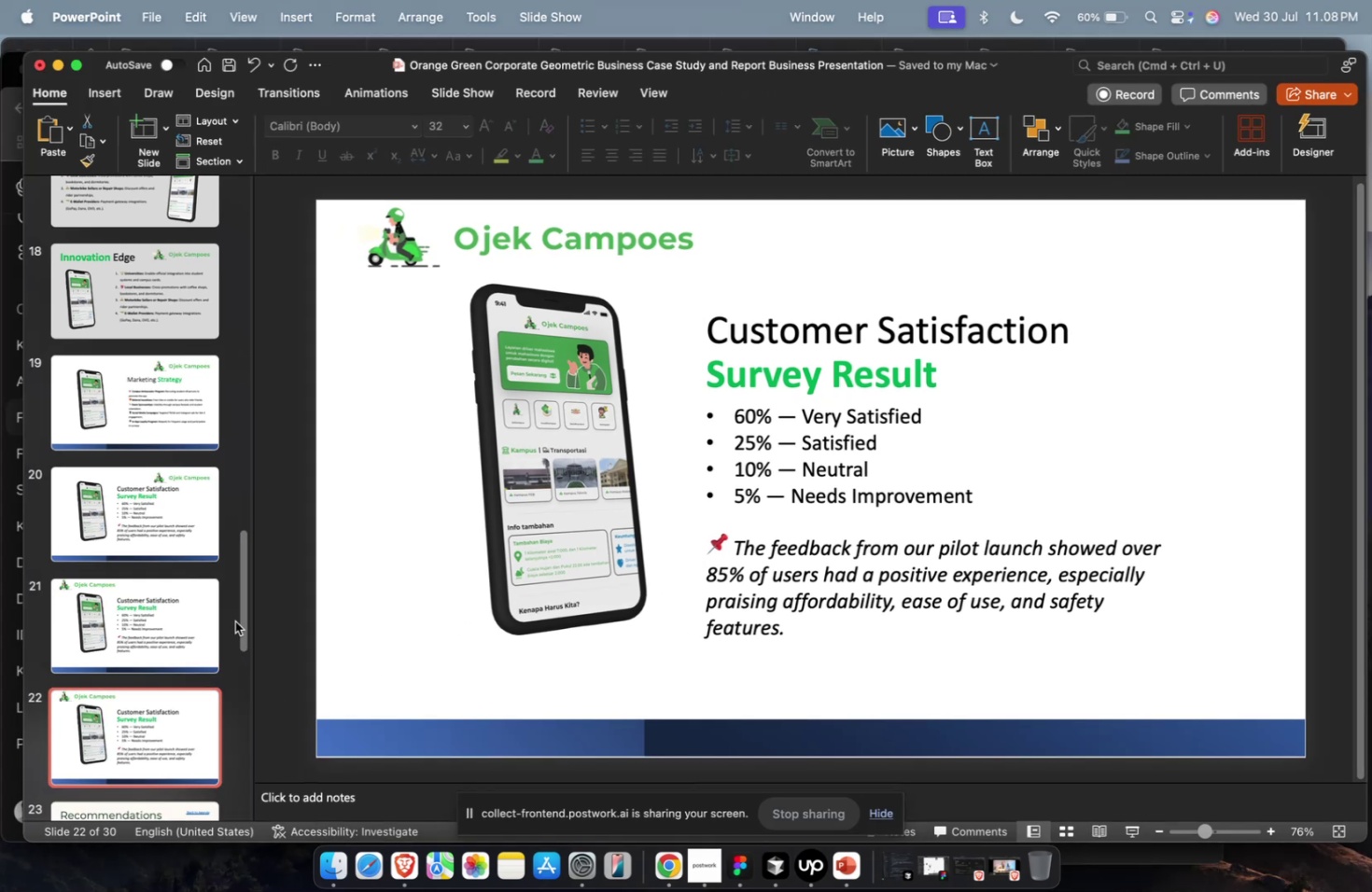 
key(Meta+1)
 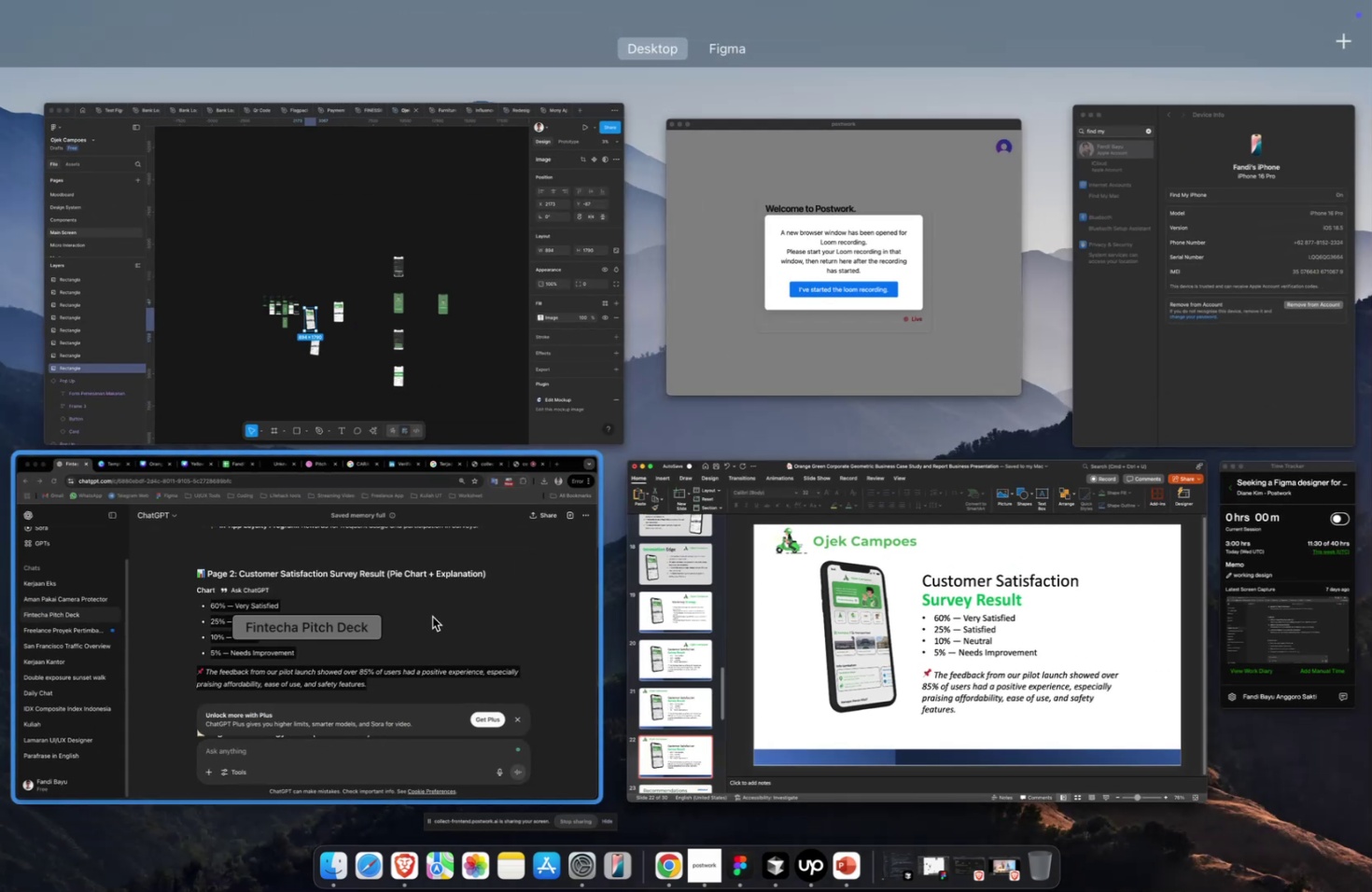 
left_click([432, 616])
 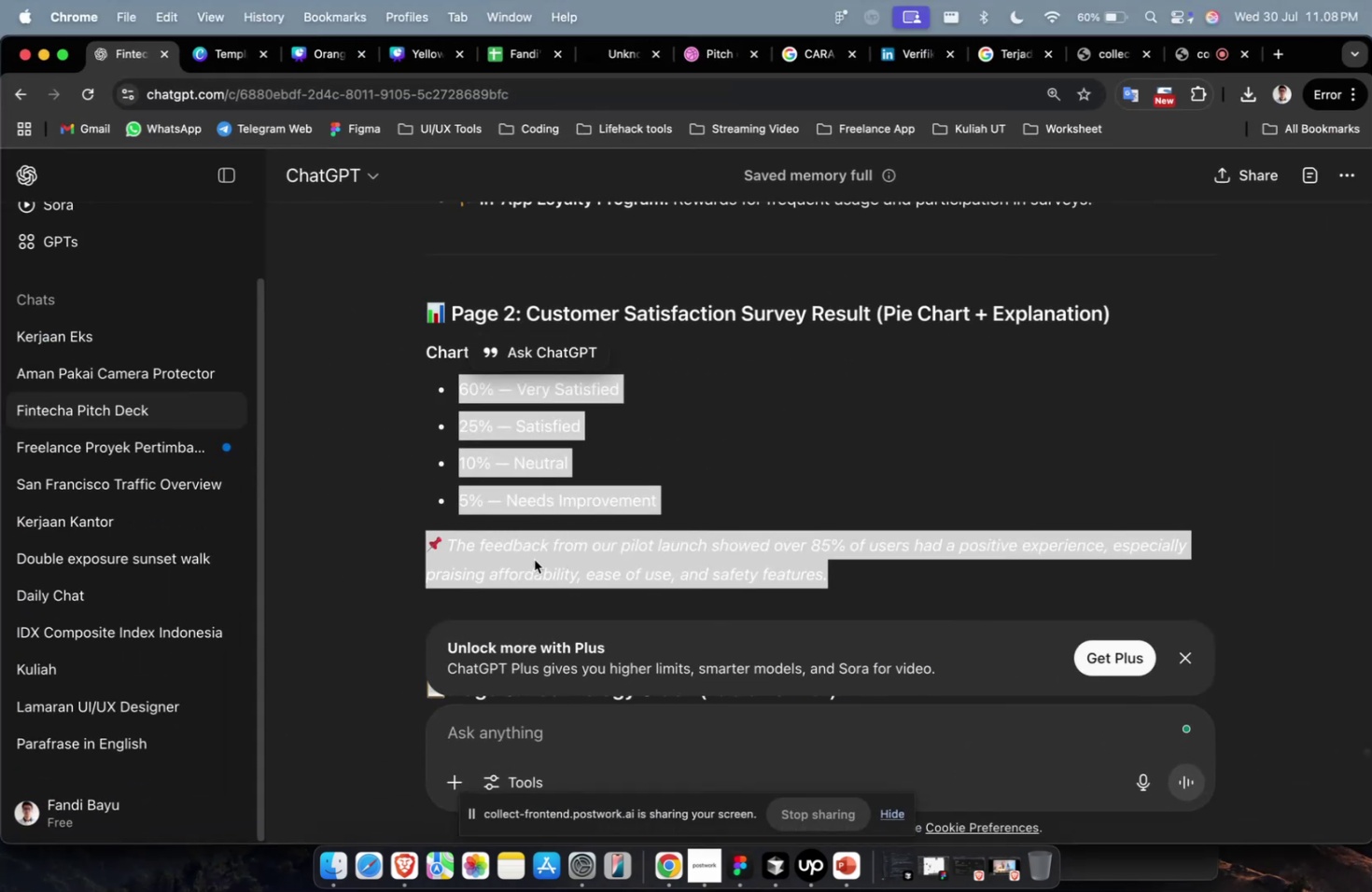 
scroll: coordinate [540, 556], scroll_direction: down, amount: 6.0
 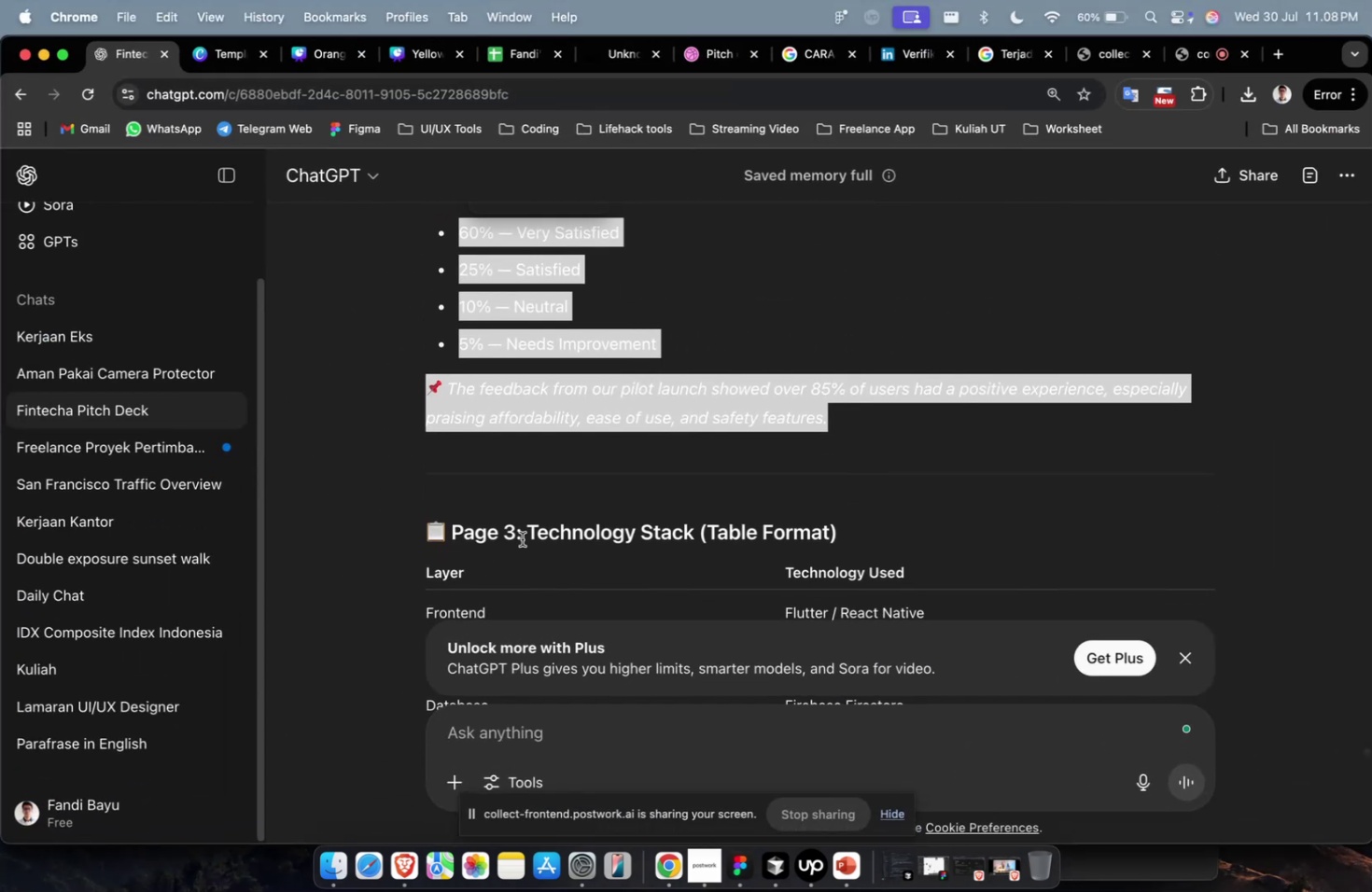 
left_click_drag(start_coordinate=[522, 537], to_coordinate=[692, 537])
 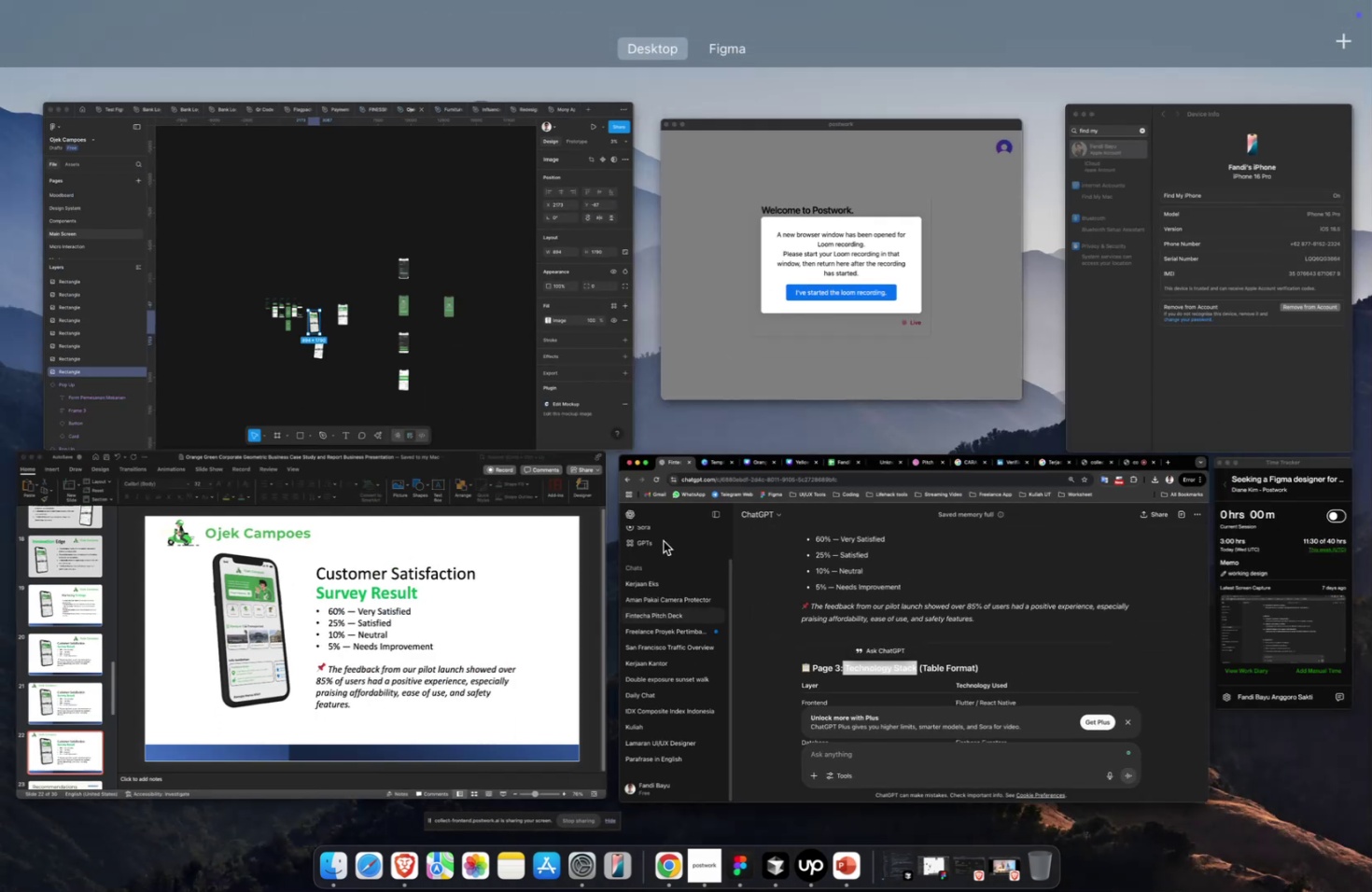 
key(Meta+C)
 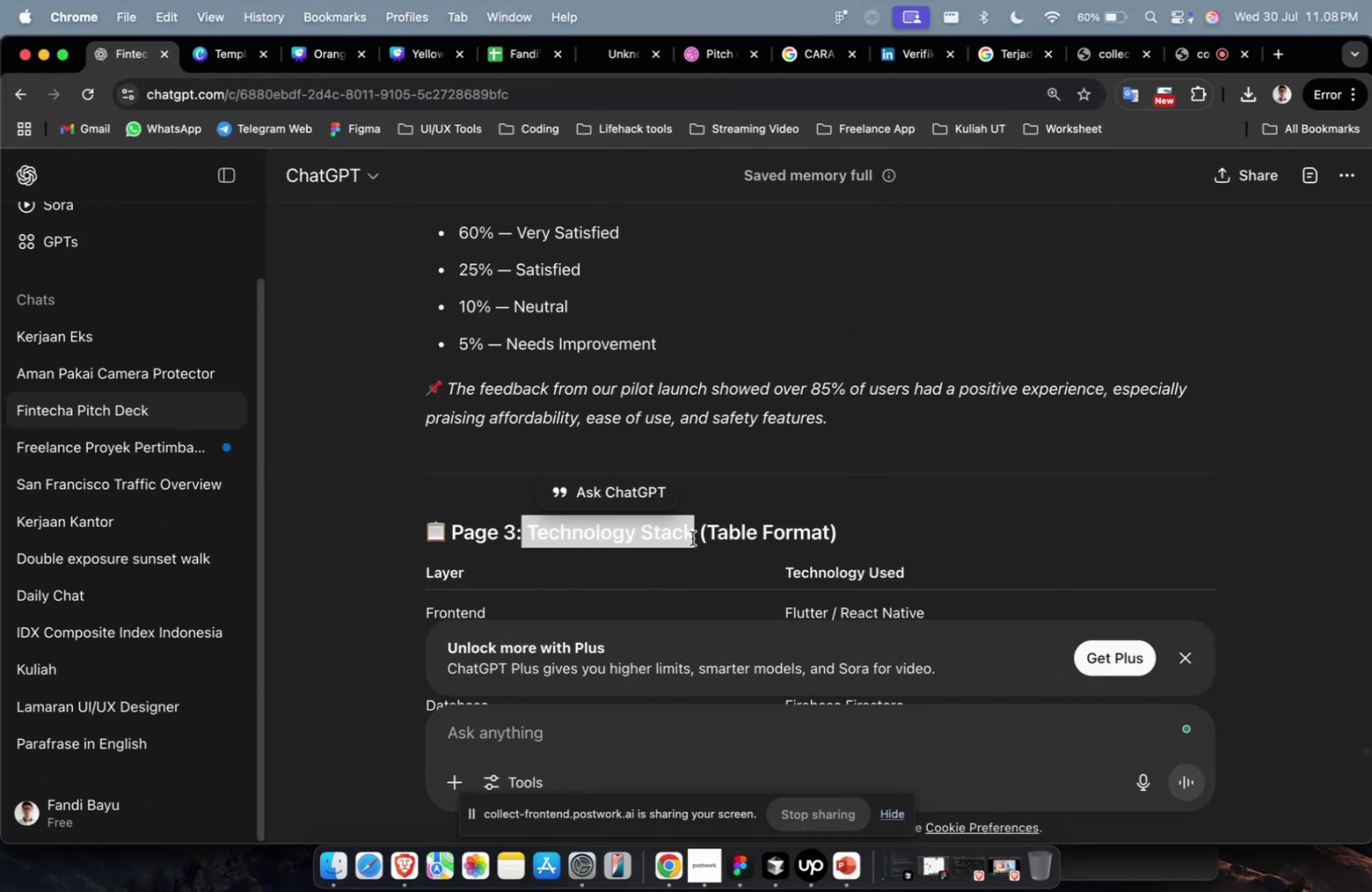 
key(Meta+1)
 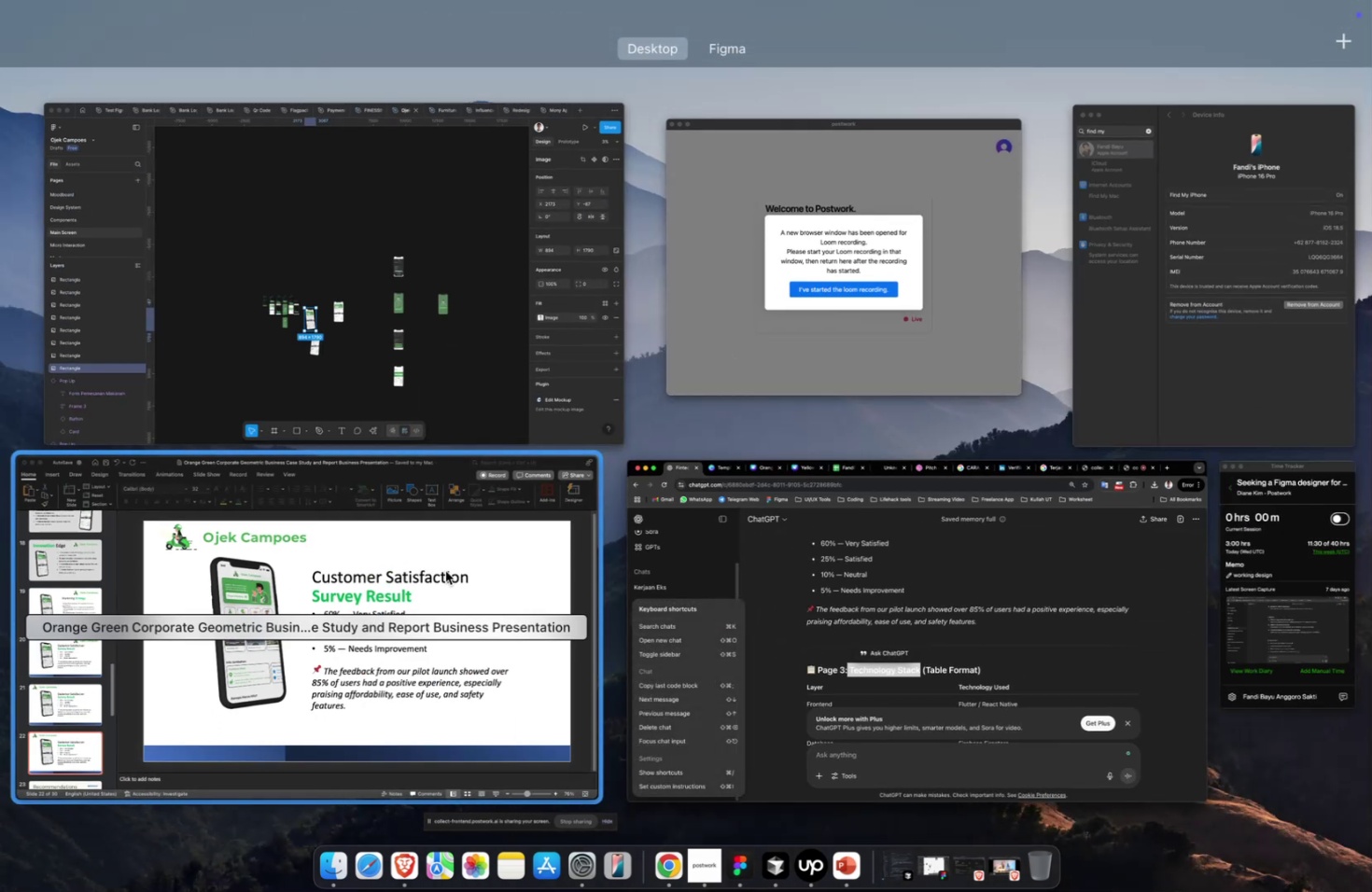 
left_click([445, 570])
 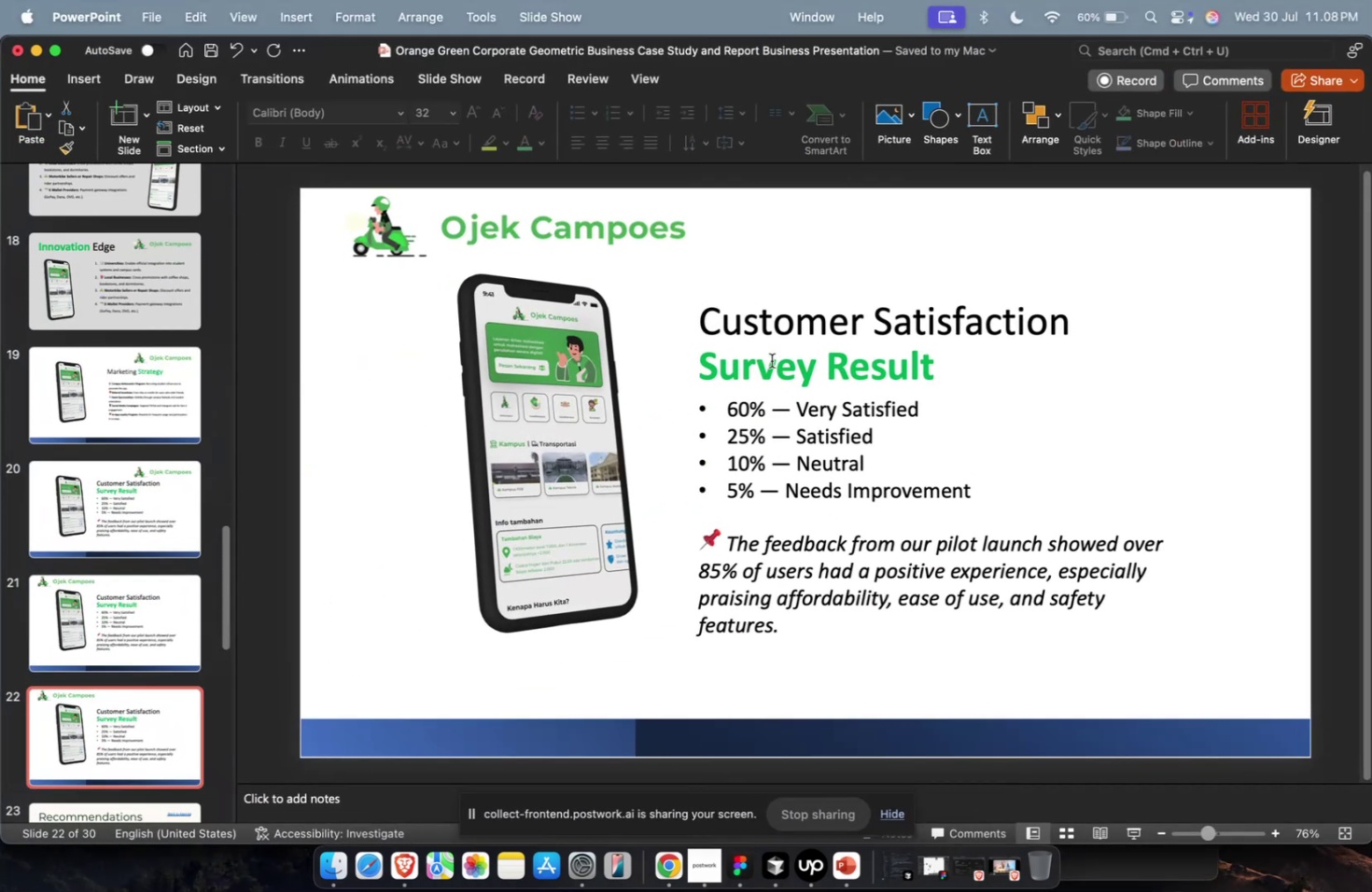 
double_click([778, 355])
 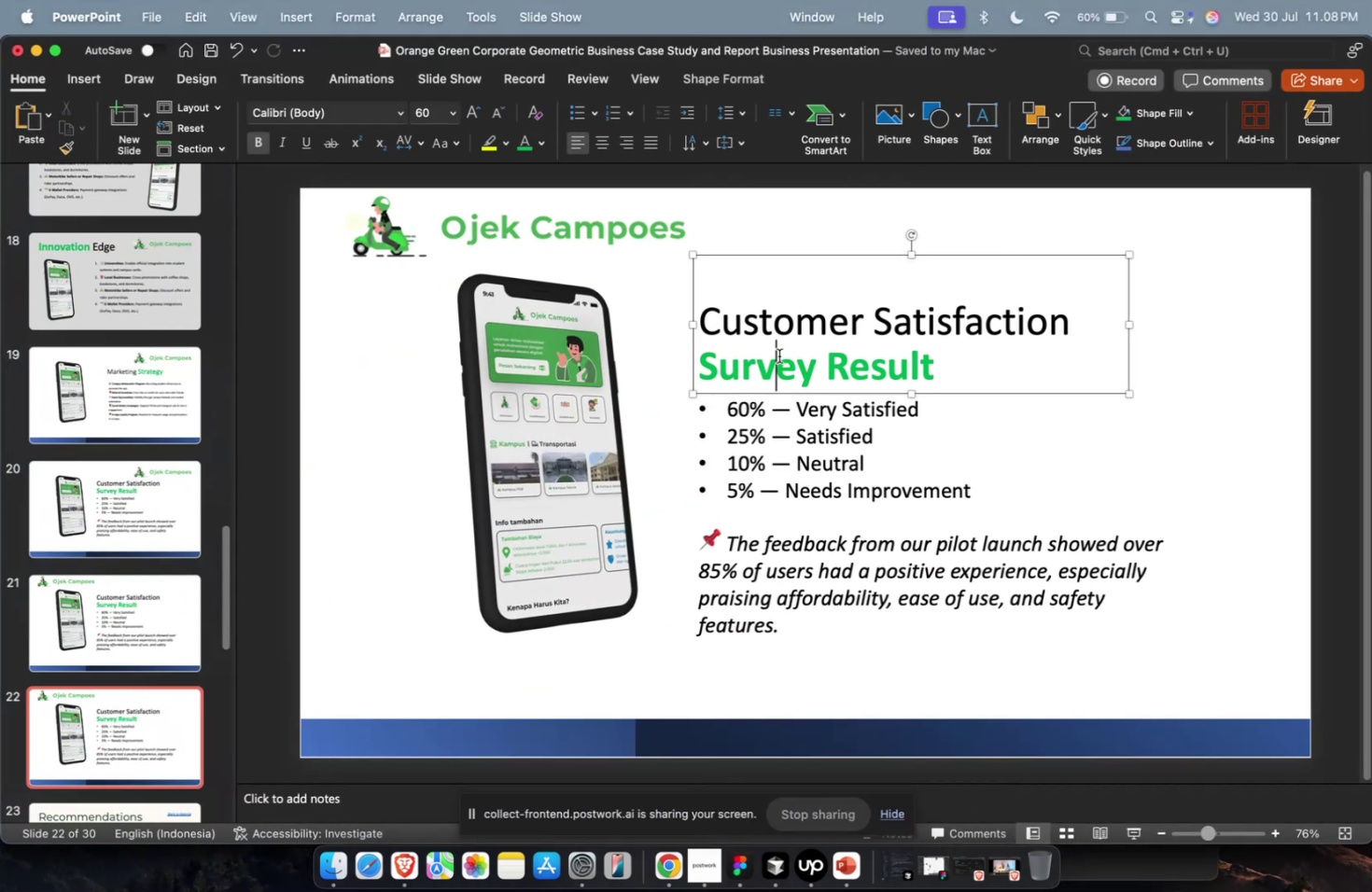 
key(Meta+A)
 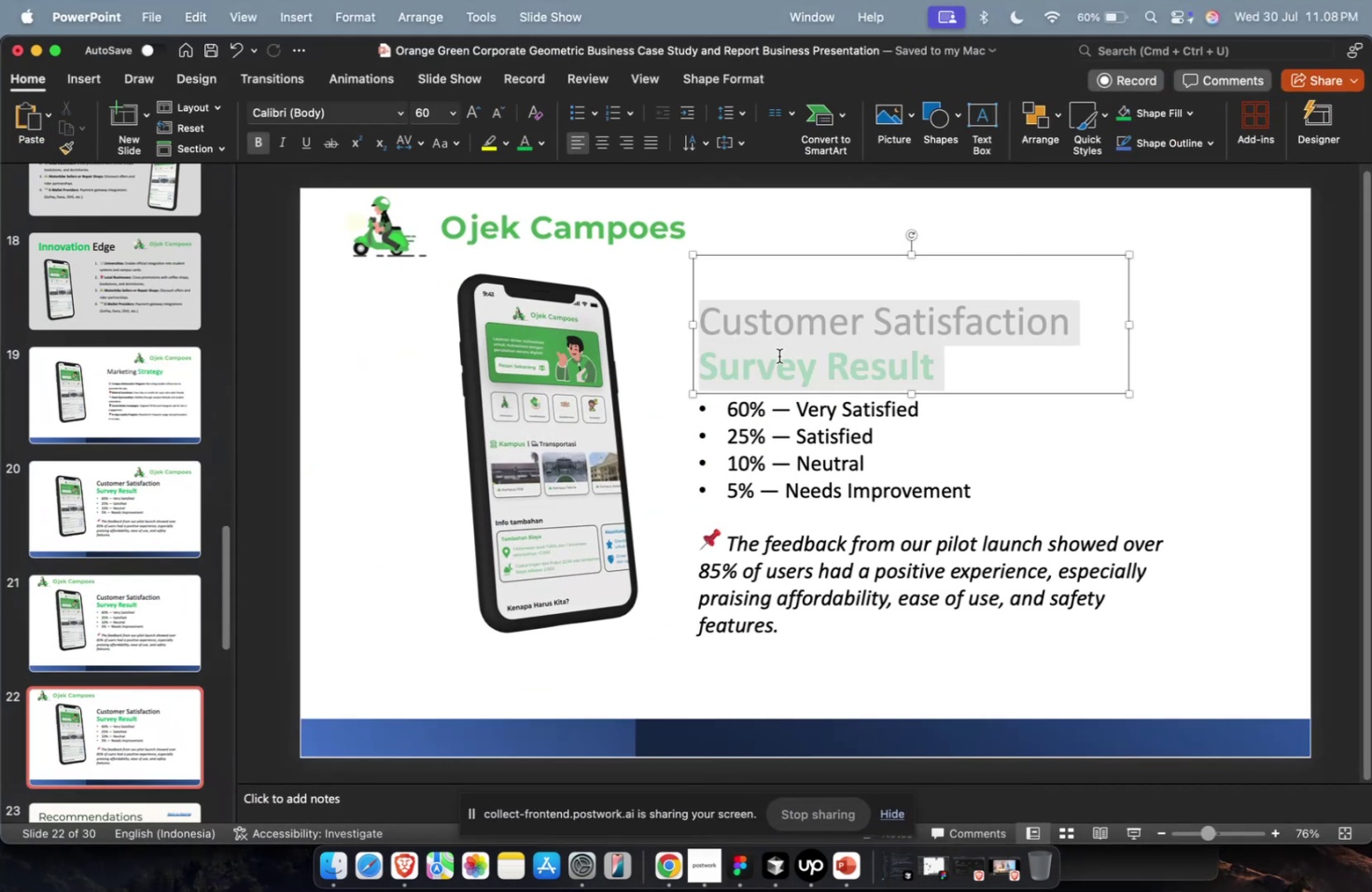 
key(Meta+V)
 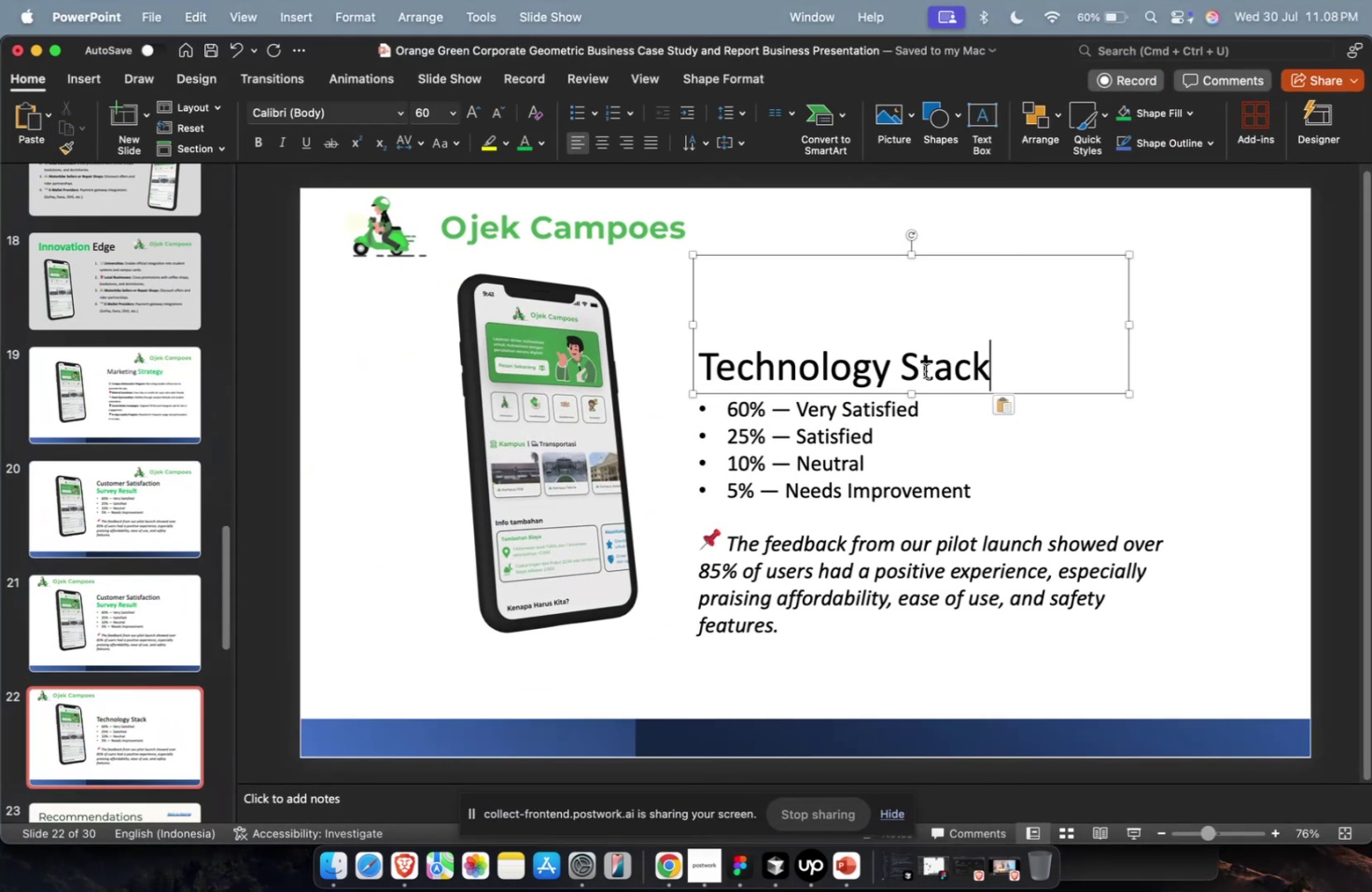 
key(Escape)
 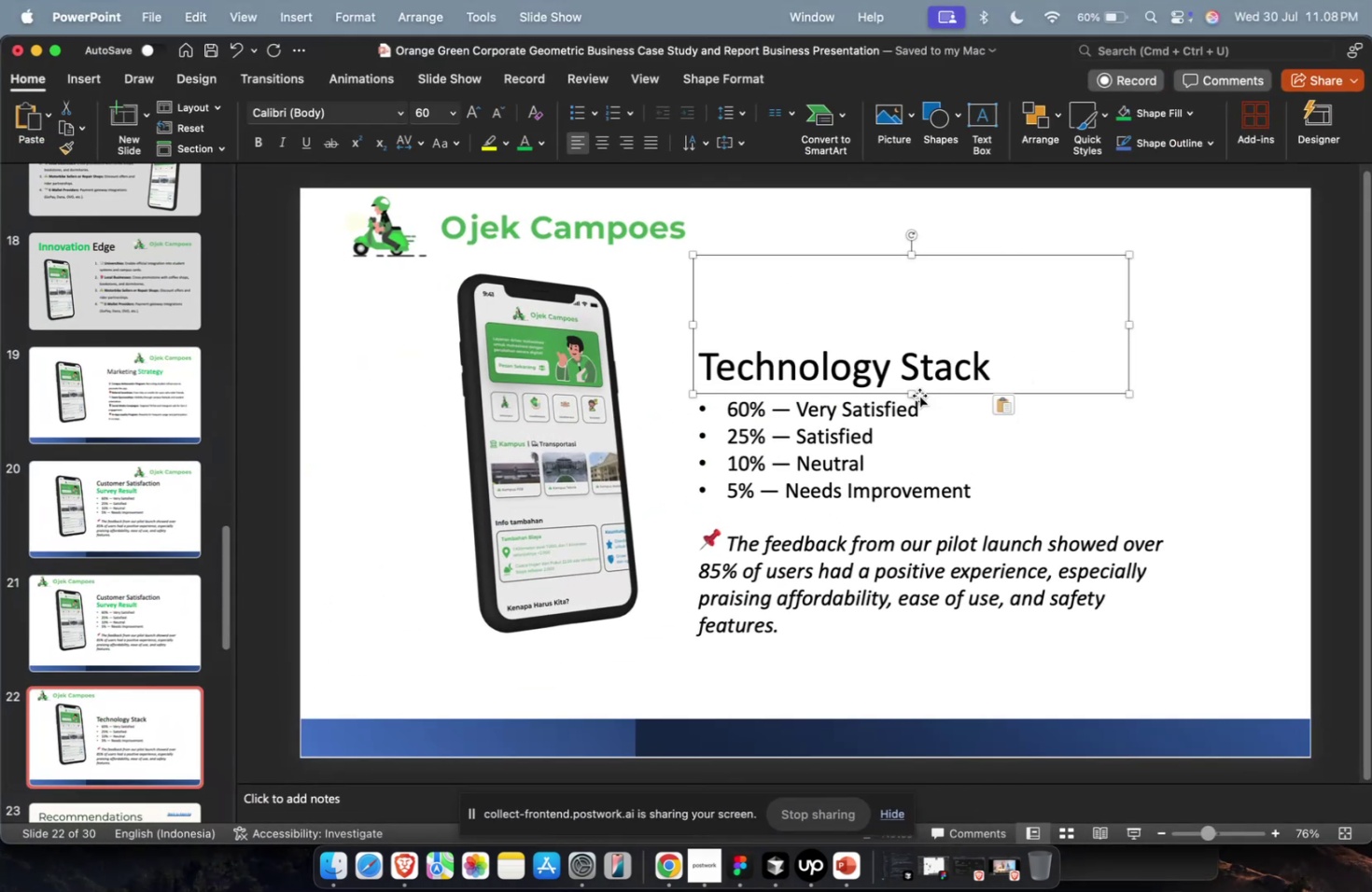 
left_click_drag(start_coordinate=[911, 395], to_coordinate=[921, 308])
 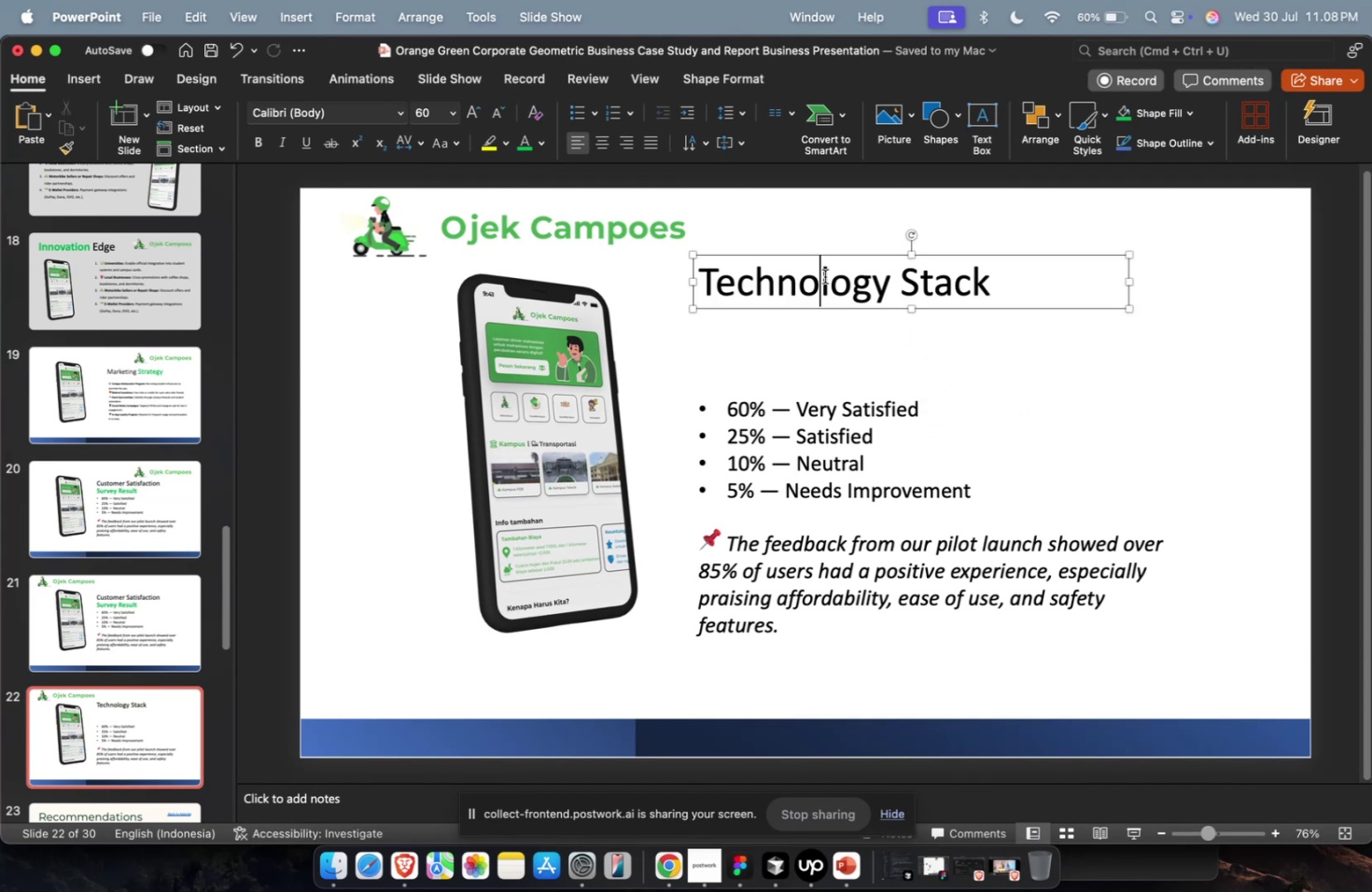 
double_click([824, 276])
 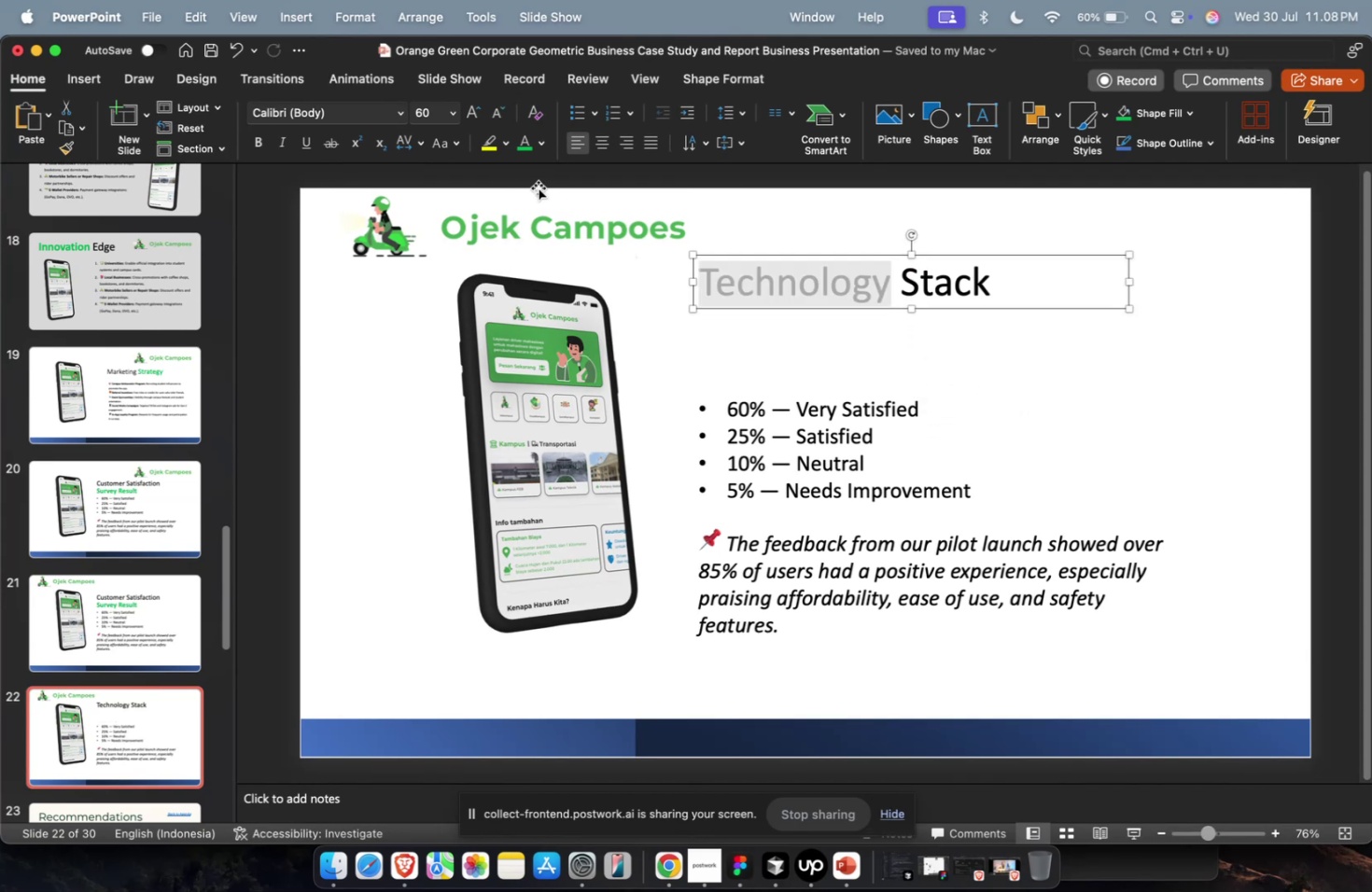 
key(Meta+B)
 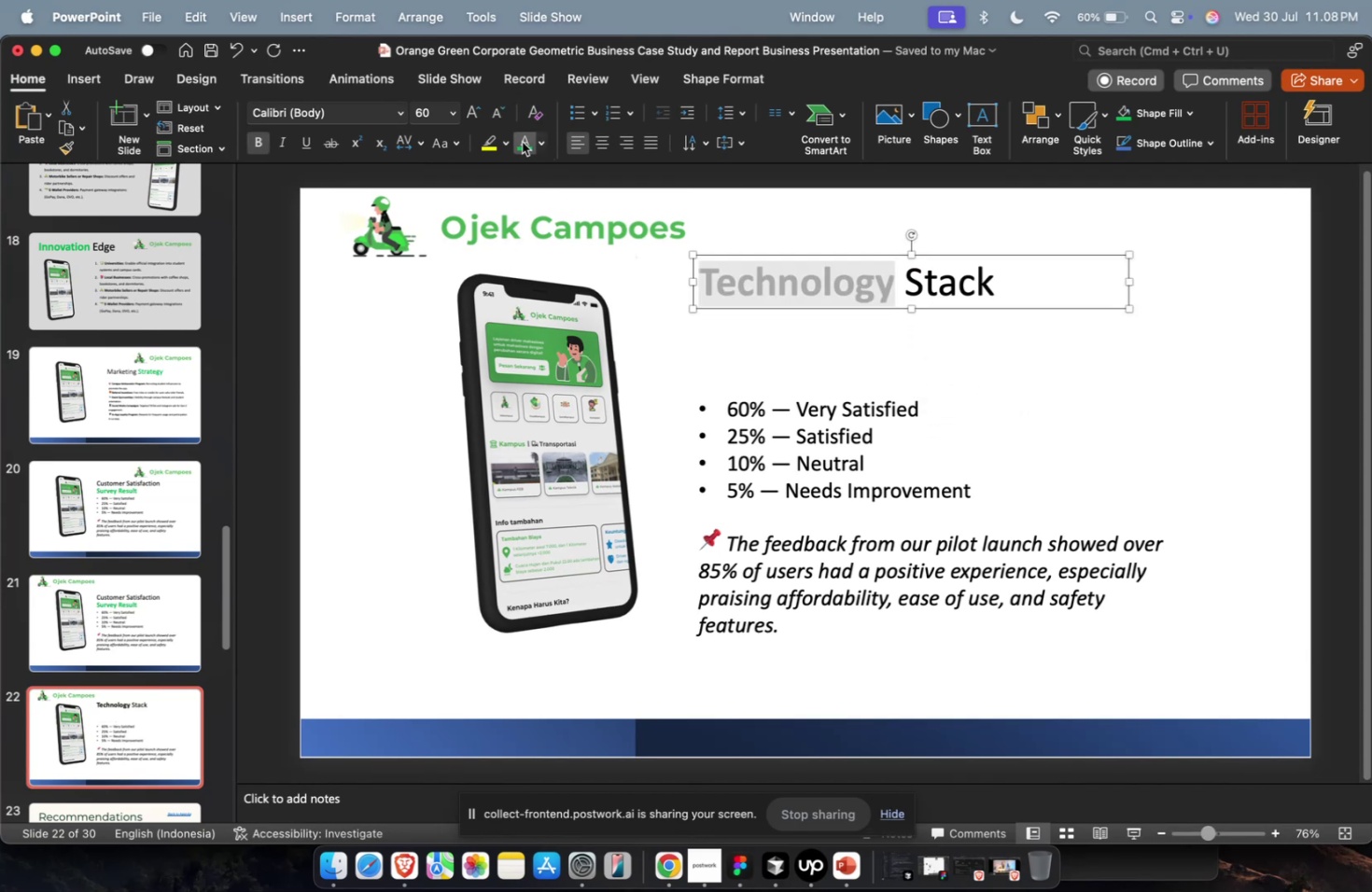 
left_click([522, 142])
 